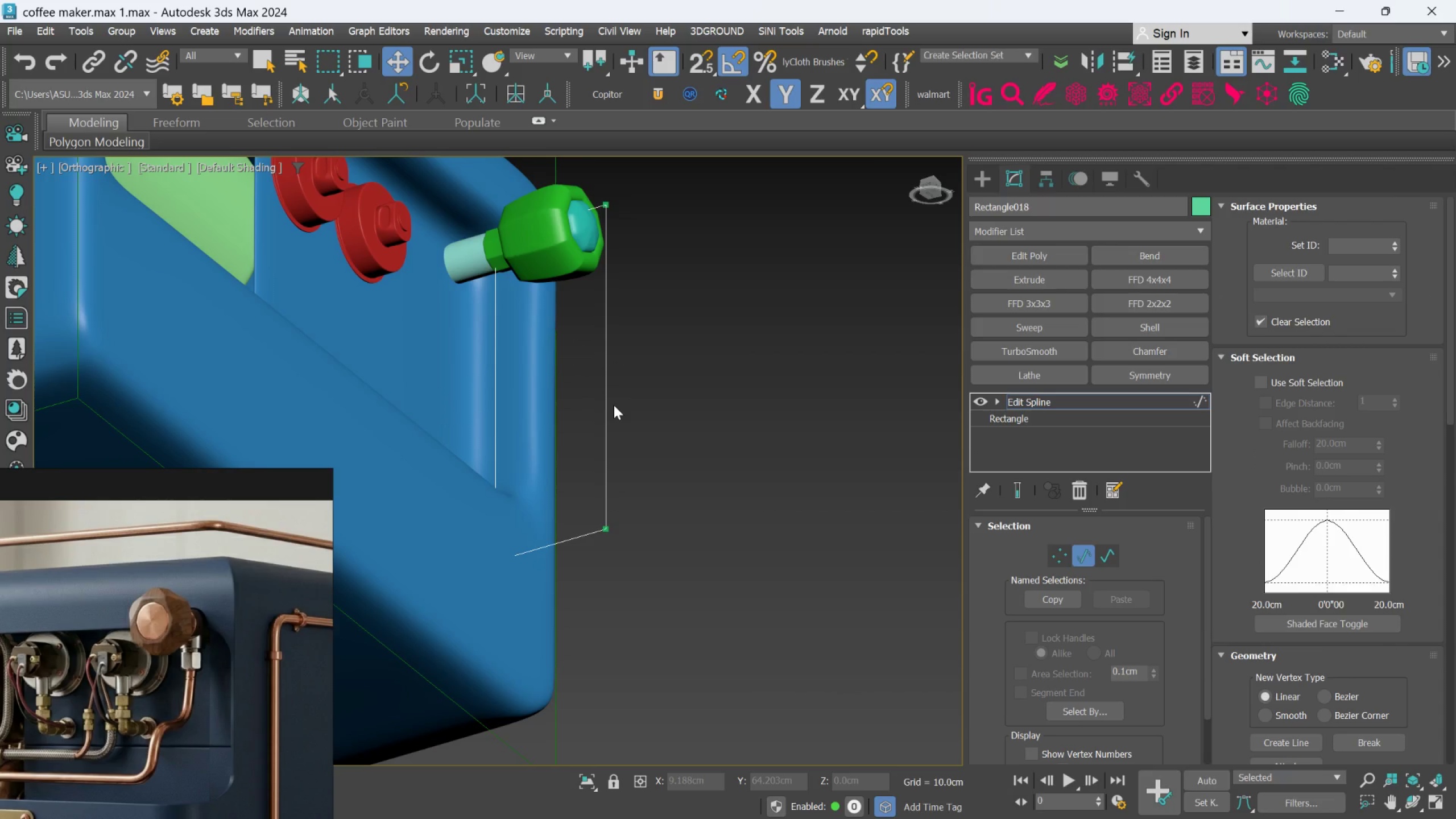 
wait(5.53)
 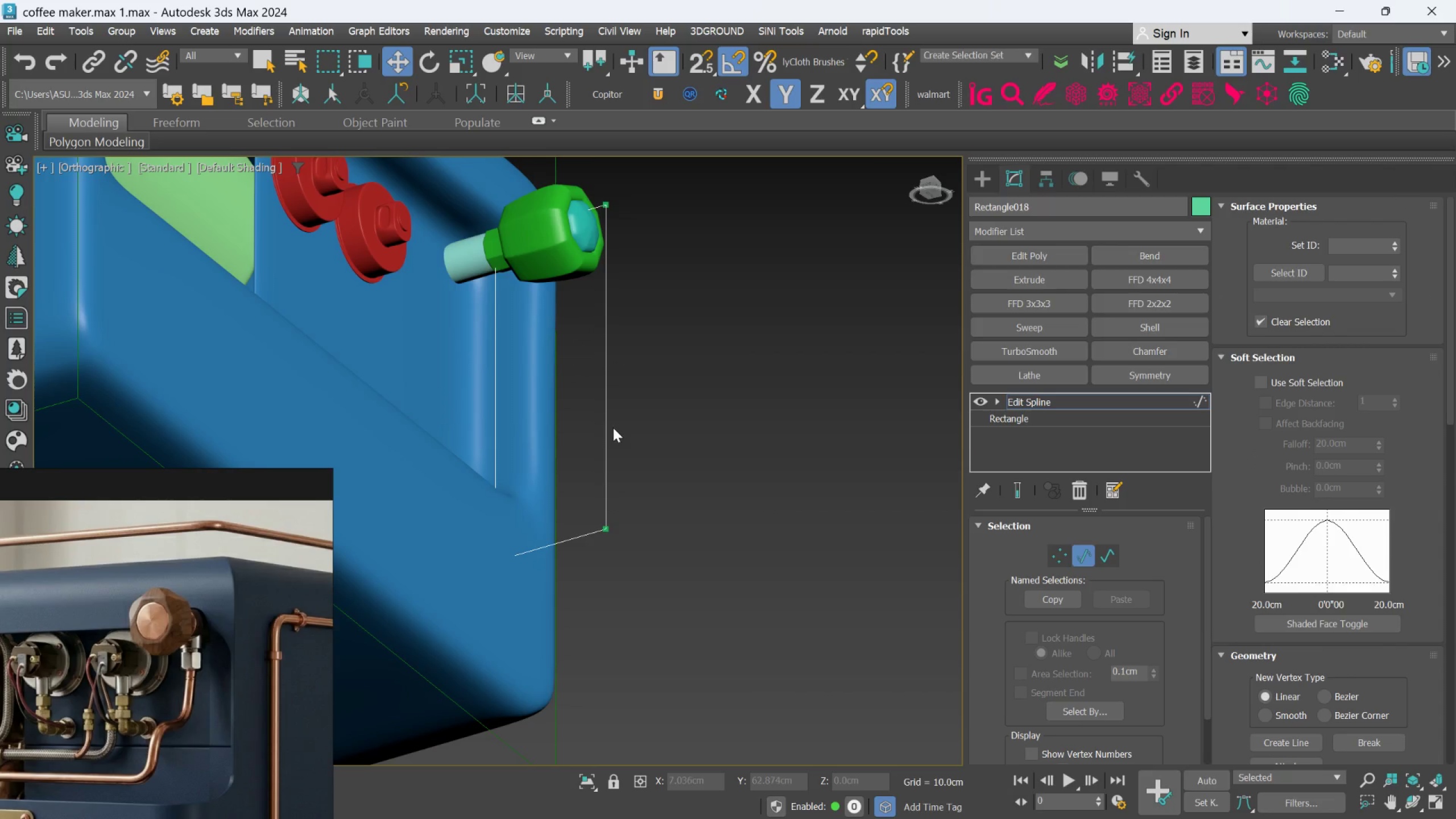 
left_click([605, 291])
 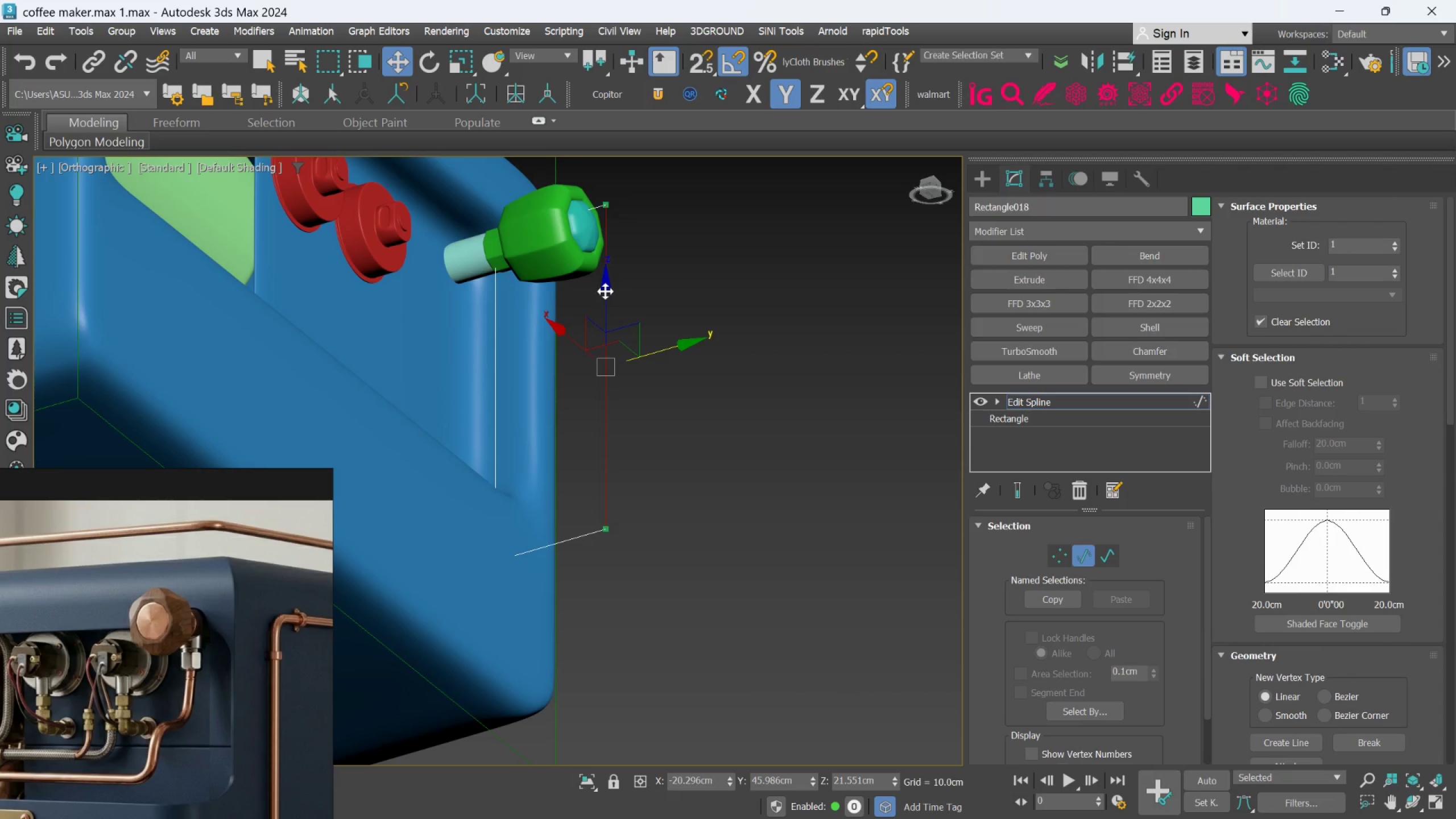 
key(Delete)
 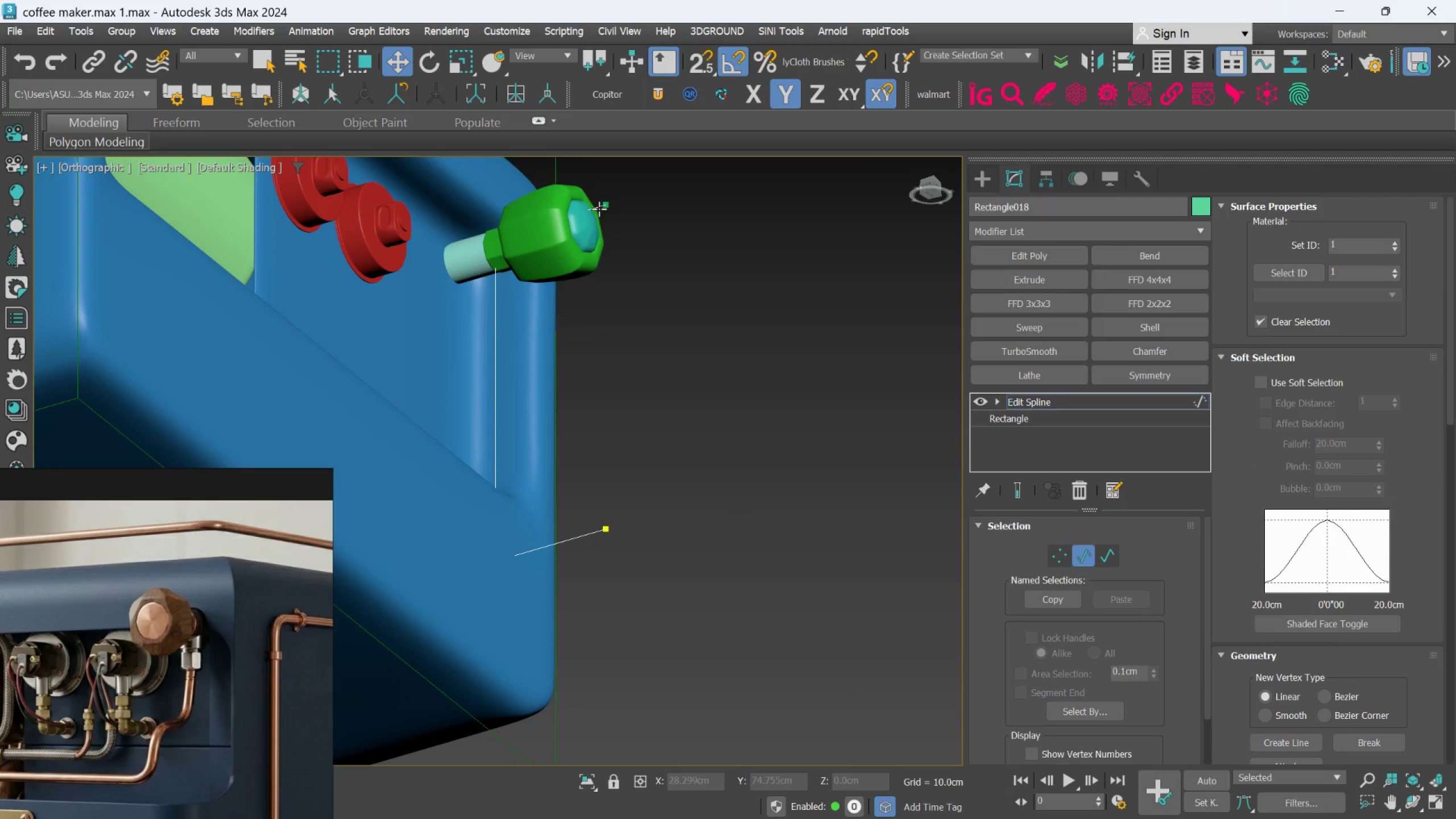 
left_click([599, 209])
 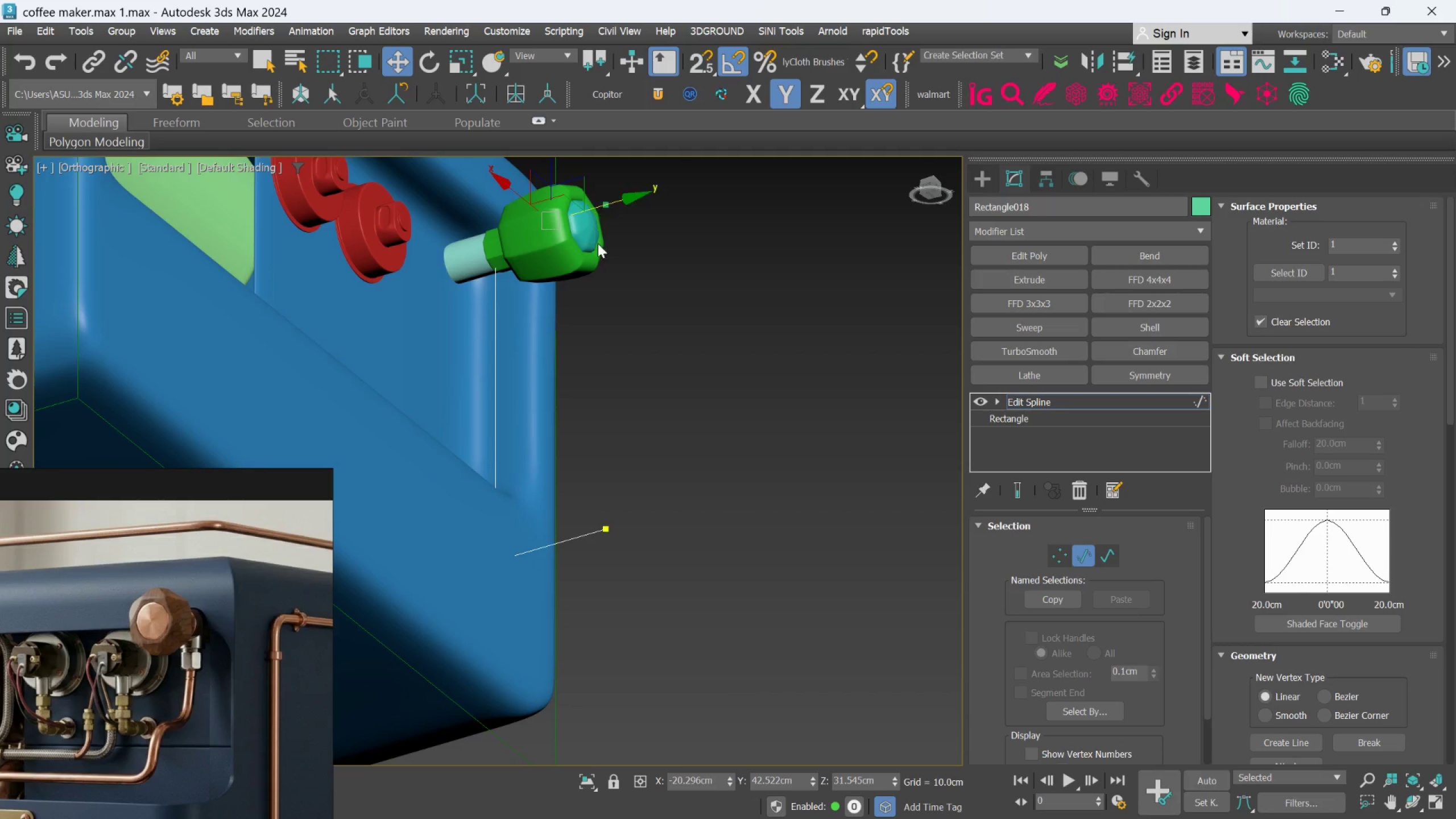 
key(Delete)
 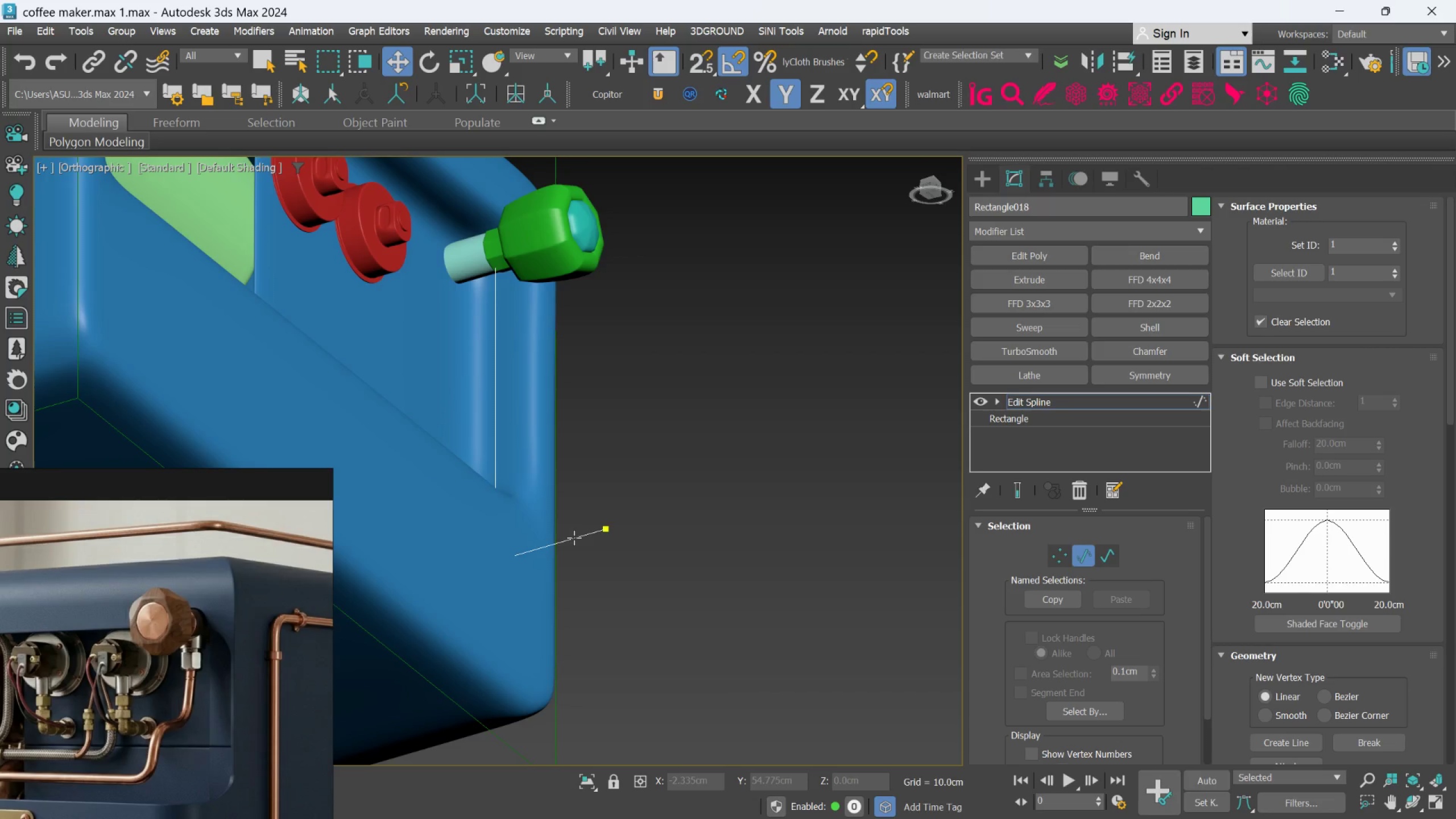 
left_click([573, 540])
 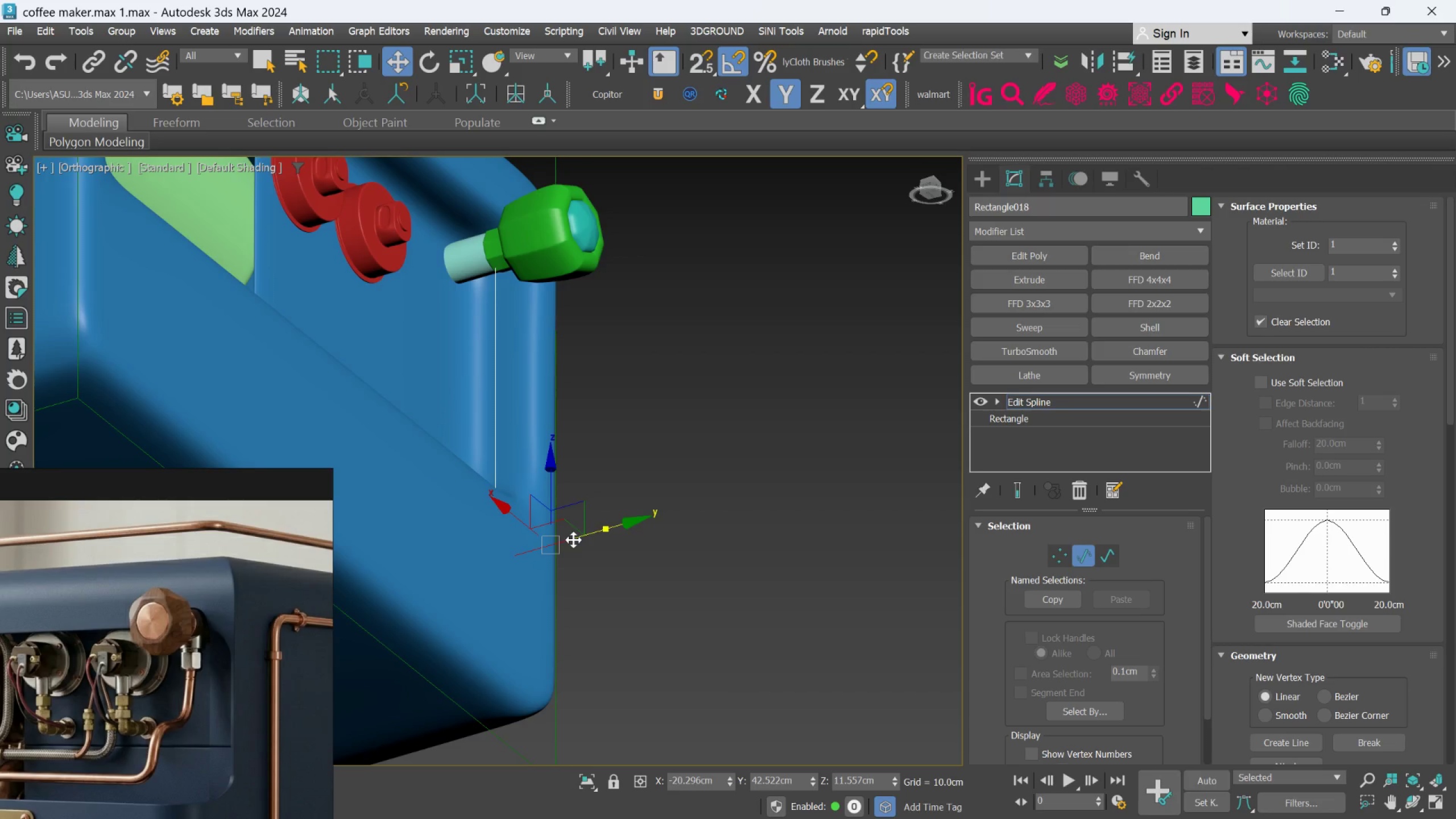 
key(Delete)
 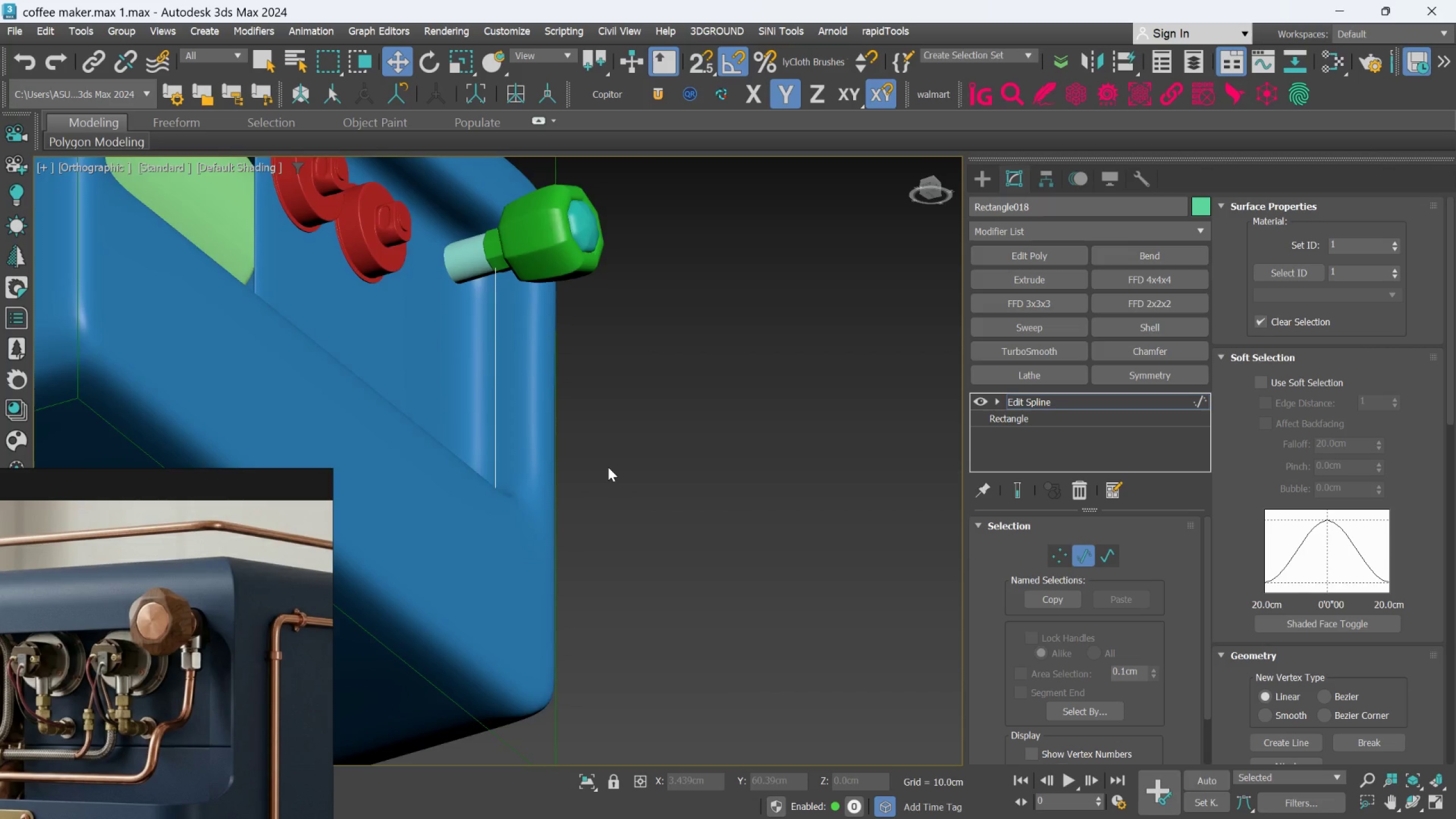 
scroll: coordinate [608, 466], scroll_direction: down, amount: 2.0
 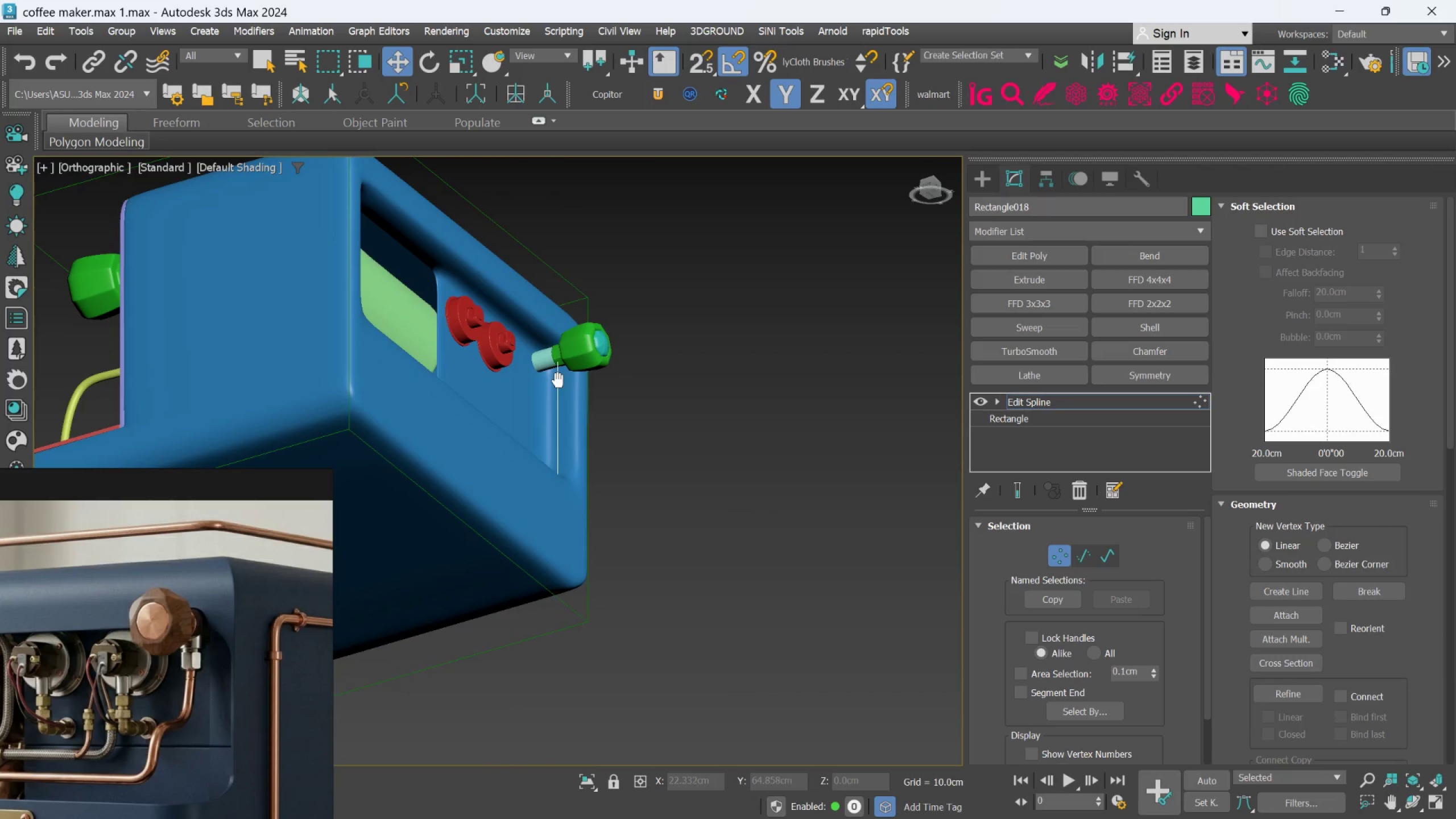 
left_click_drag(start_coordinate=[545, 341], to_coordinate=[587, 402])
 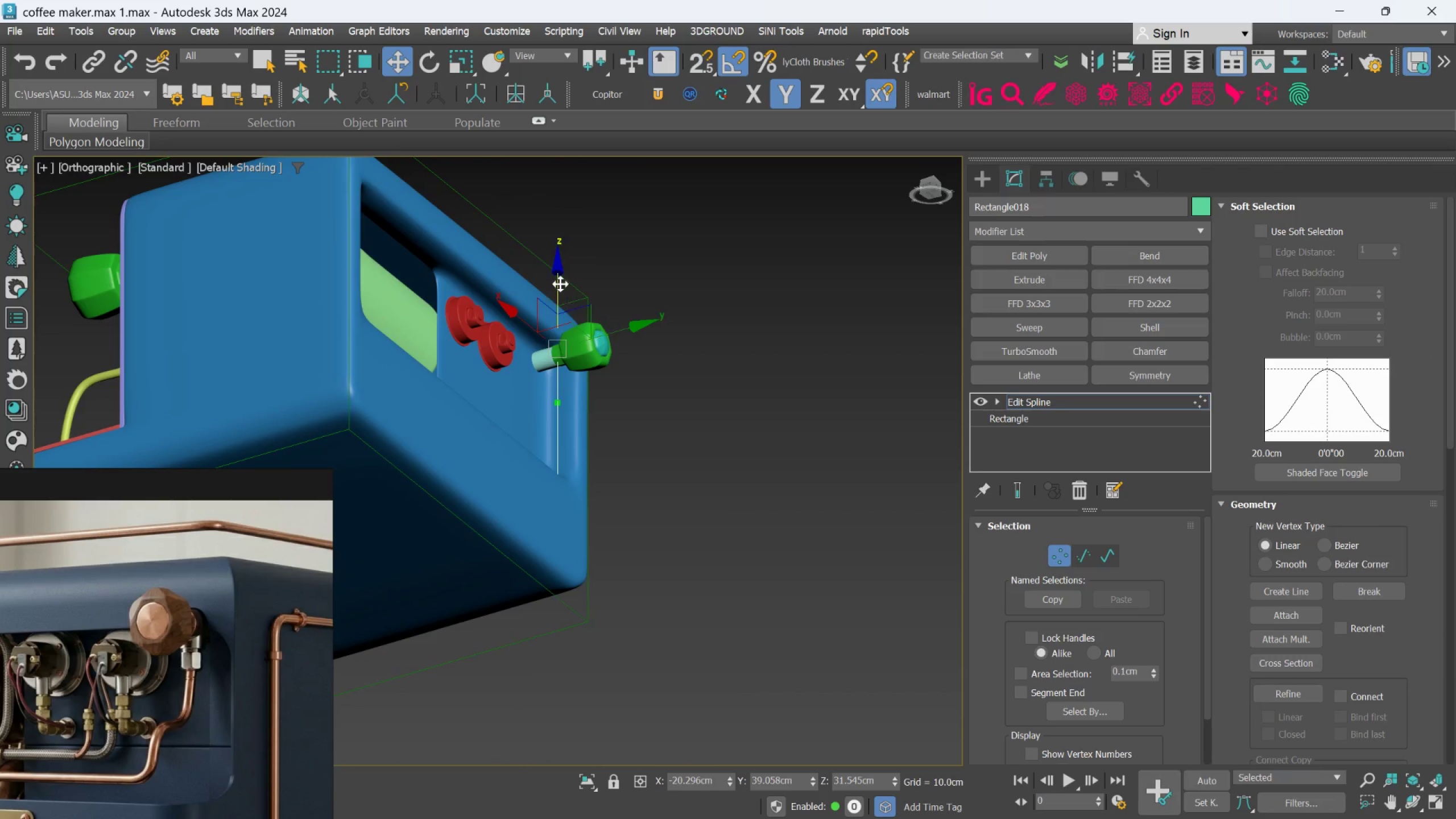 
left_click_drag(start_coordinate=[560, 284], to_coordinate=[562, 296])
 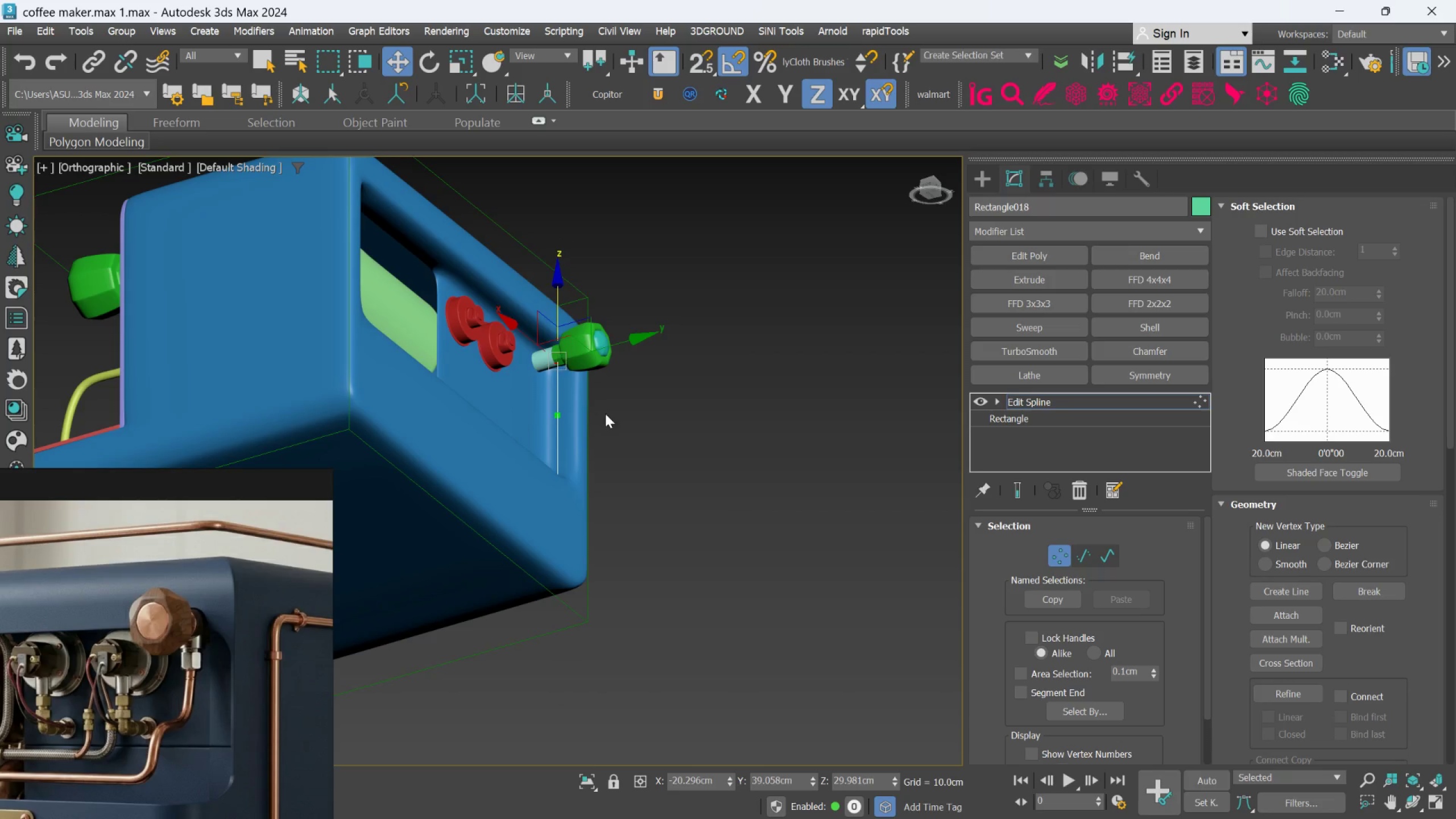 
hold_key(key=AltLeft, duration=0.61)
 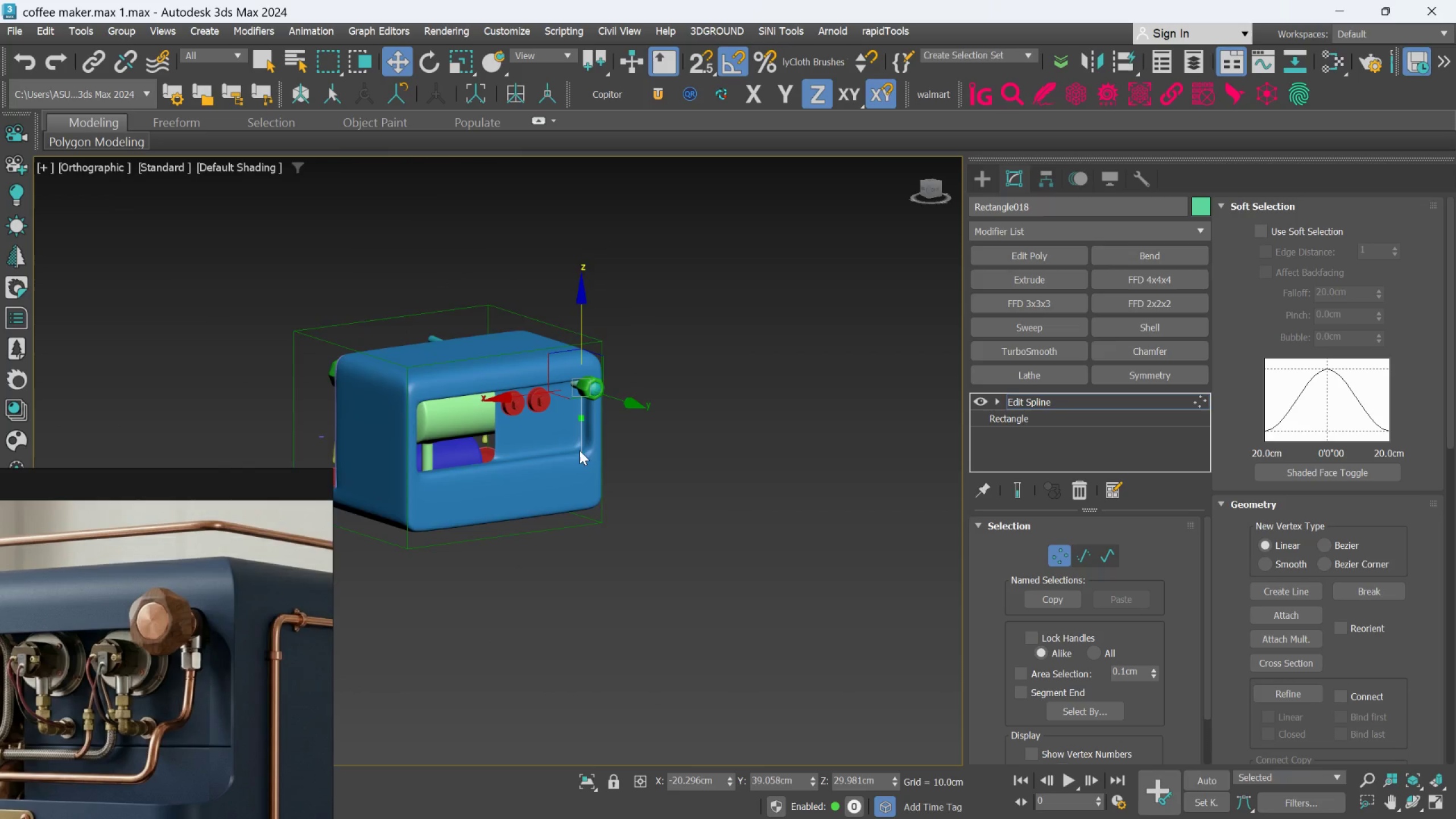 
scroll: coordinate [605, 413], scroll_direction: down, amount: 2.0
 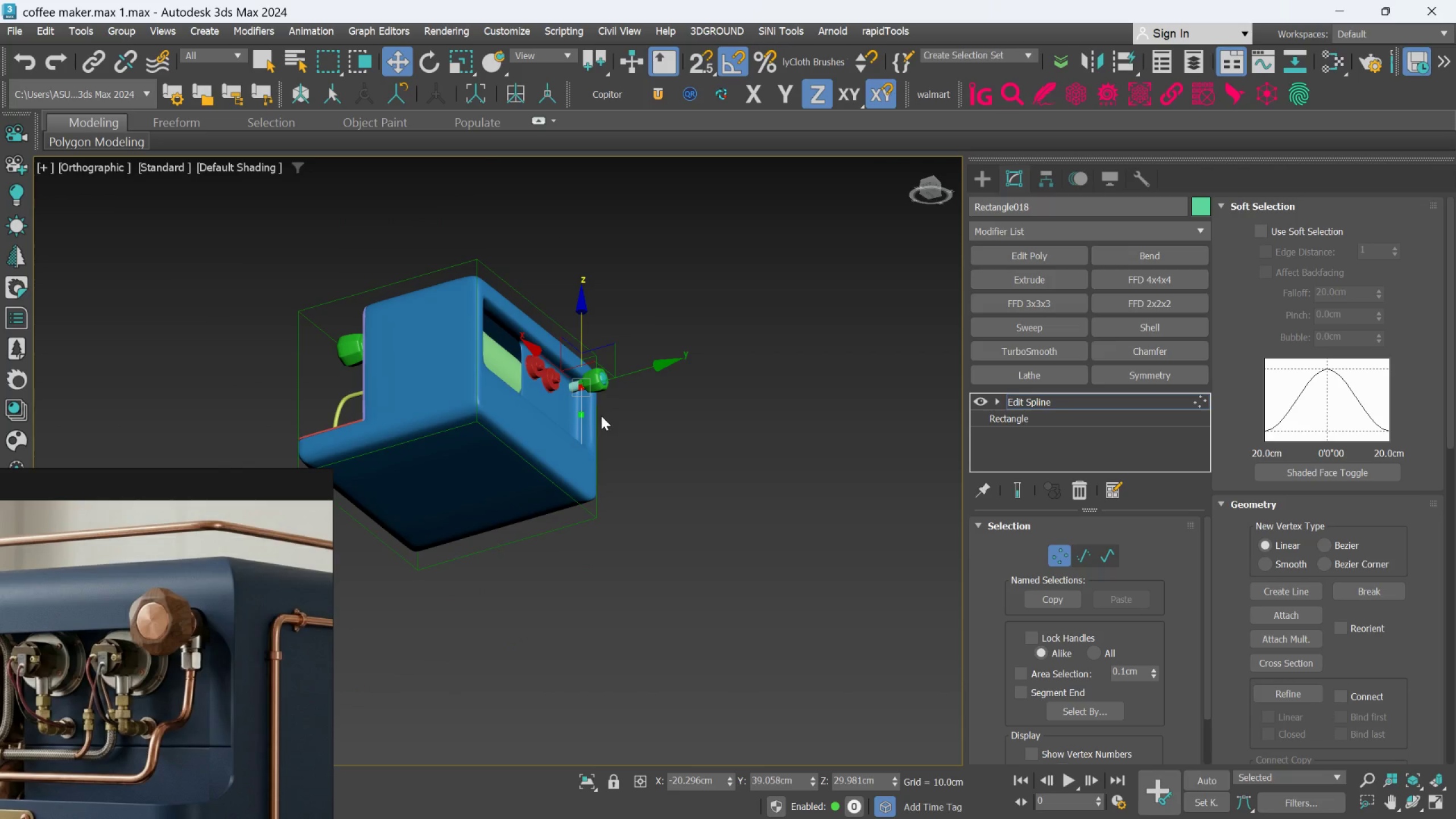 
scroll: coordinate [569, 442], scroll_direction: up, amount: 2.0
 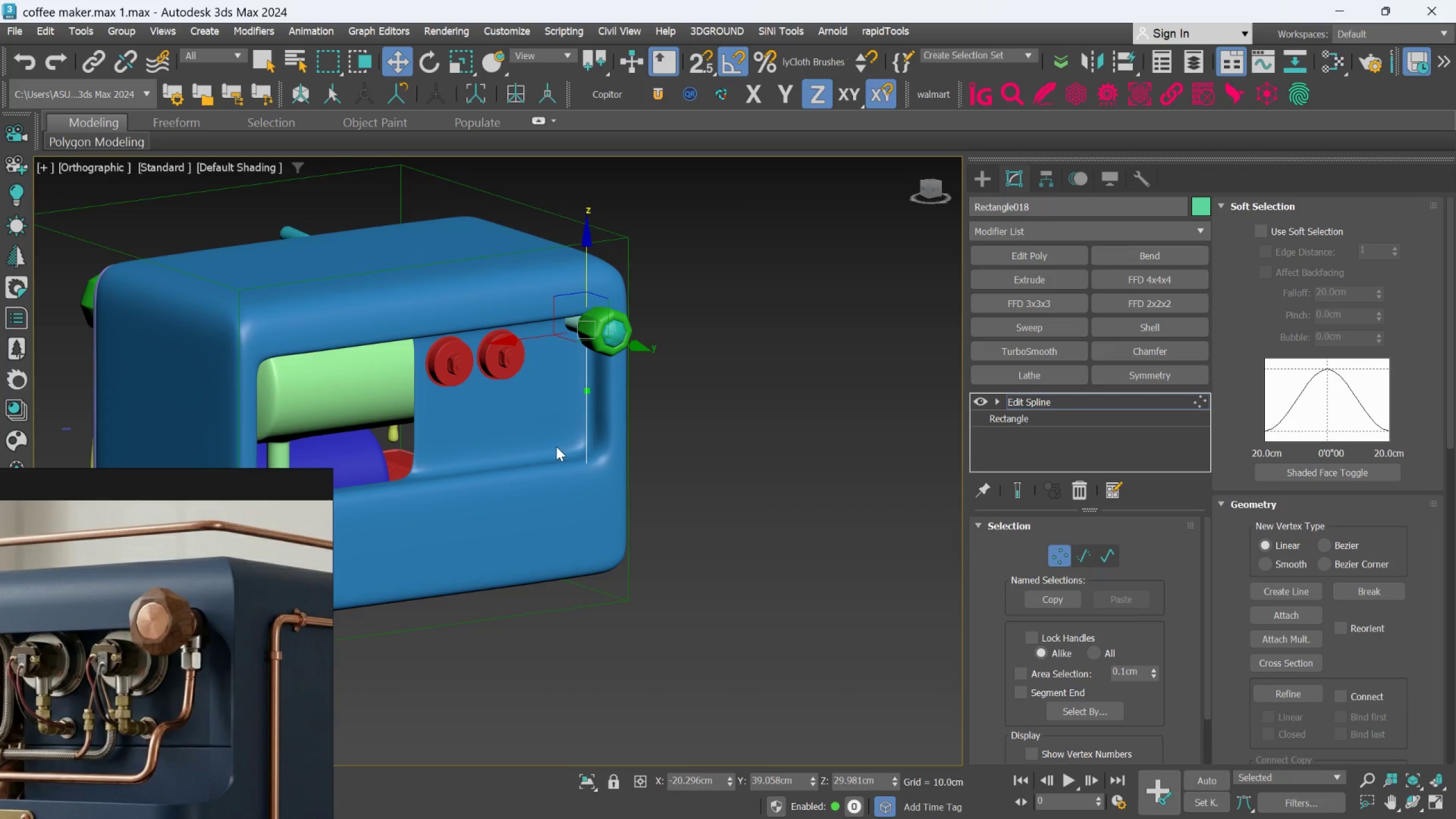 
key(Alt+AltLeft)
 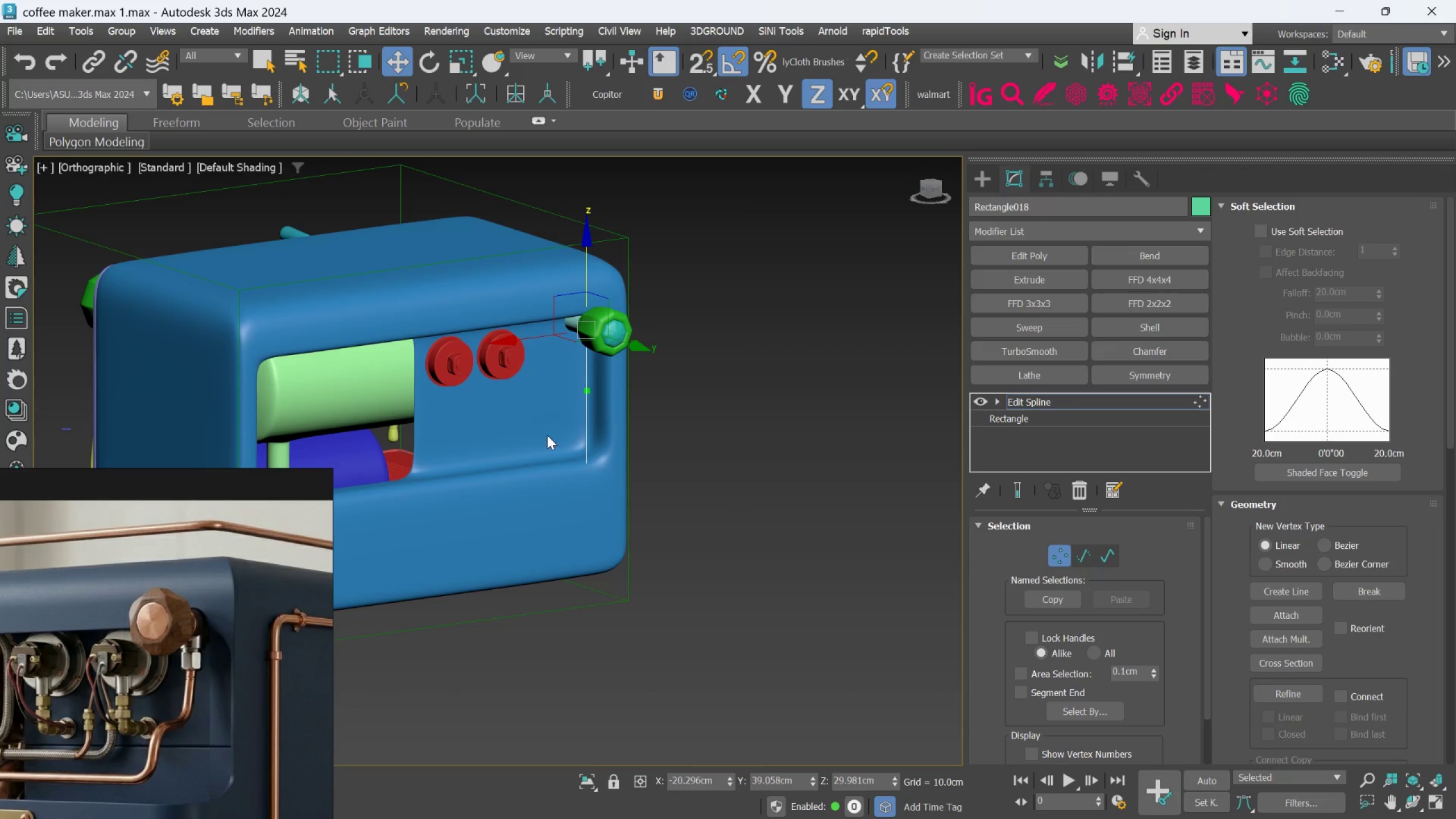 
left_click_drag(start_coordinate=[548, 440], to_coordinate=[656, 533])
 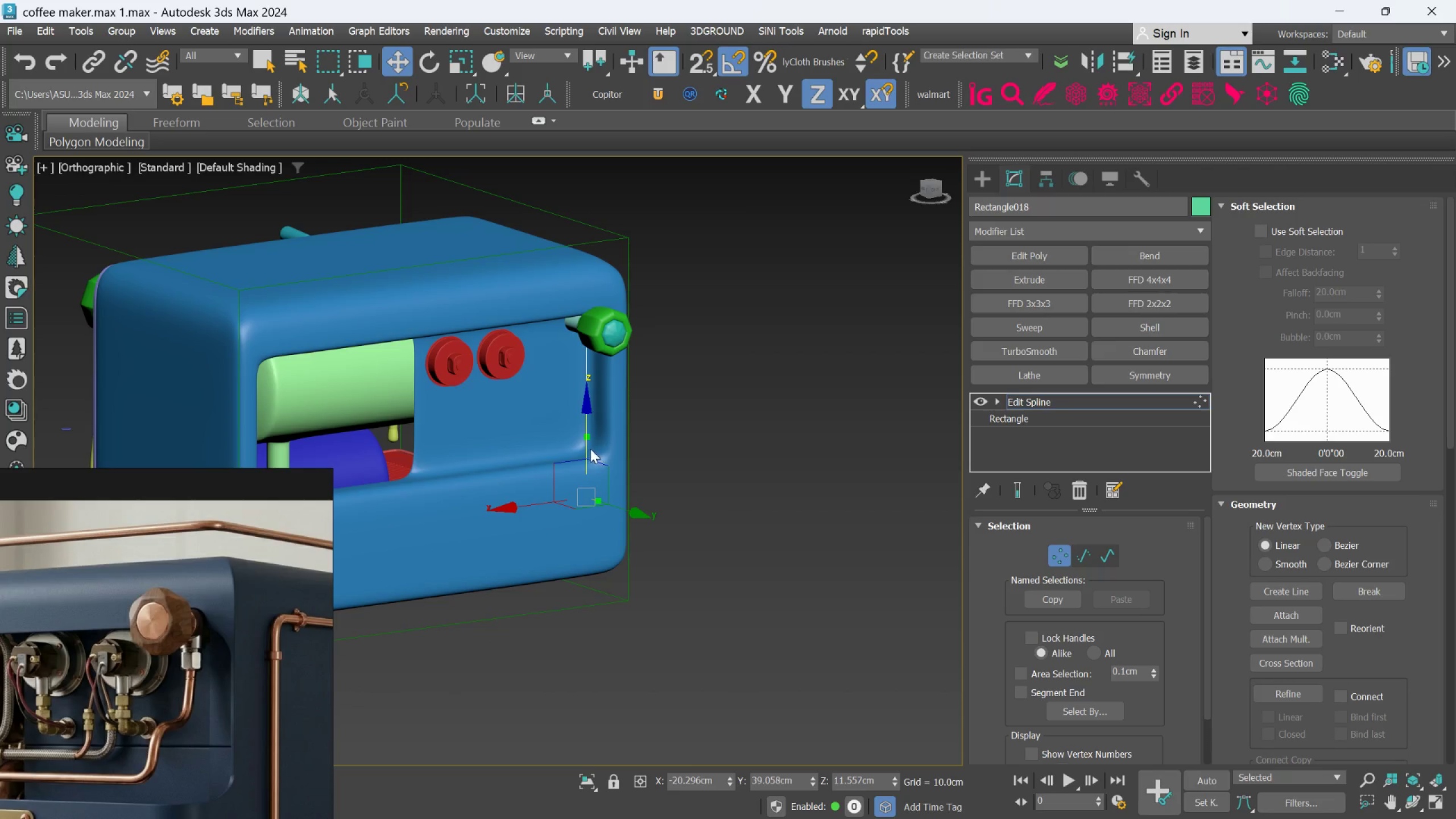 
left_click_drag(start_coordinate=[588, 448], to_coordinate=[588, 399])
 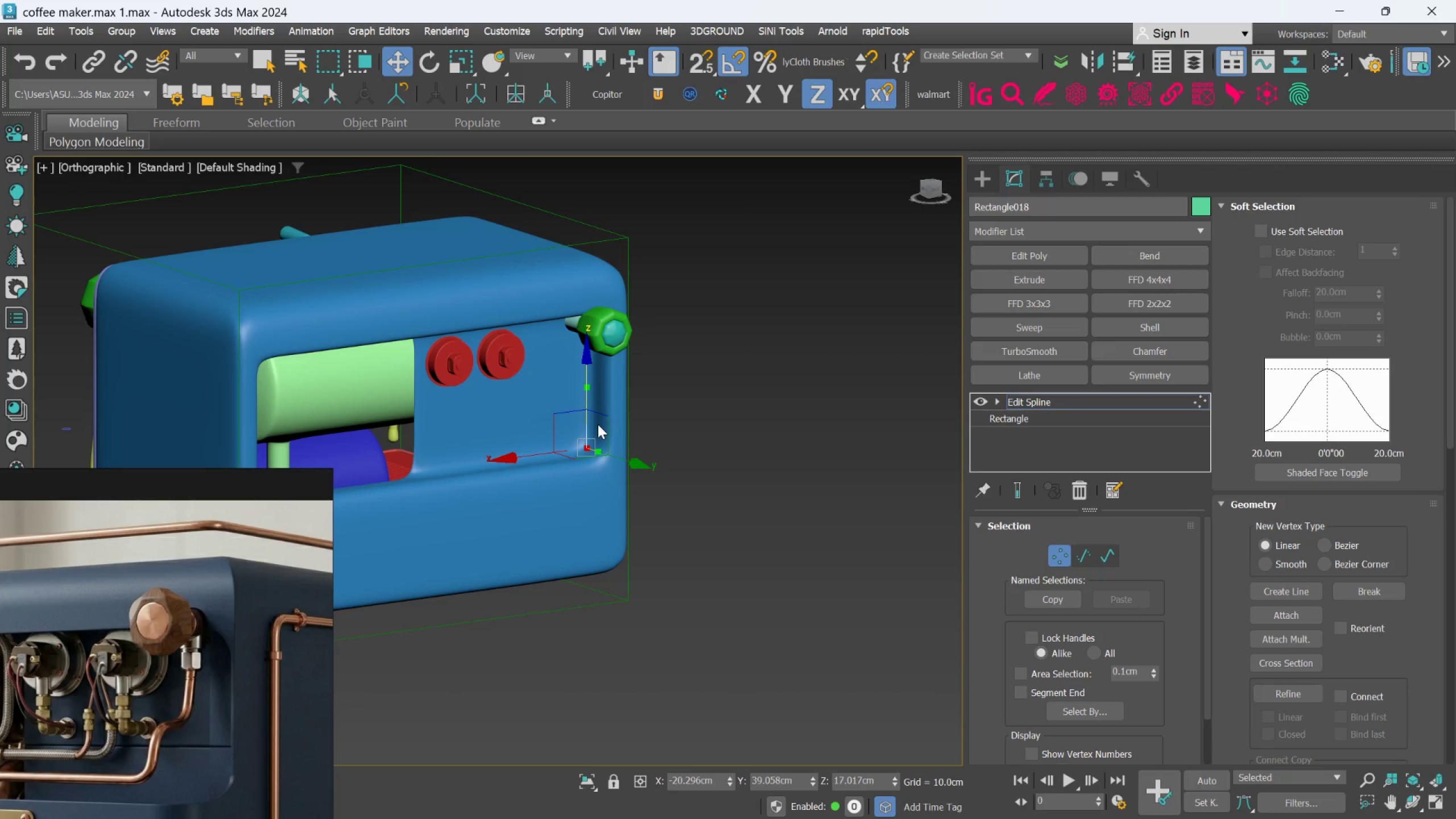 
hold_key(key=AltLeft, duration=0.83)
 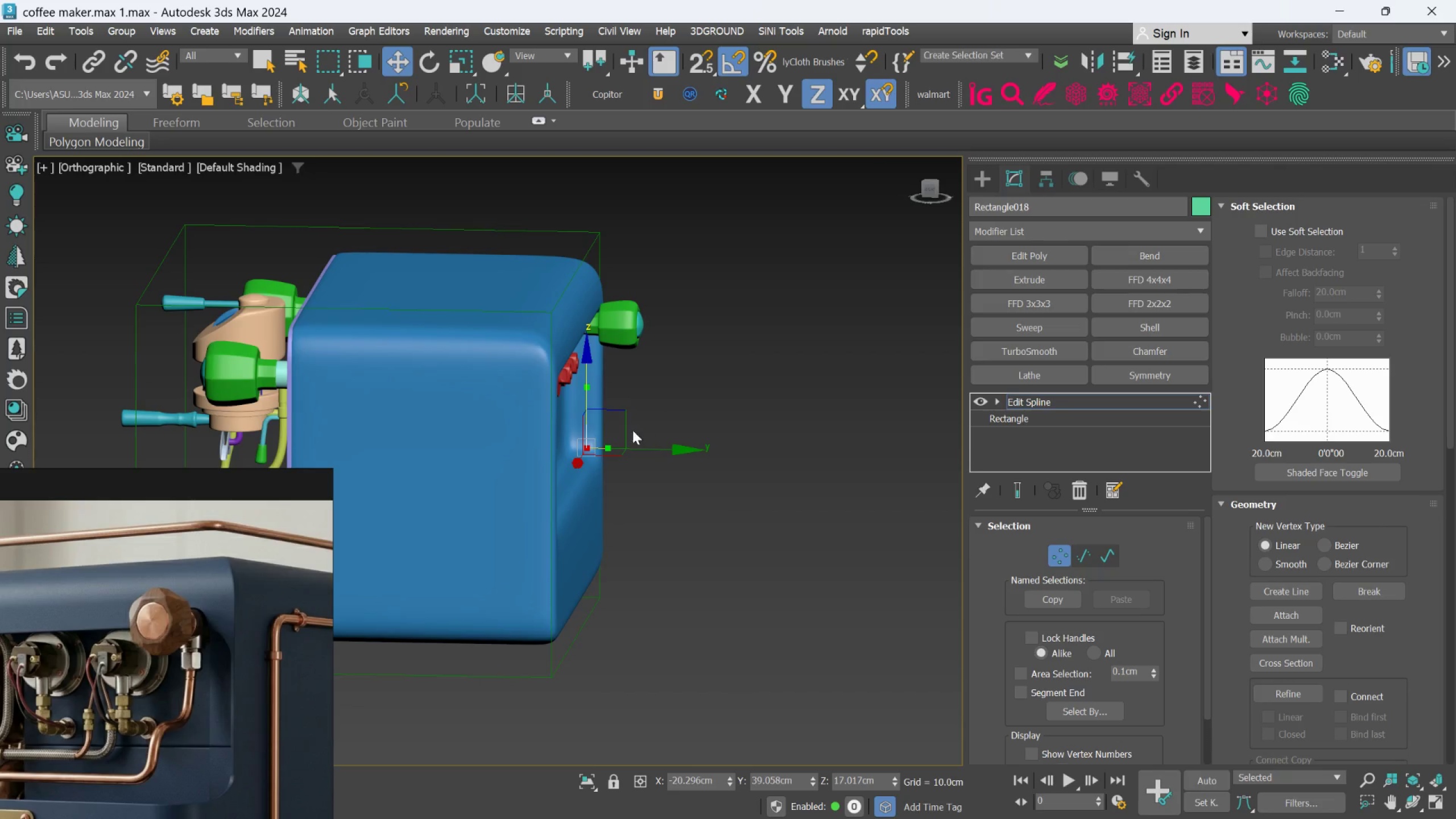 
left_click([712, 355])
 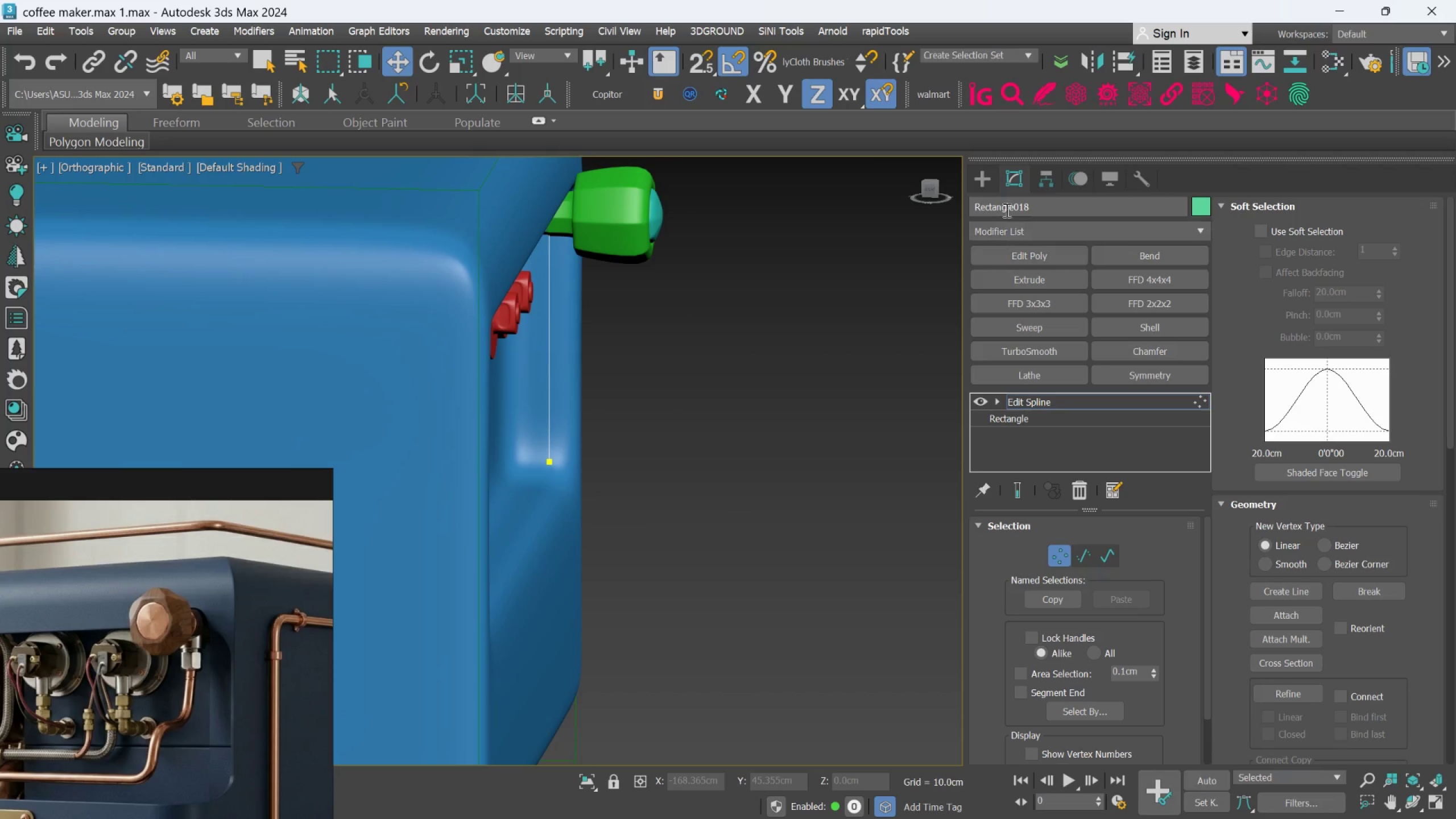 
scroll: coordinate [624, 434], scroll_direction: up, amount: 2.0
 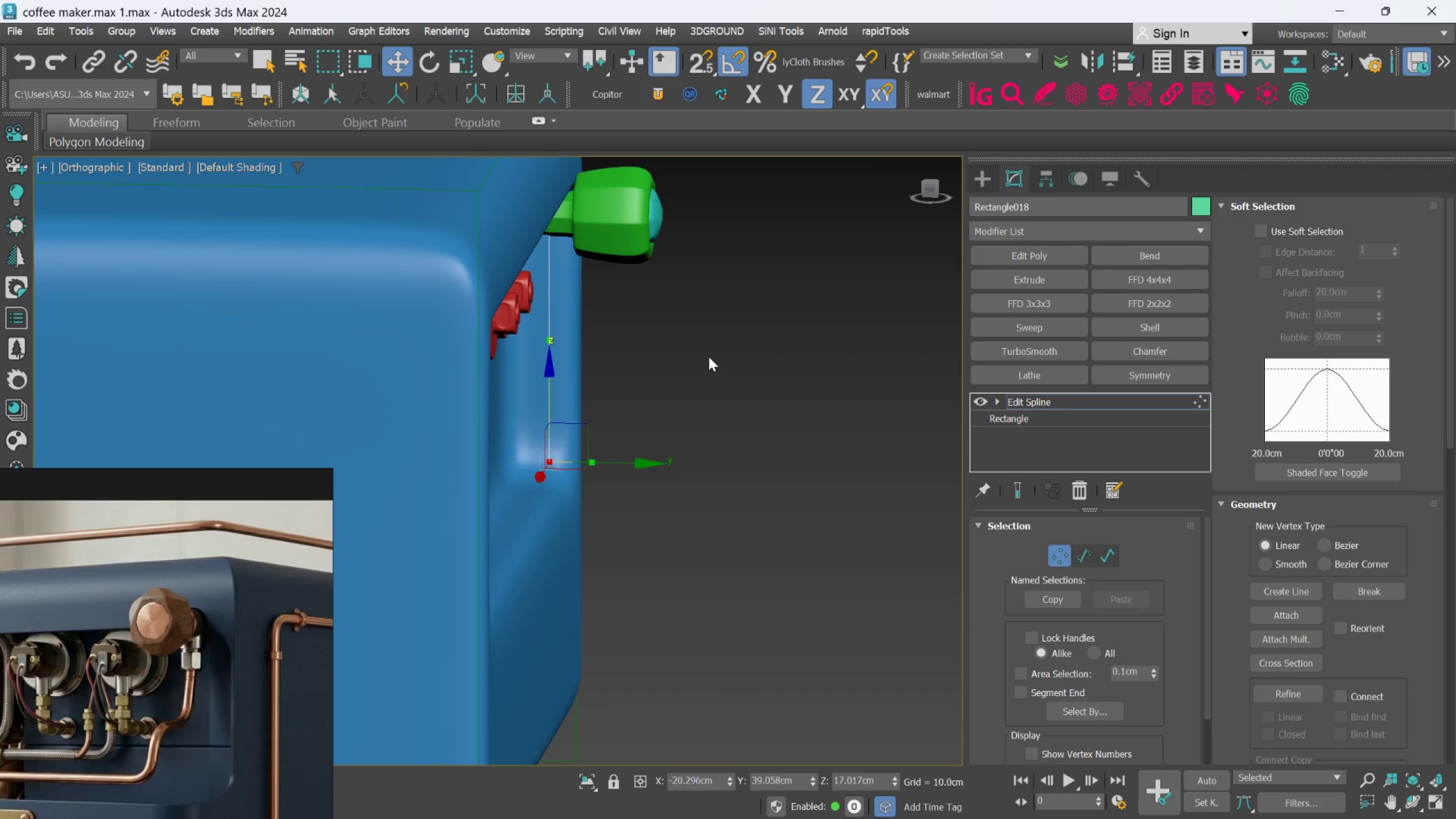 
left_click([983, 173])
 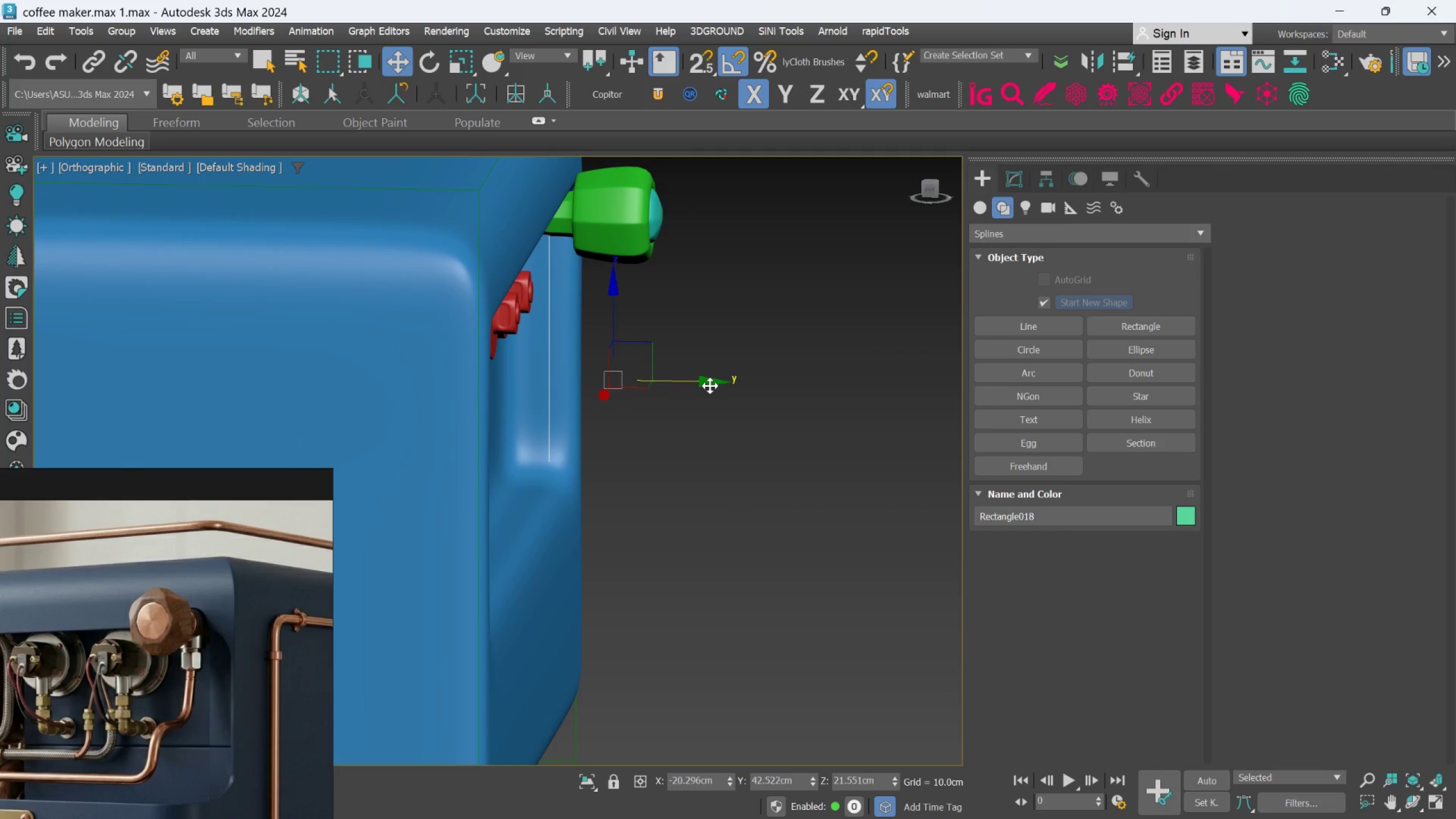 
left_click_drag(start_coordinate=[711, 384], to_coordinate=[693, 383])
 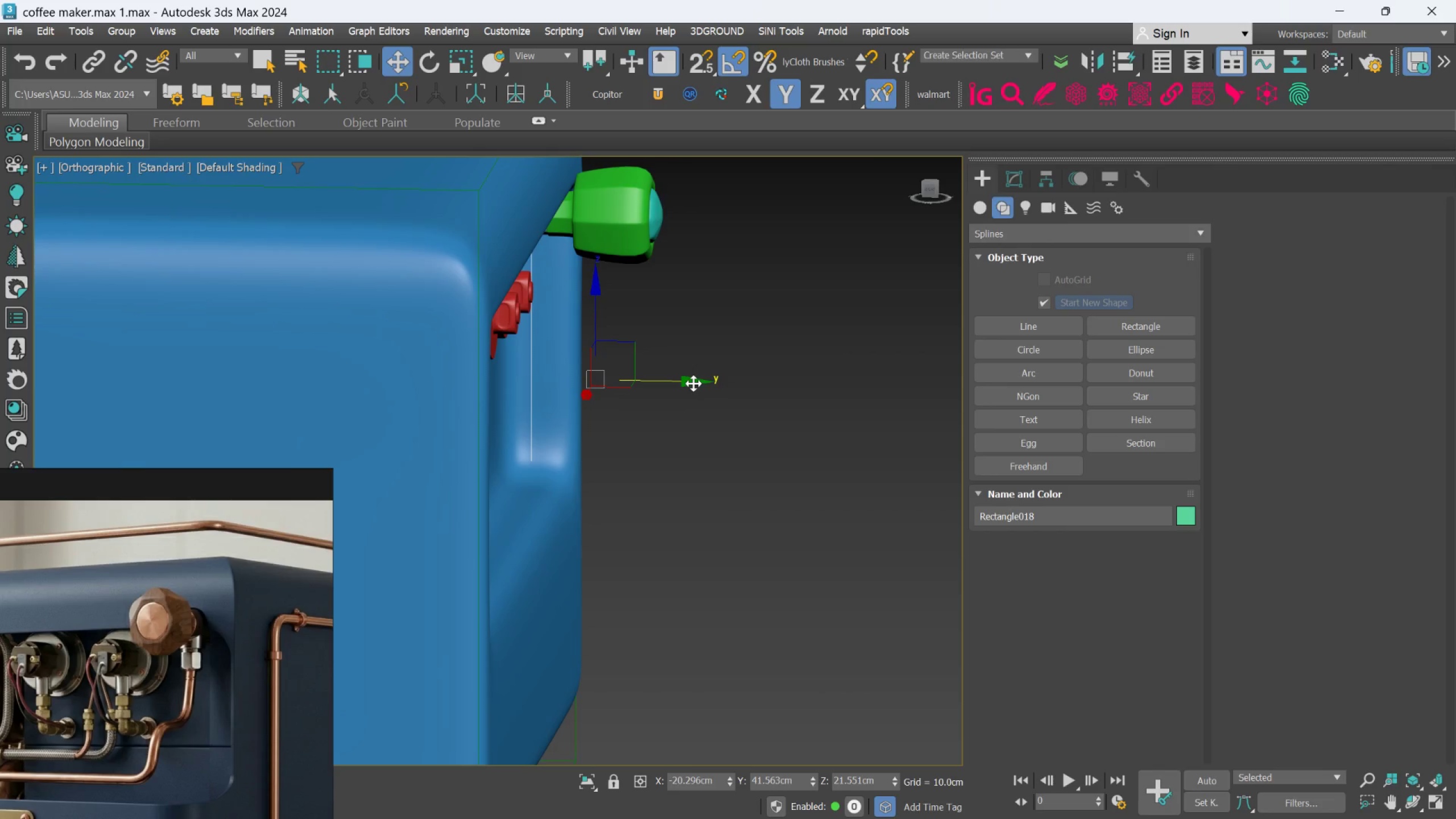 
hold_key(key=AltLeft, duration=1.39)
 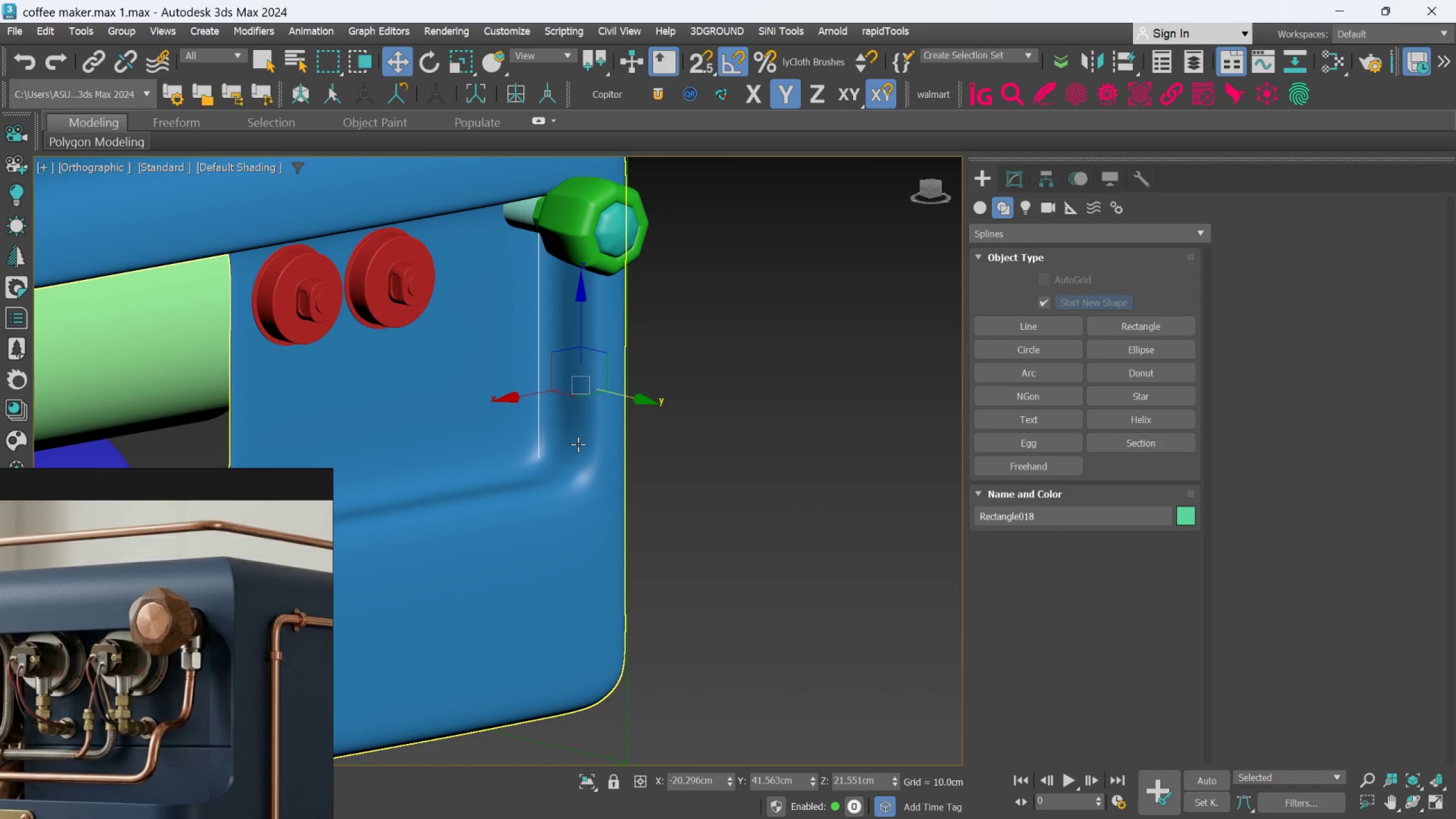 
hold_key(key=AltLeft, duration=1.78)
 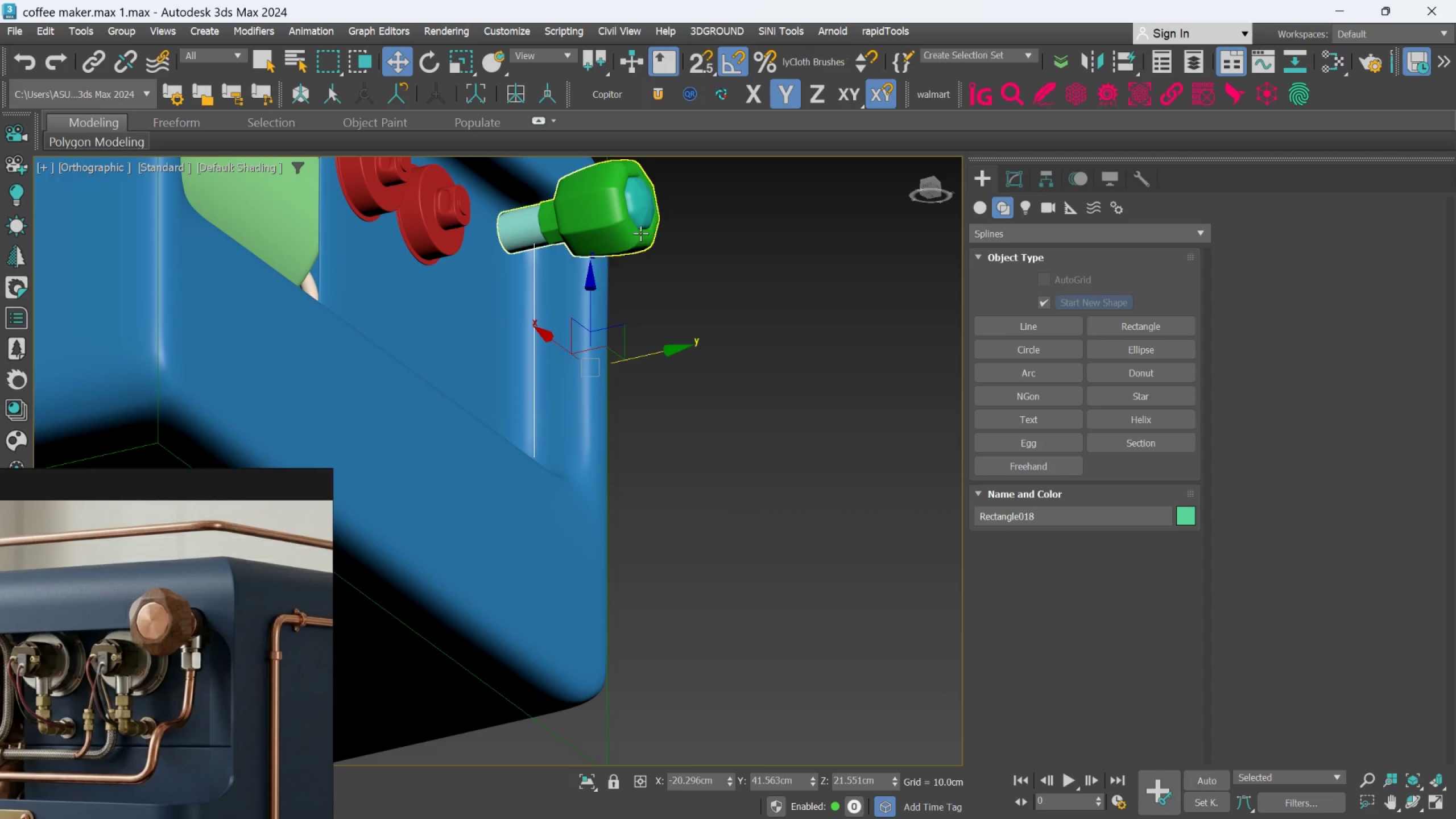 
left_click([641, 233])
 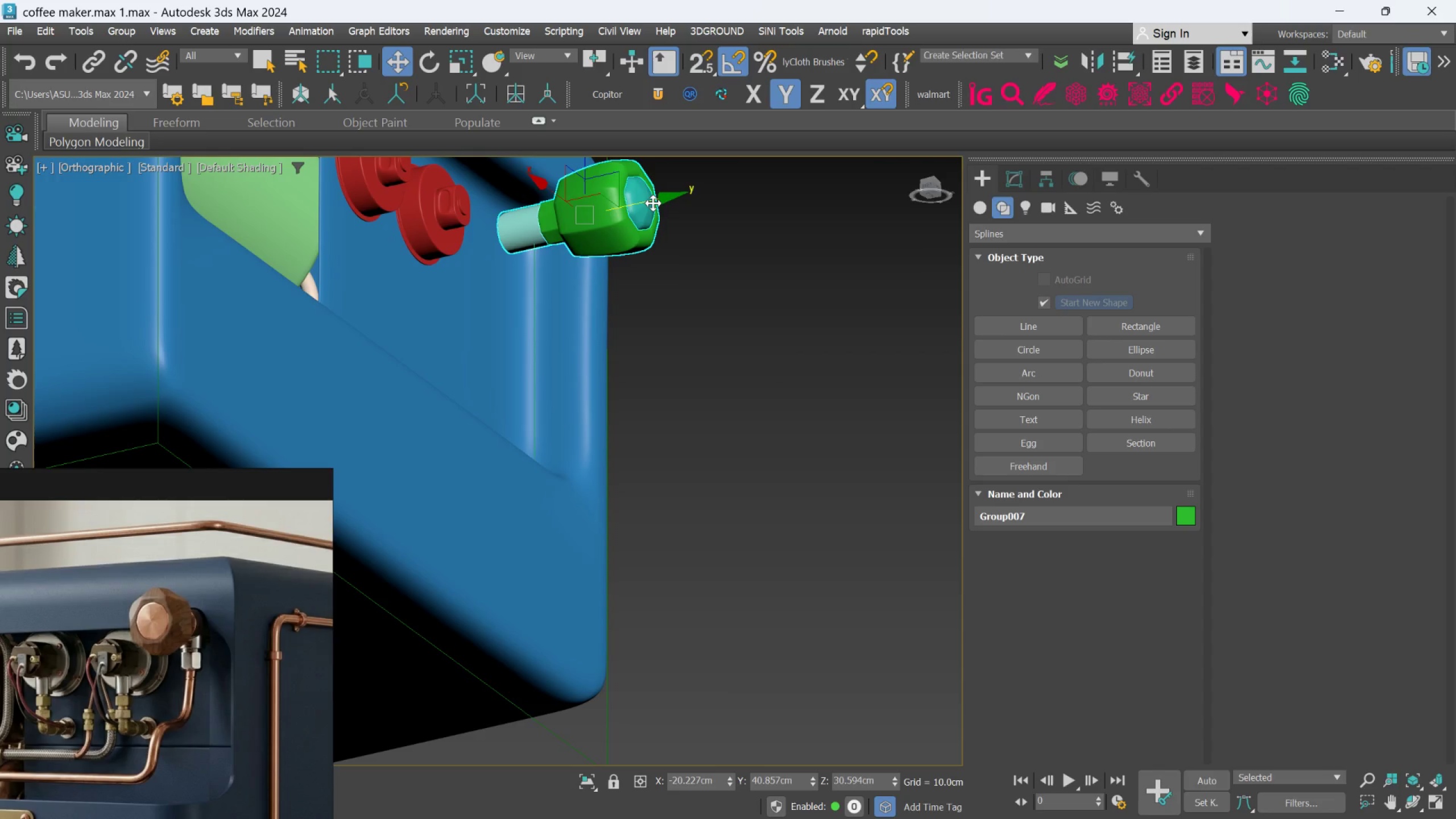 
left_click_drag(start_coordinate=[653, 203], to_coordinate=[650, 216])
 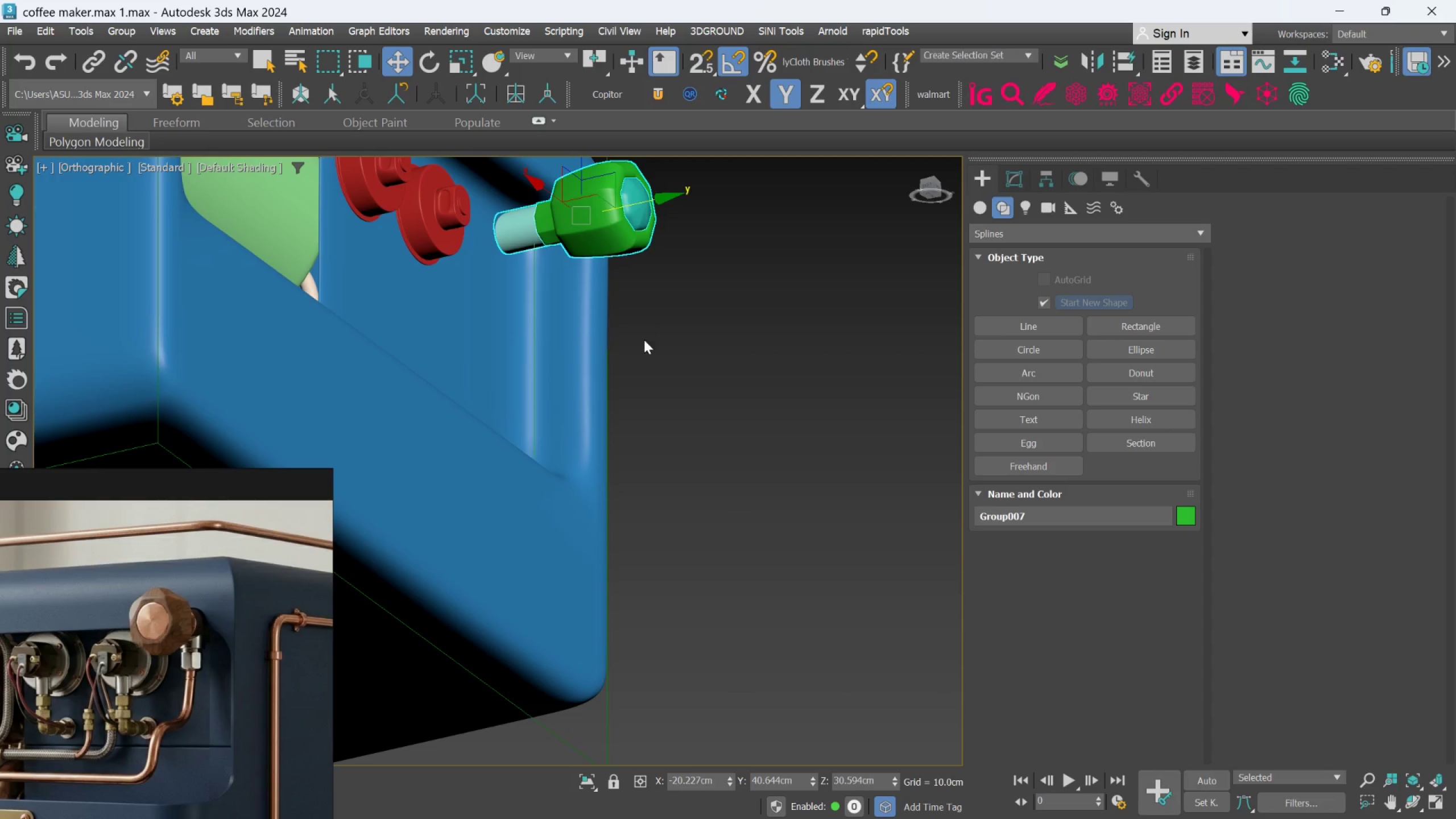 
hold_key(key=AltLeft, duration=0.52)
 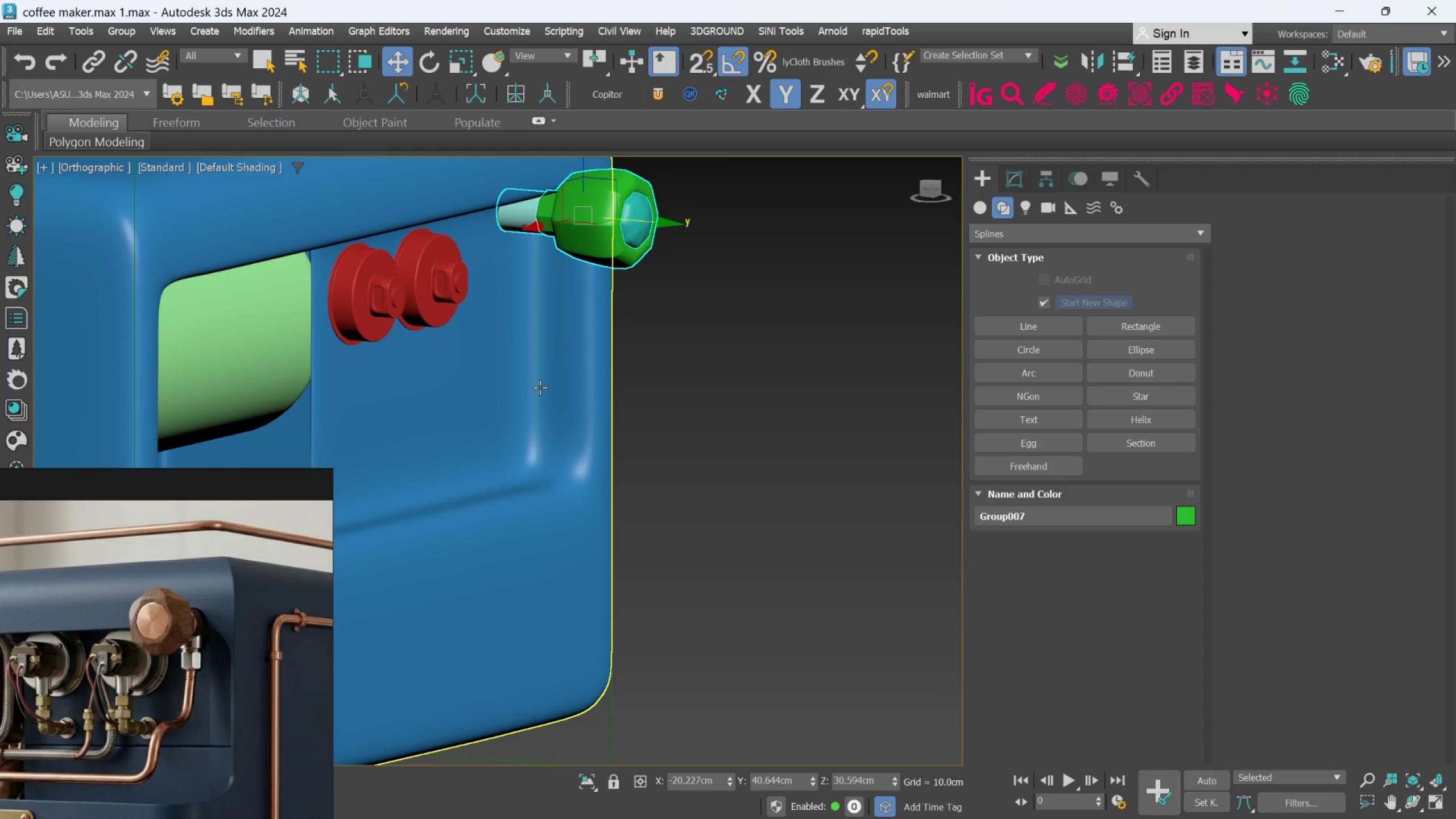 
left_click([538, 389])
 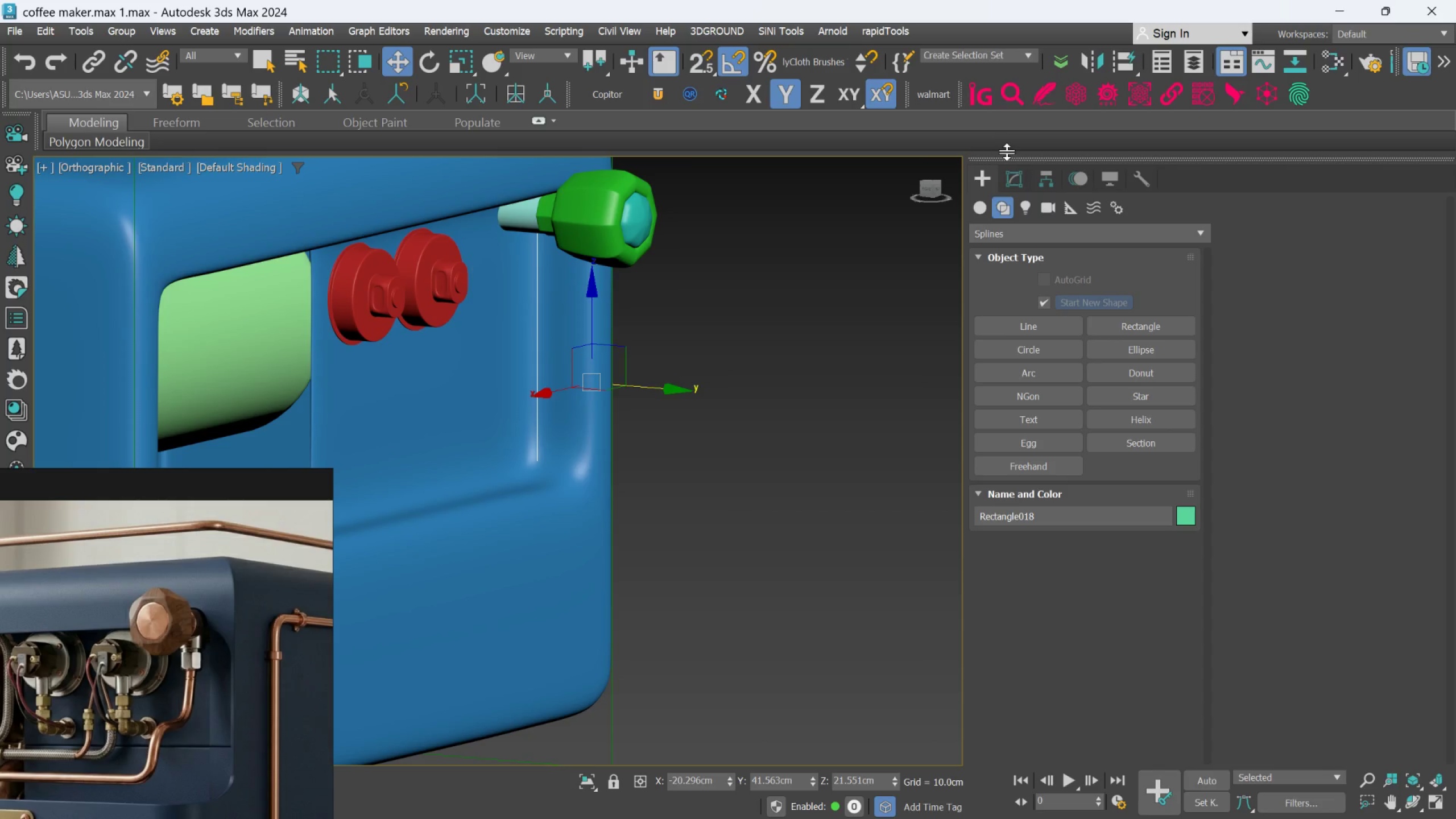 
left_click([1003, 181])
 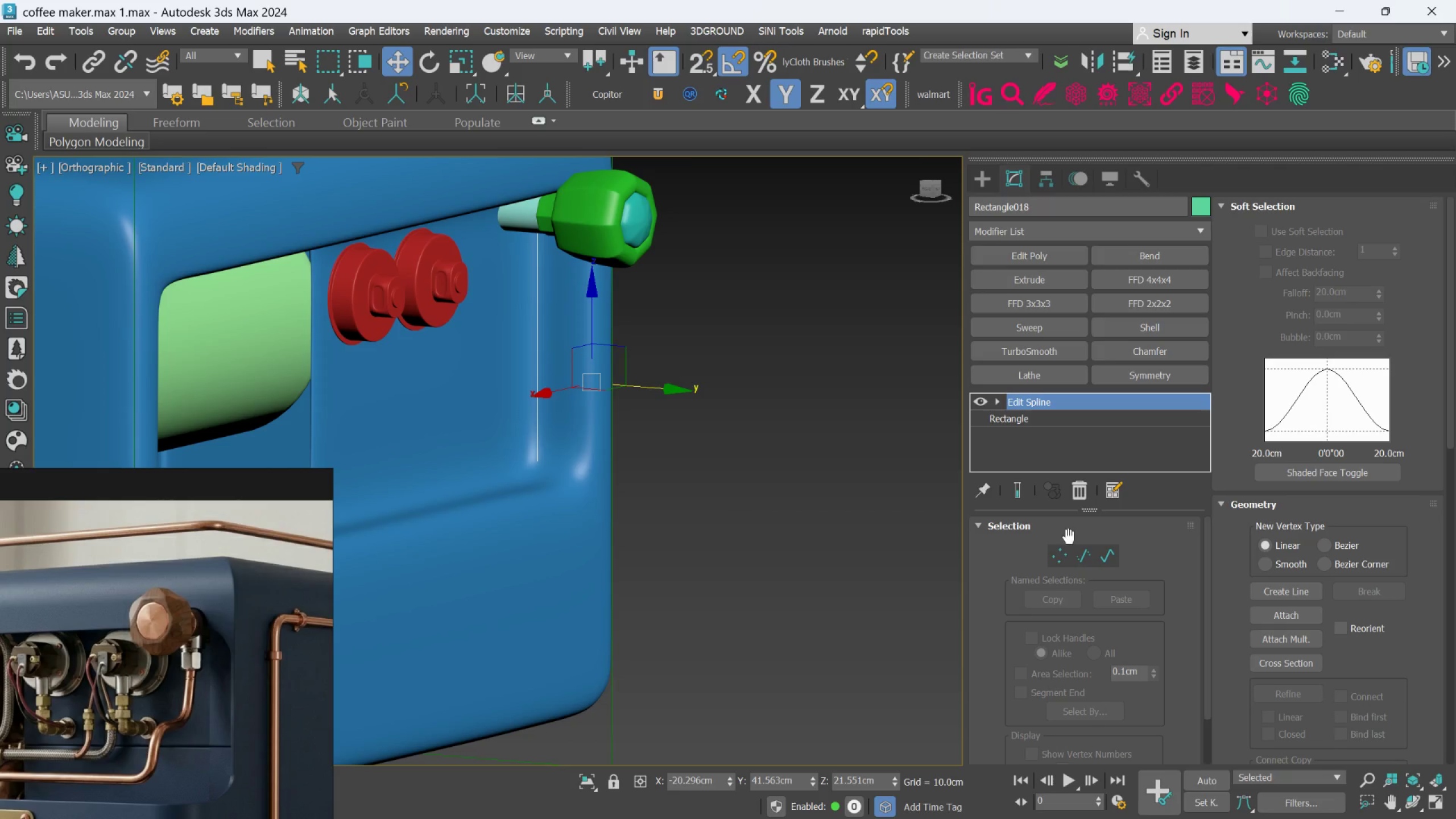 
left_click([1064, 551])
 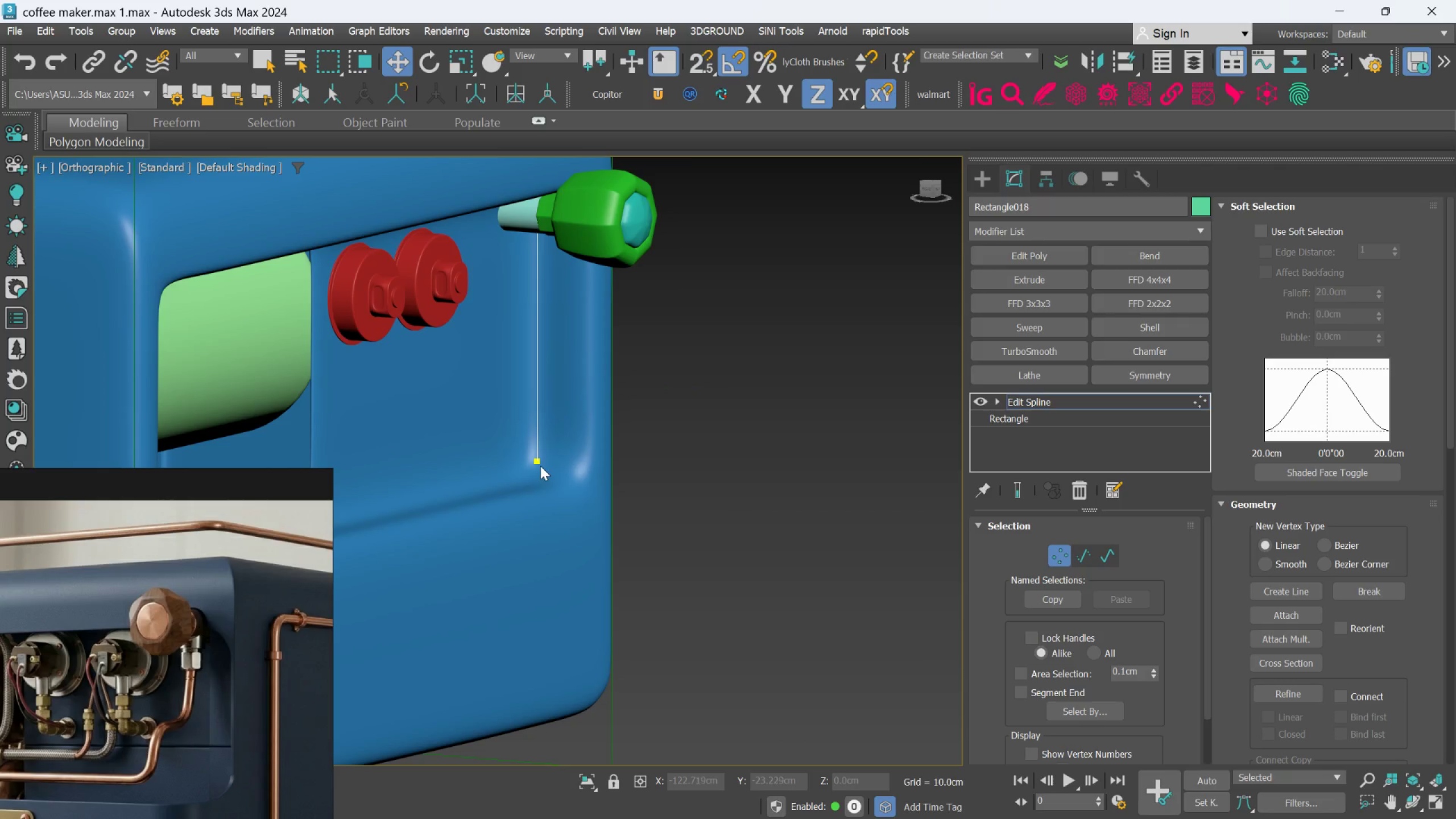 
left_click([539, 461])
 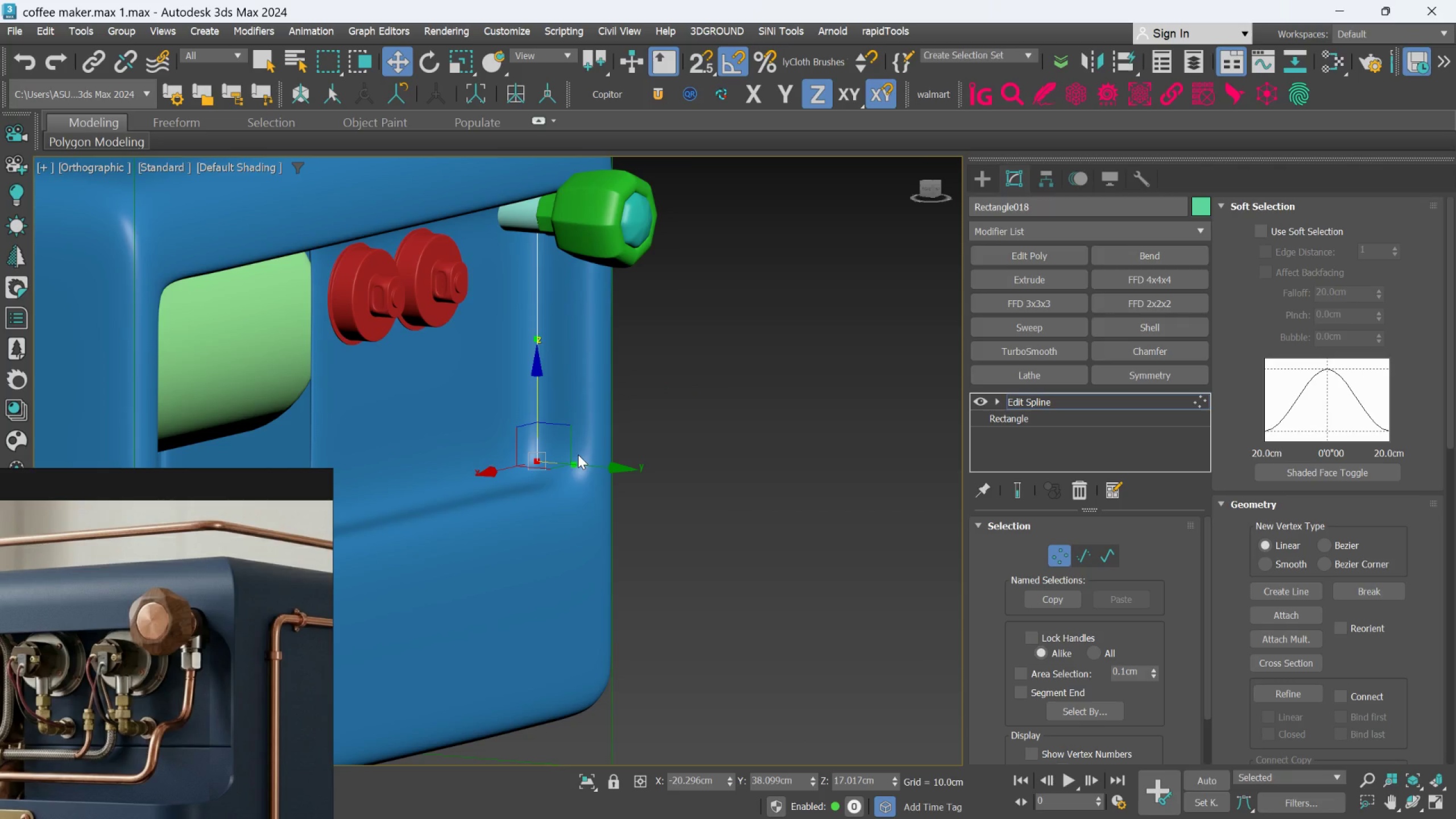 
hold_key(key=AltLeft, duration=0.39)
 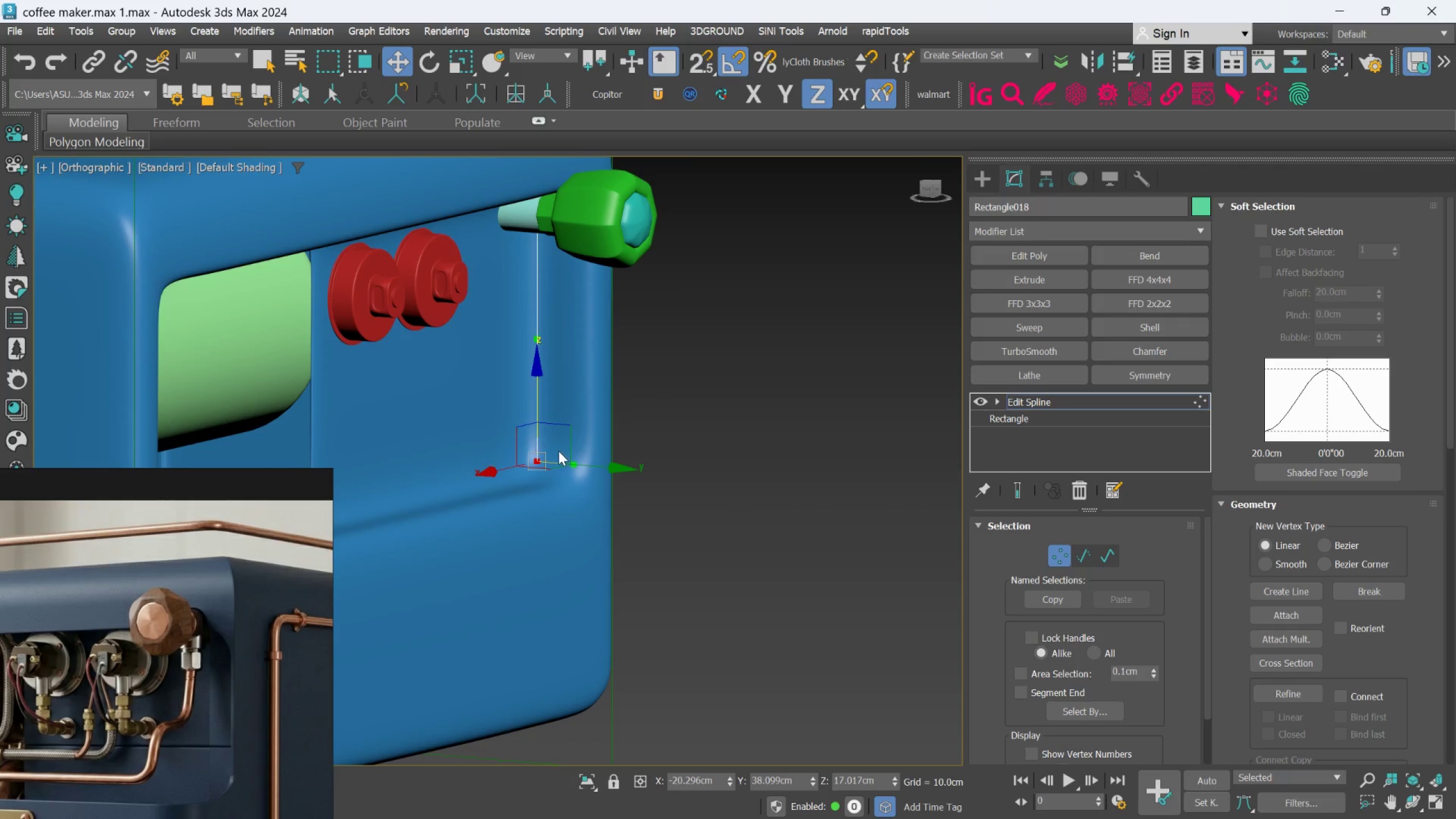 
hold_key(key=AltLeft, duration=0.41)
 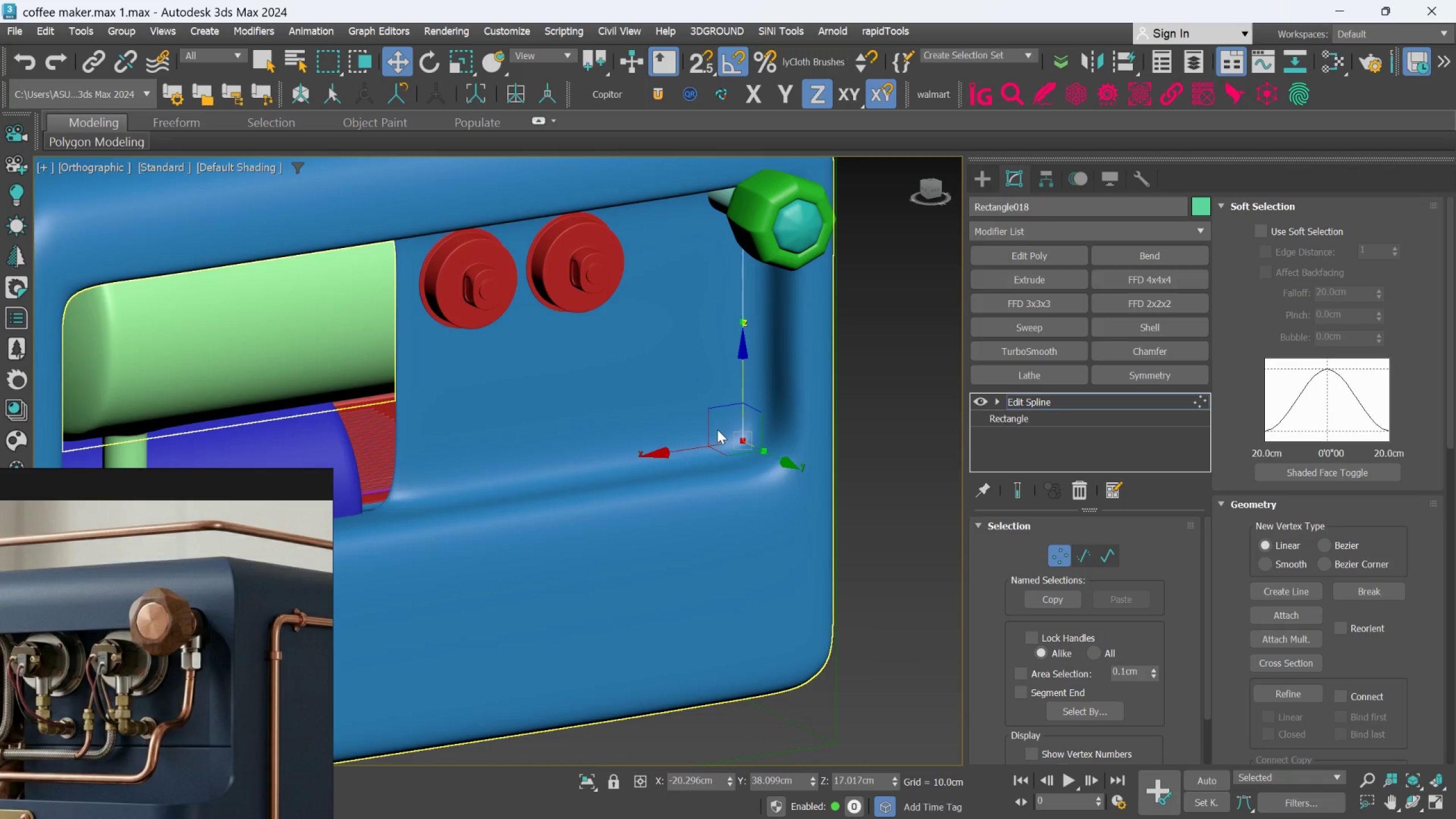 
scroll: coordinate [716, 438], scroll_direction: down, amount: 1.0
 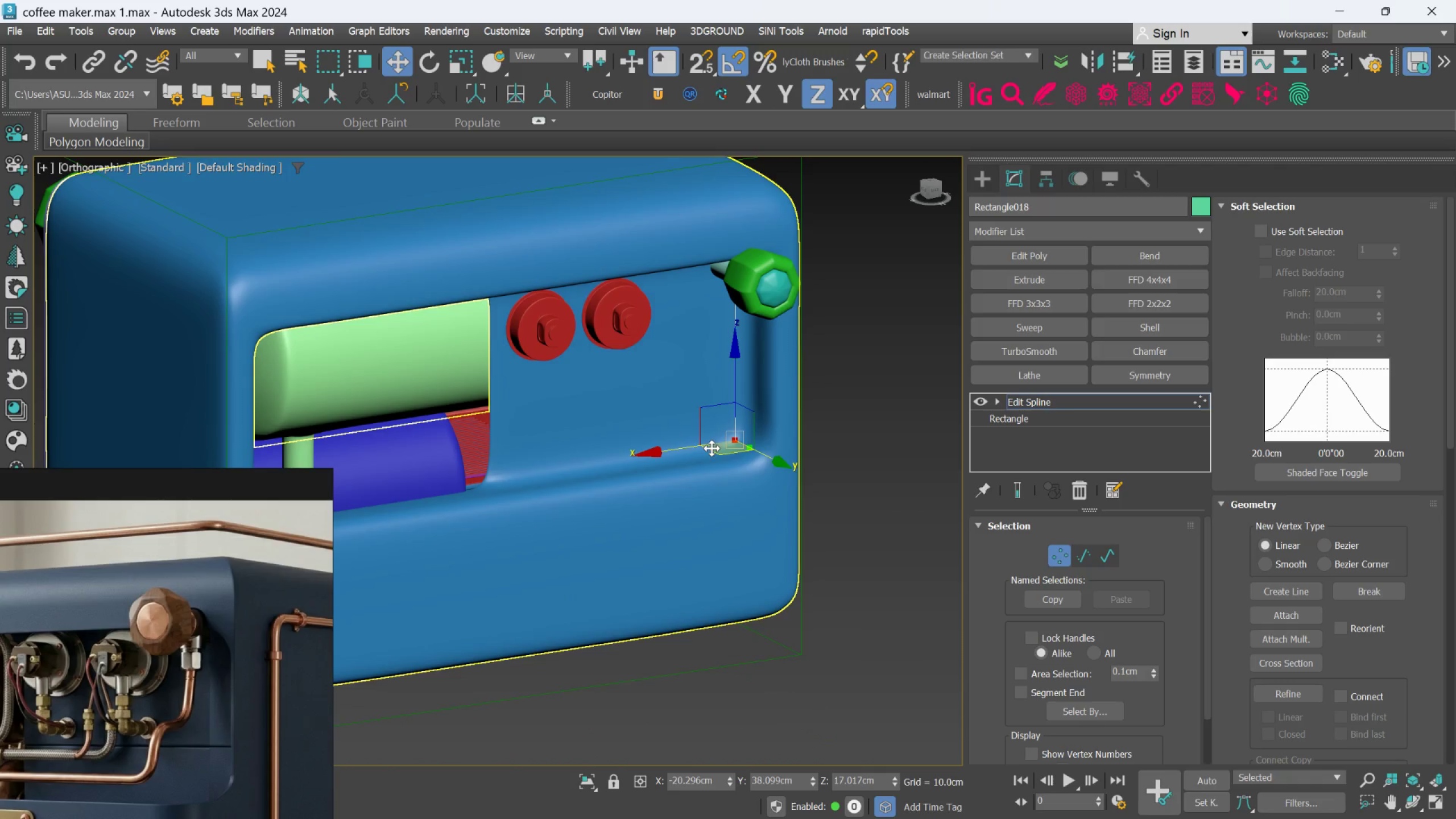 
hold_key(key=ShiftLeft, duration=3.05)
left_click_drag(start_coordinate=[668, 453], to_coordinate=[337, 495])
 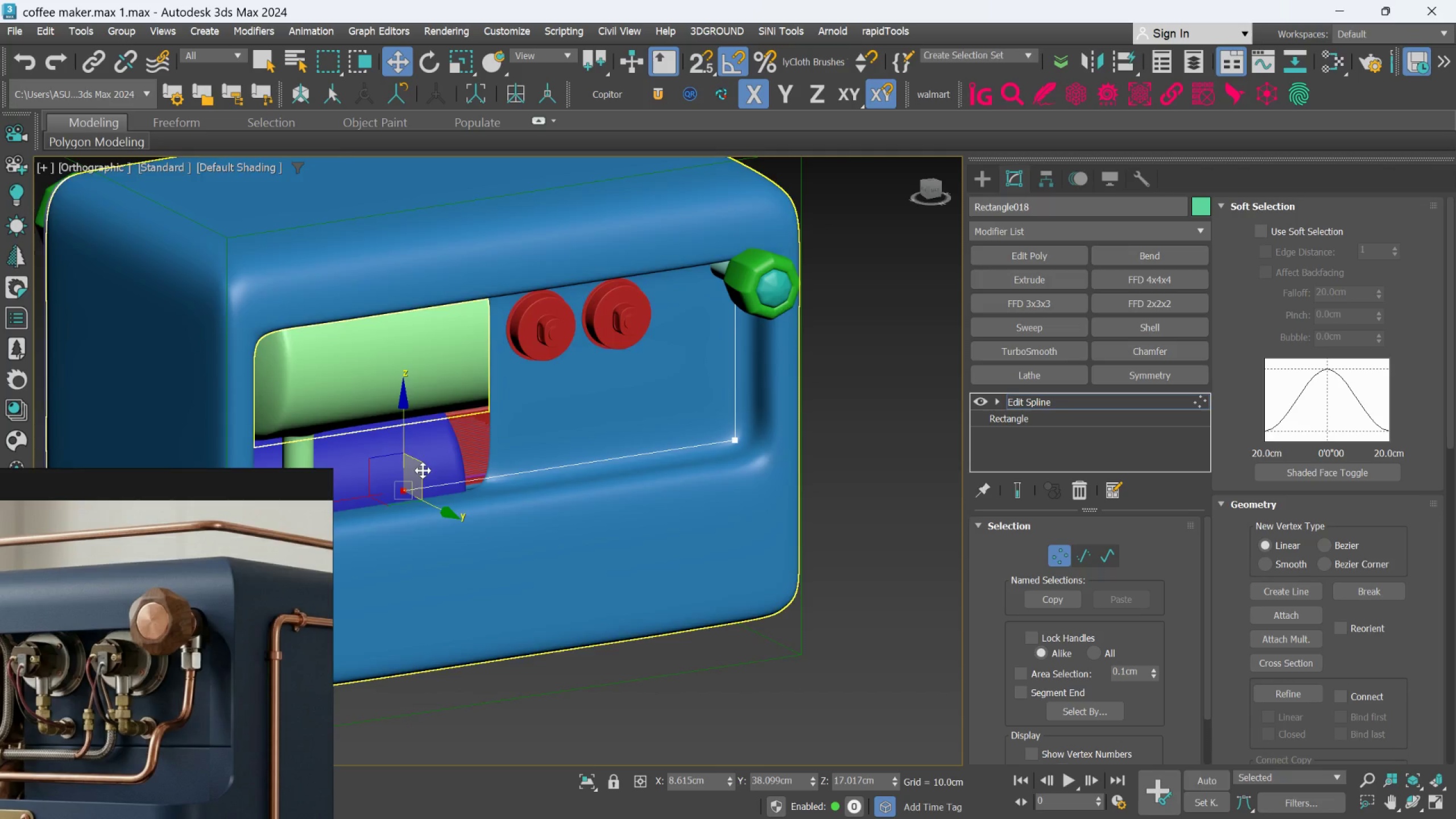 
hold_key(key=AltLeft, duration=3.91)
 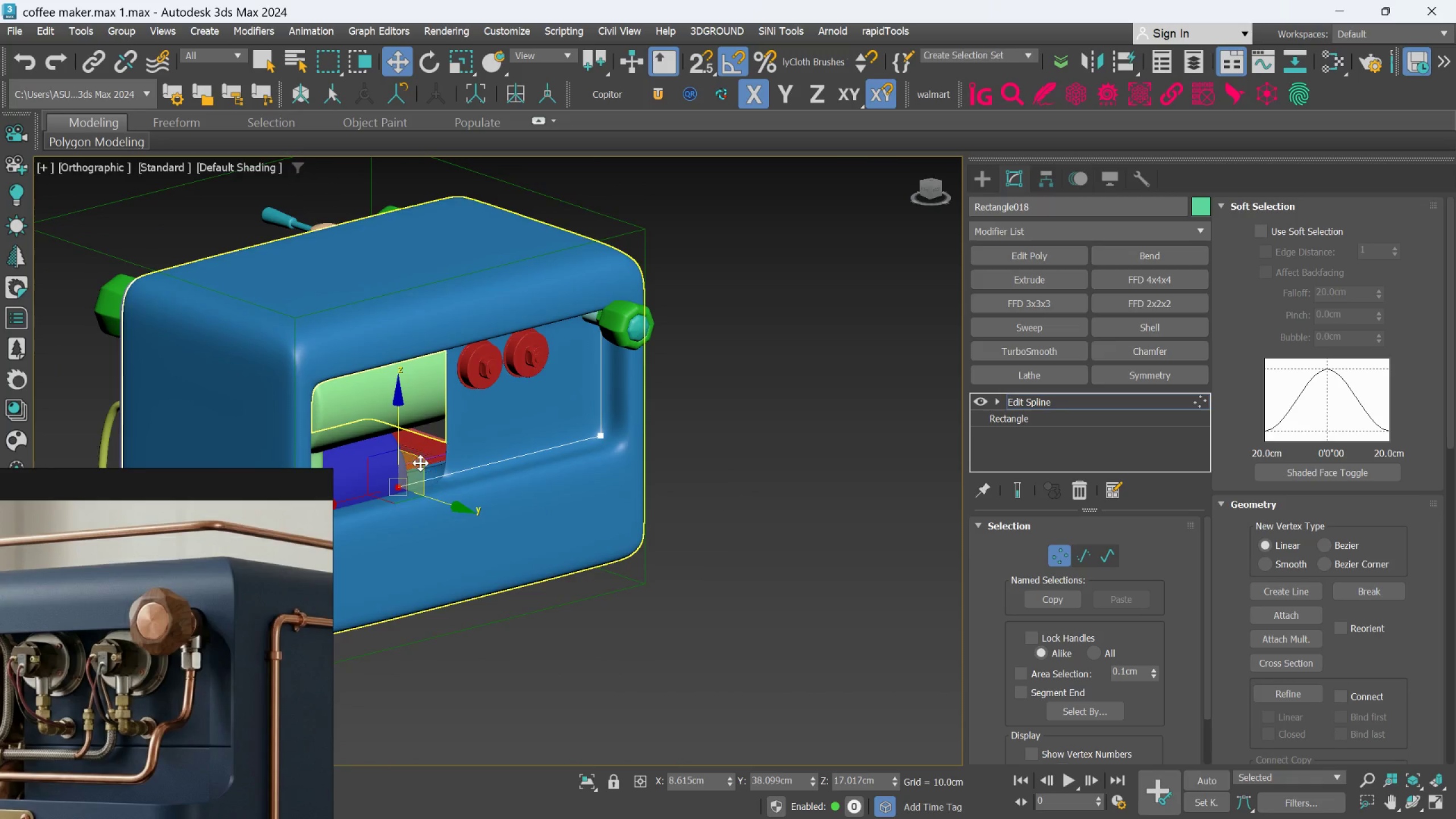 
scroll: coordinate [423, 470], scroll_direction: down, amount: 1.0
 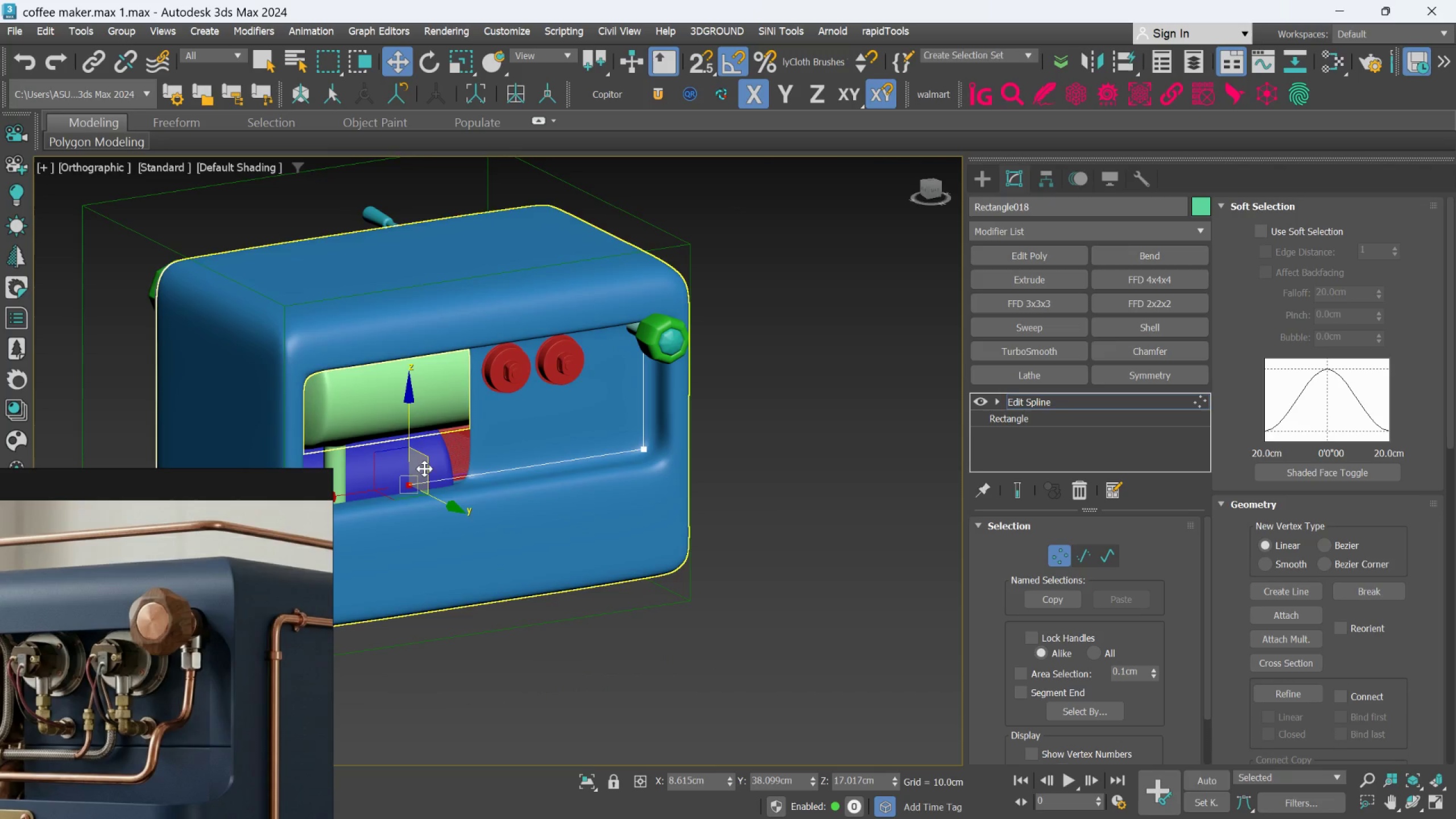 
hold_key(key=AltLeft, duration=2.27)
 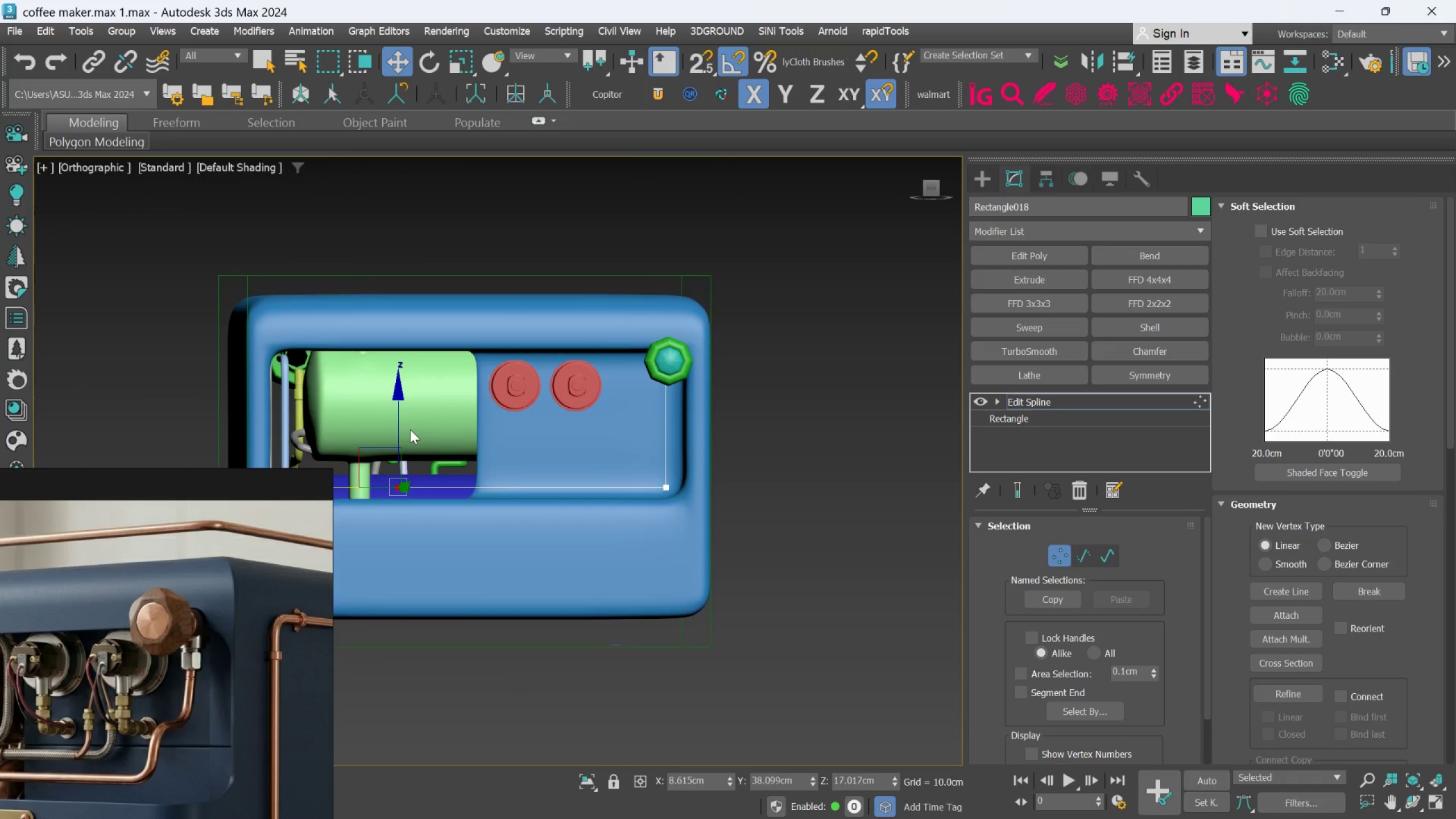 
scroll: coordinate [267, 588], scroll_direction: down, amount: 2.0
 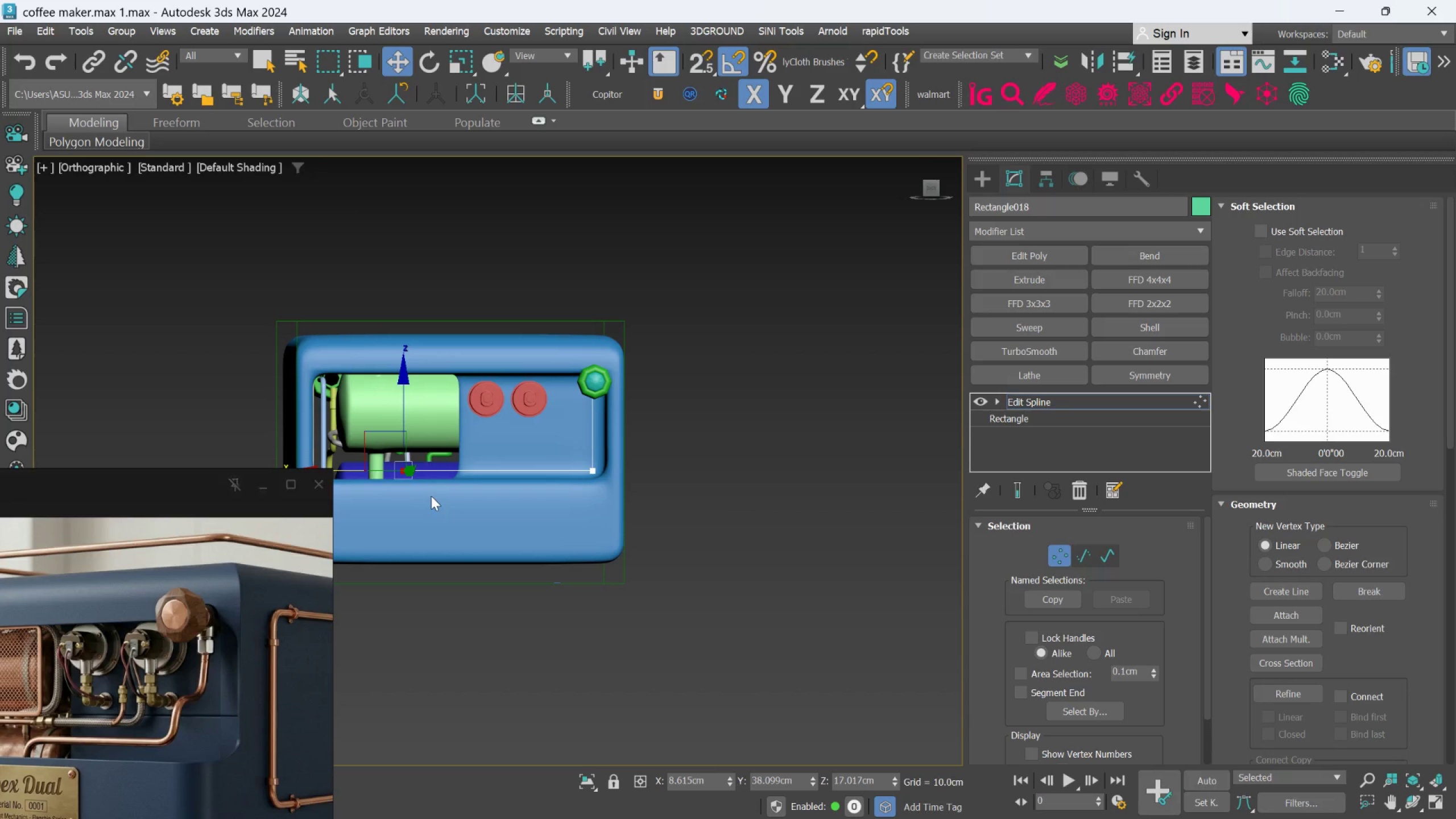 
hold_key(key=AltLeft, duration=0.97)
 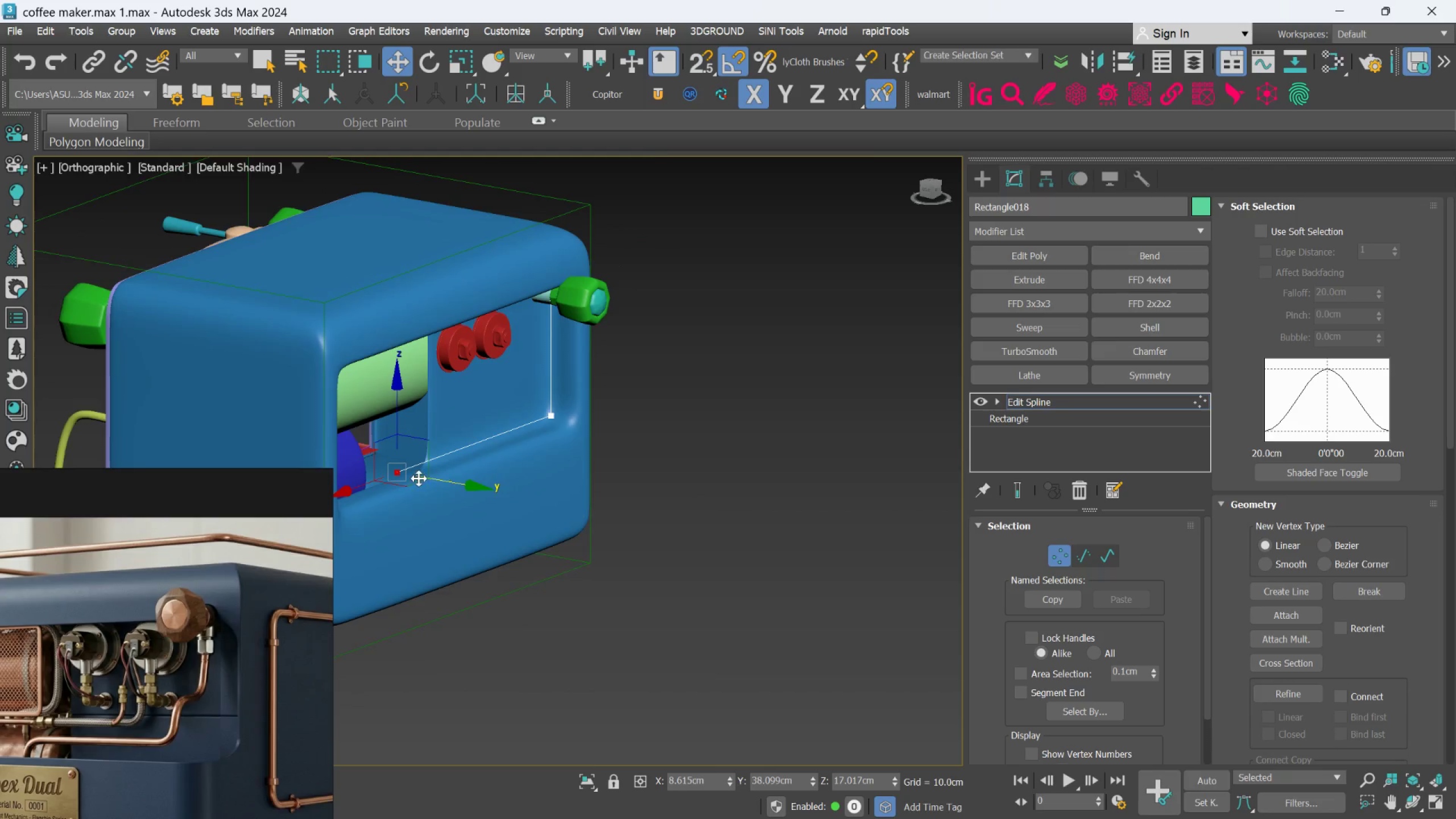 
scroll: coordinate [419, 467], scroll_direction: up, amount: 1.0
 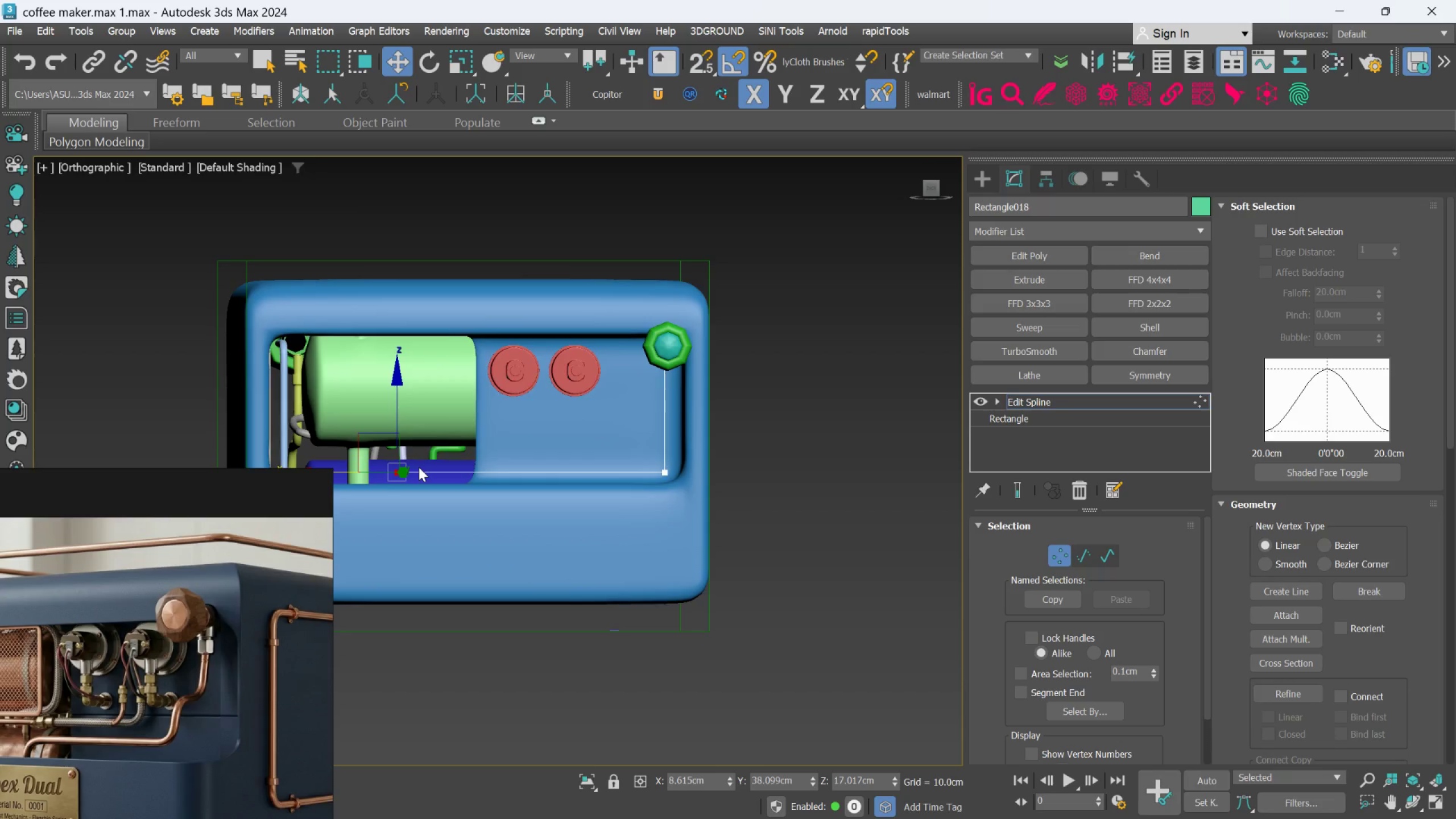 
hold_key(key=AltLeft, duration=1.14)
 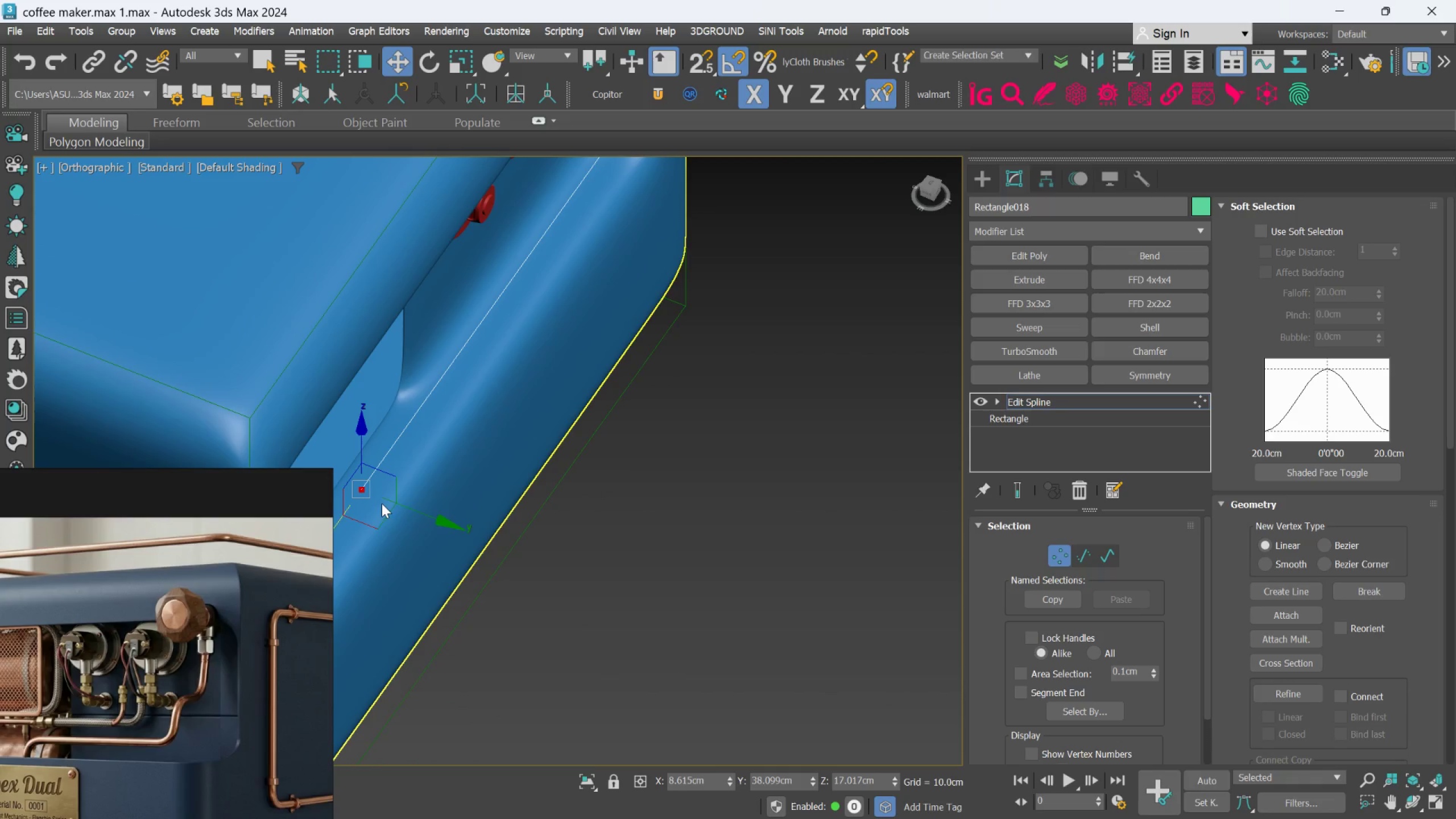 
scroll: coordinate [419, 478], scroll_direction: up, amount: 2.0
 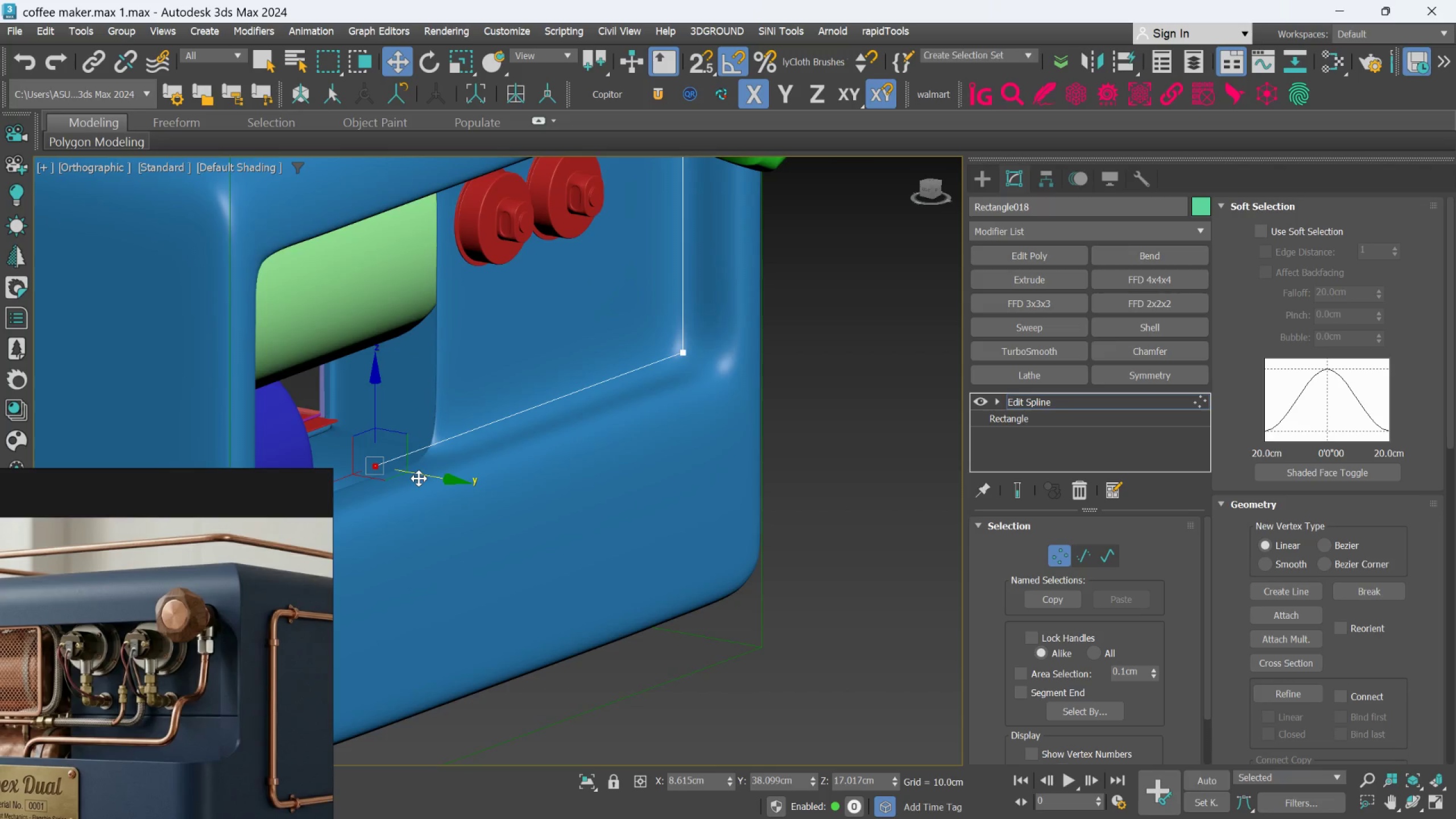 
hold_key(key=AltLeft, duration=0.61)
 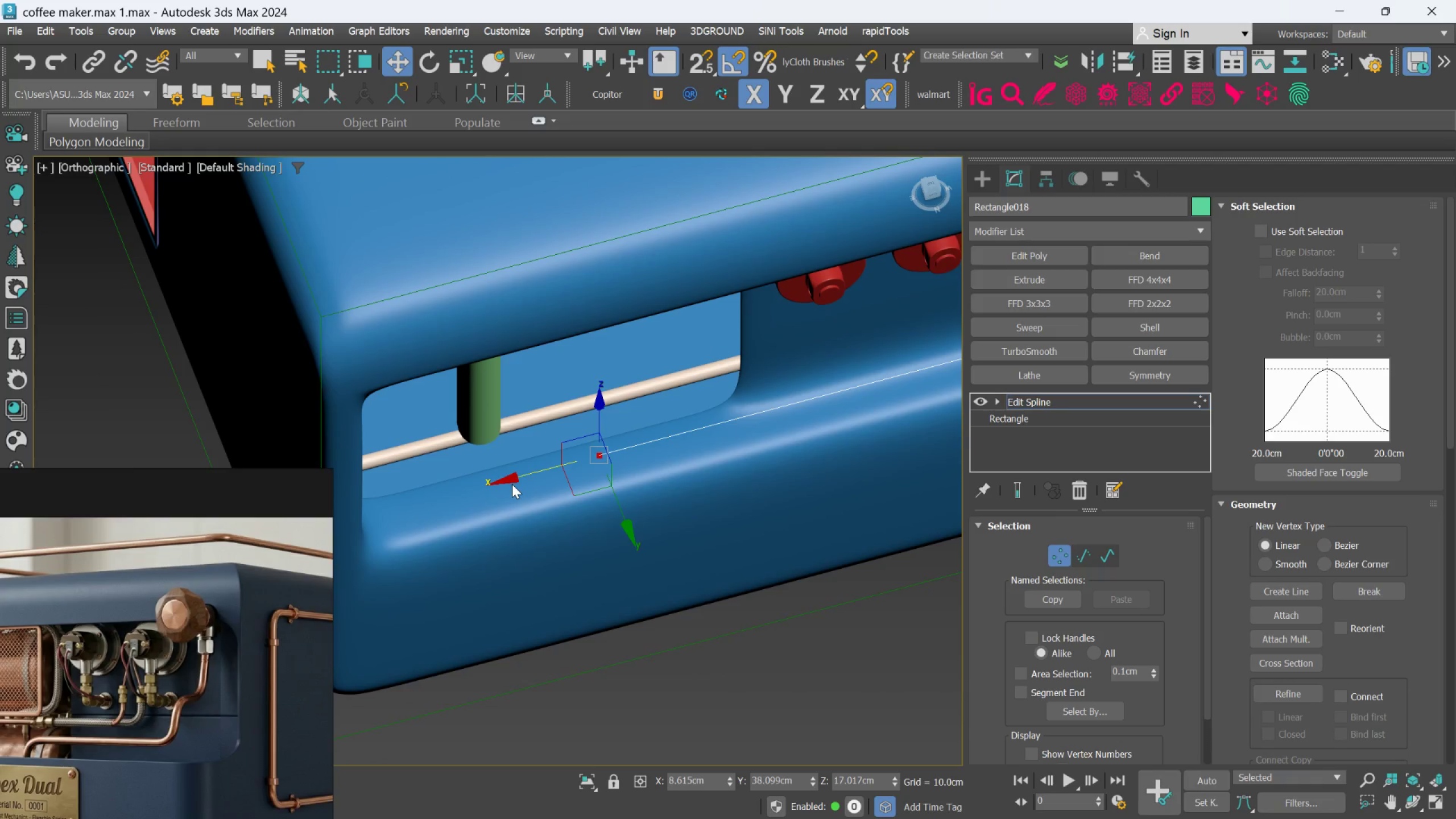 
hold_key(key=ShiftLeft, duration=2.16)
left_click_drag(start_coordinate=[507, 481], to_coordinate=[638, 436])
 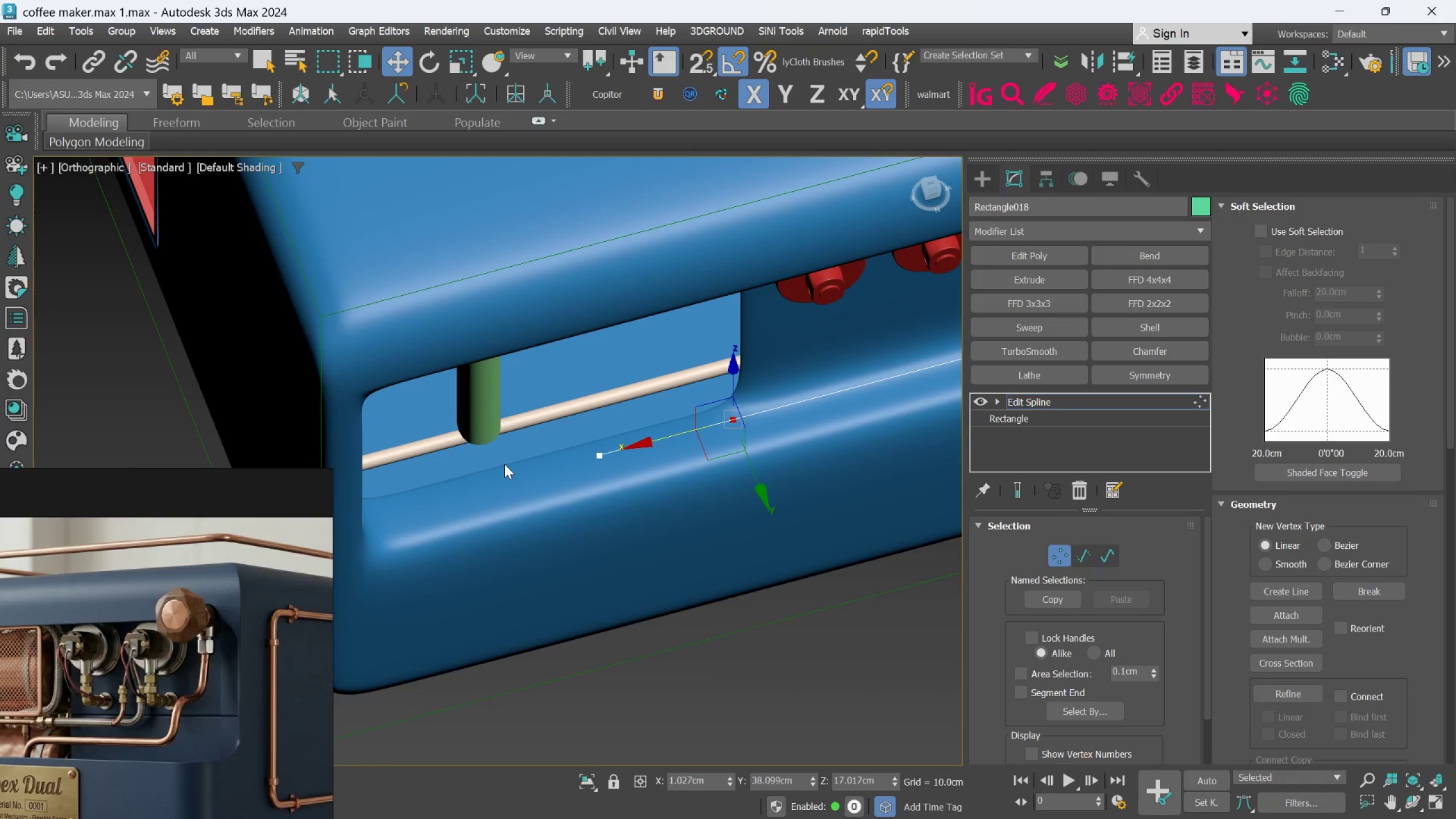 
hold_key(key=AltLeft, duration=1.34)
 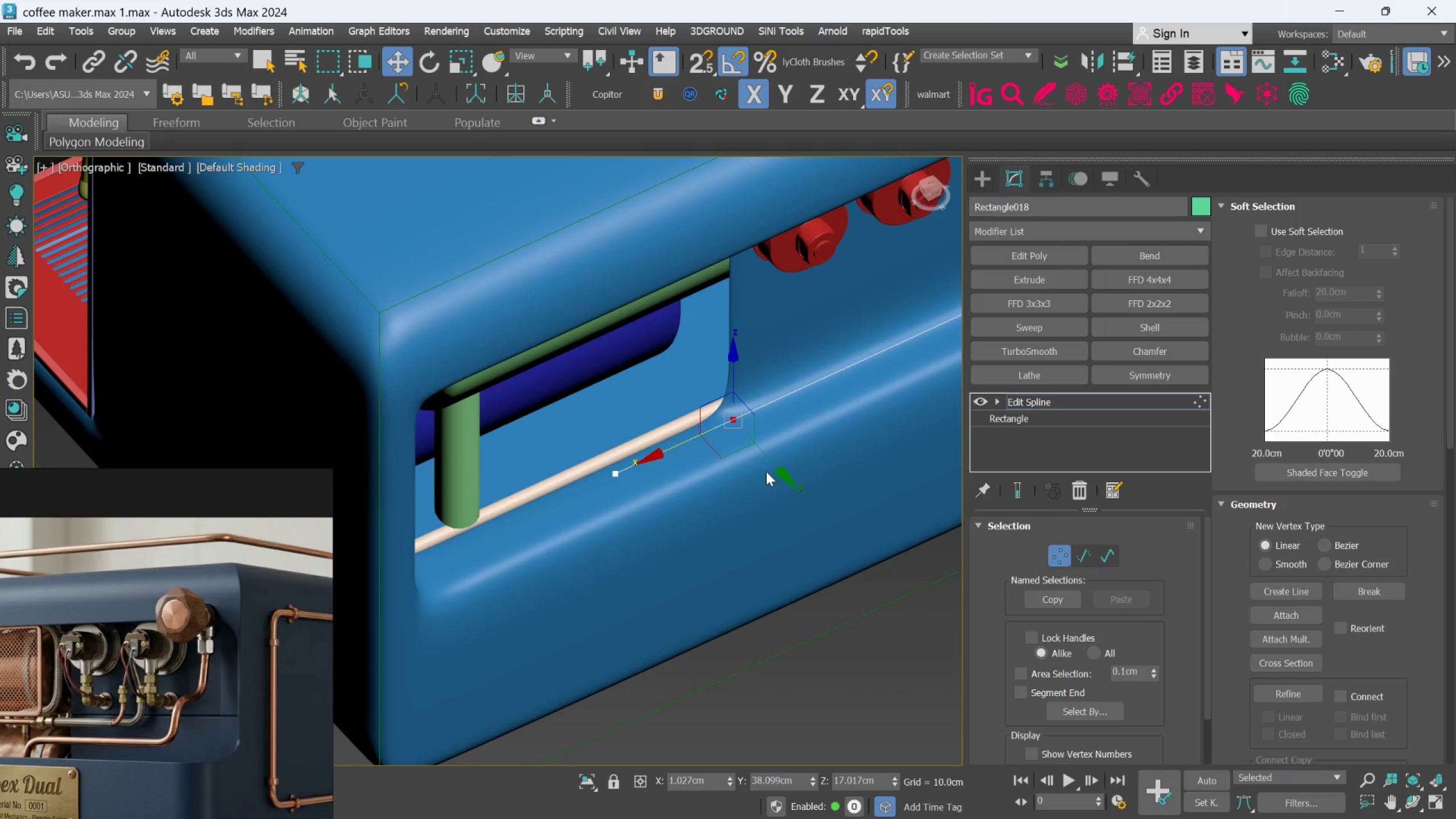 
left_click([800, 622])
 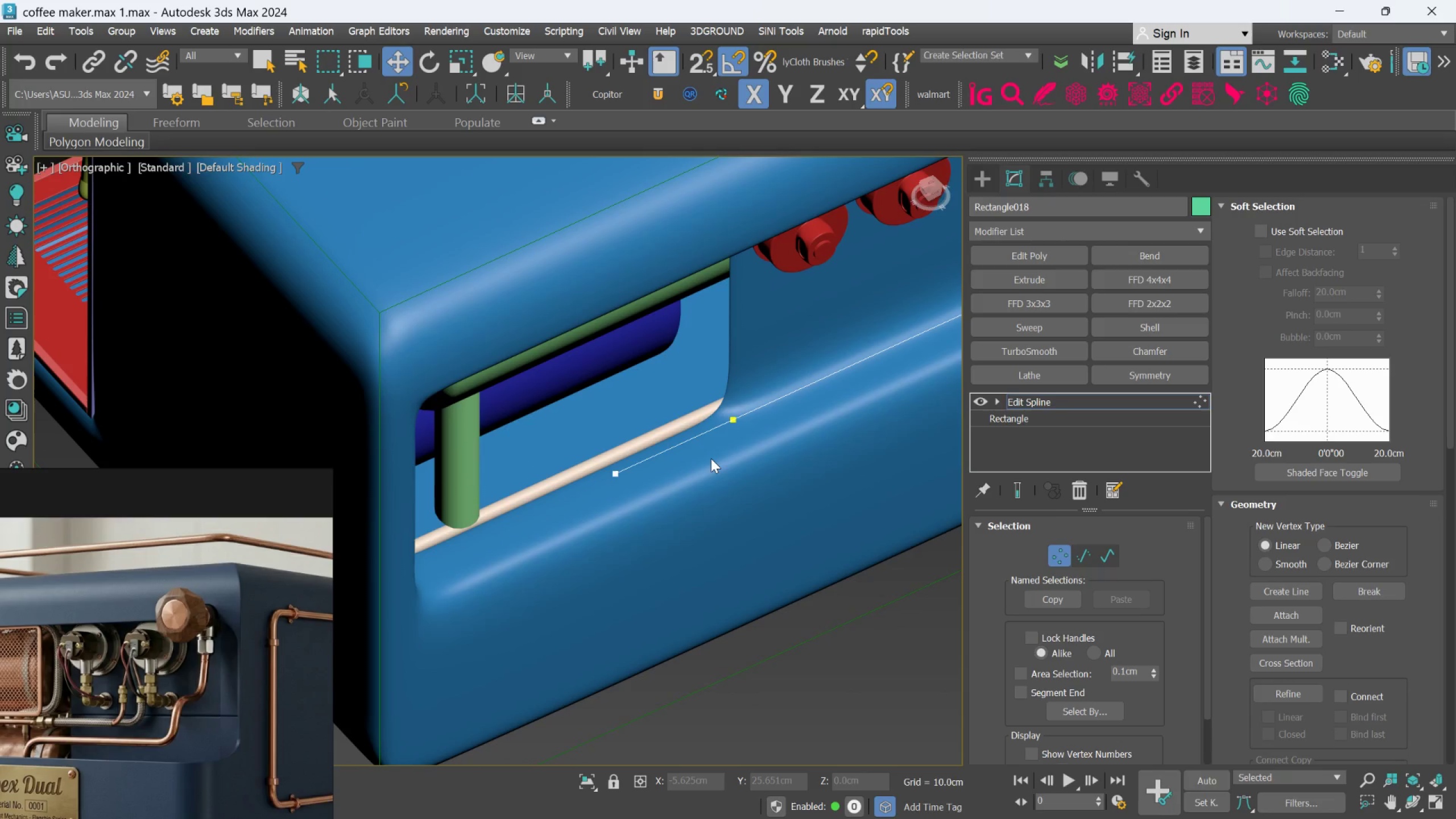 
key(Control+Z)
 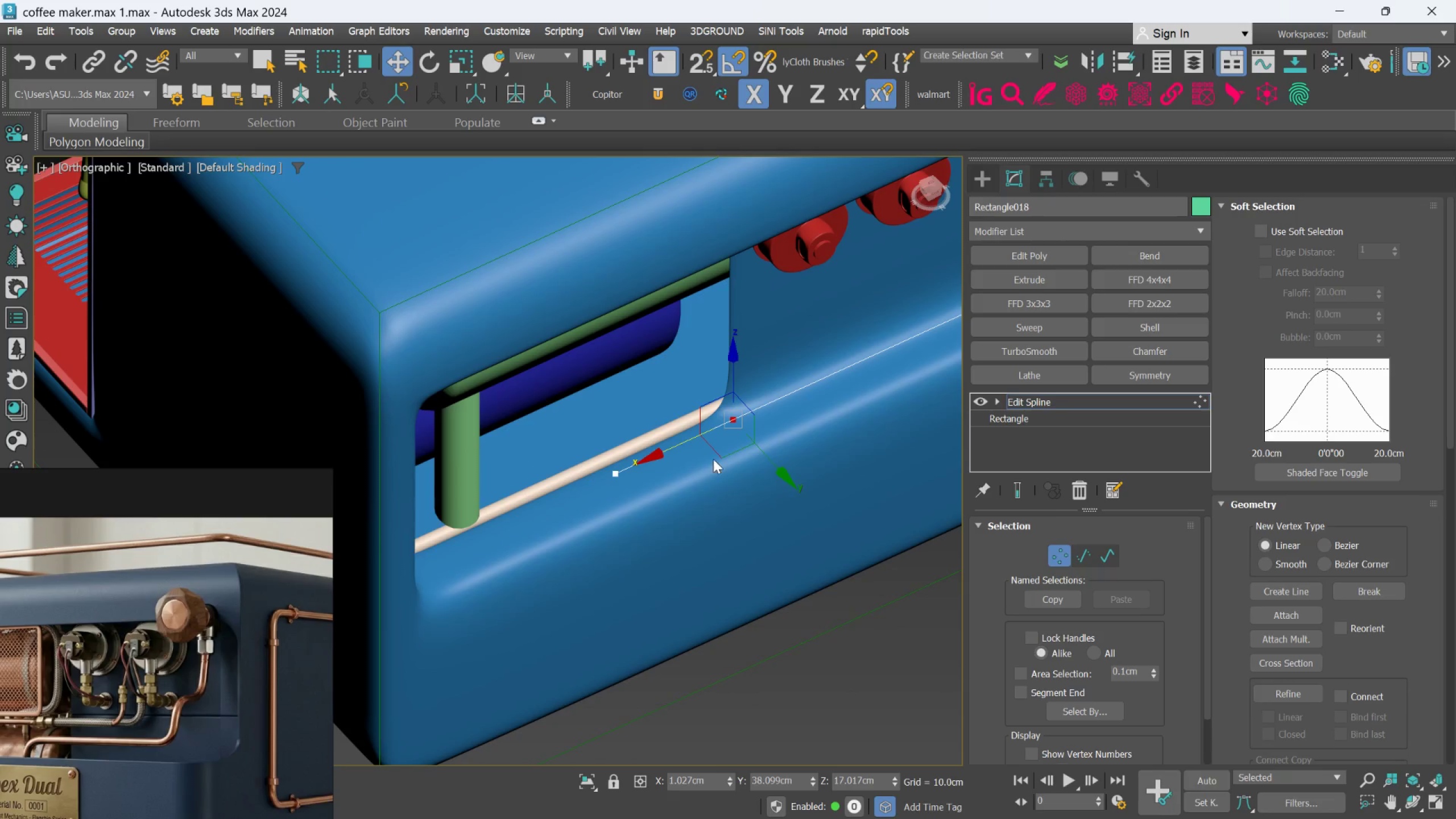 
key(Control+Z)
 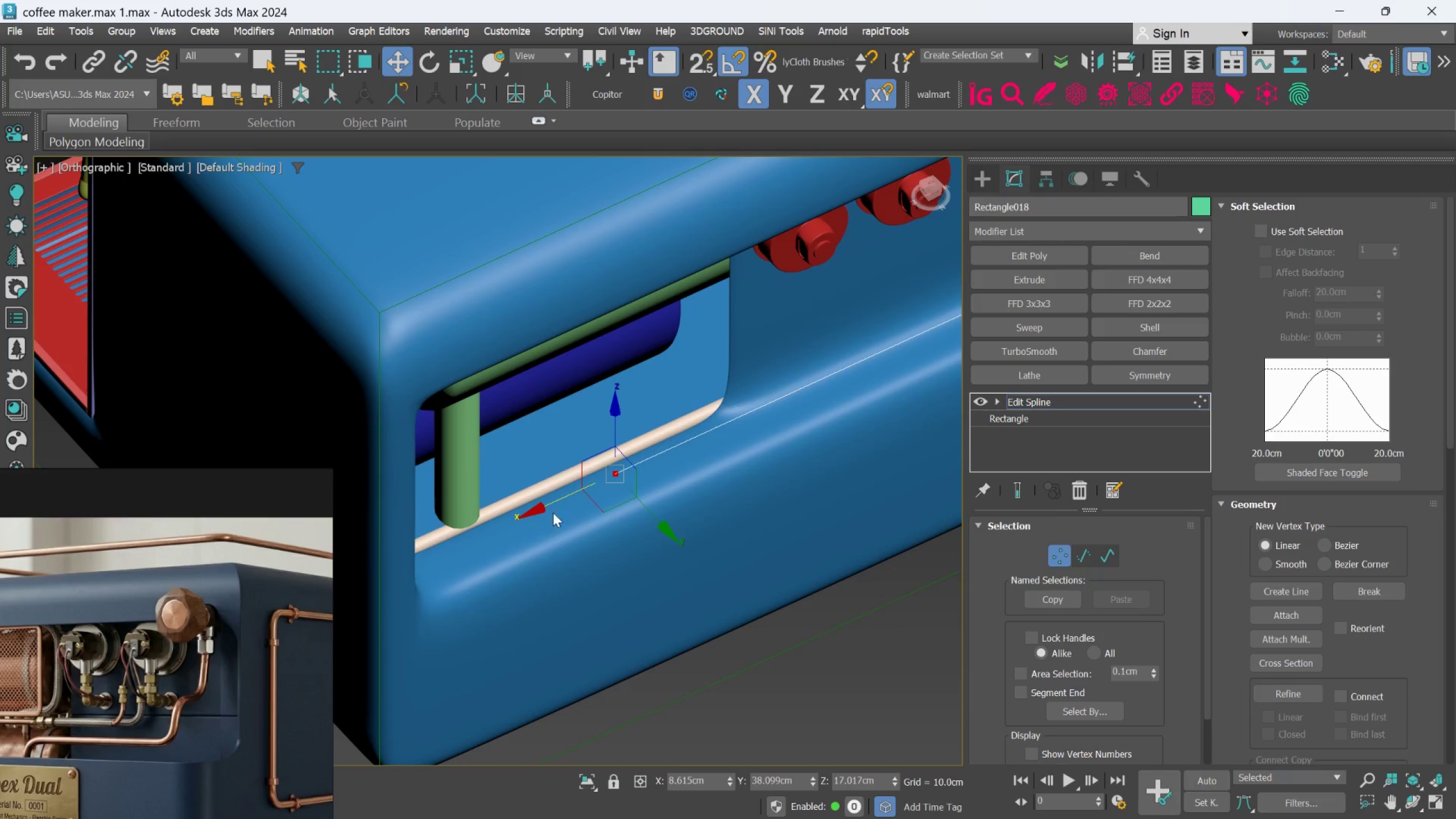 
left_click_drag(start_coordinate=[545, 510], to_coordinate=[648, 469])
 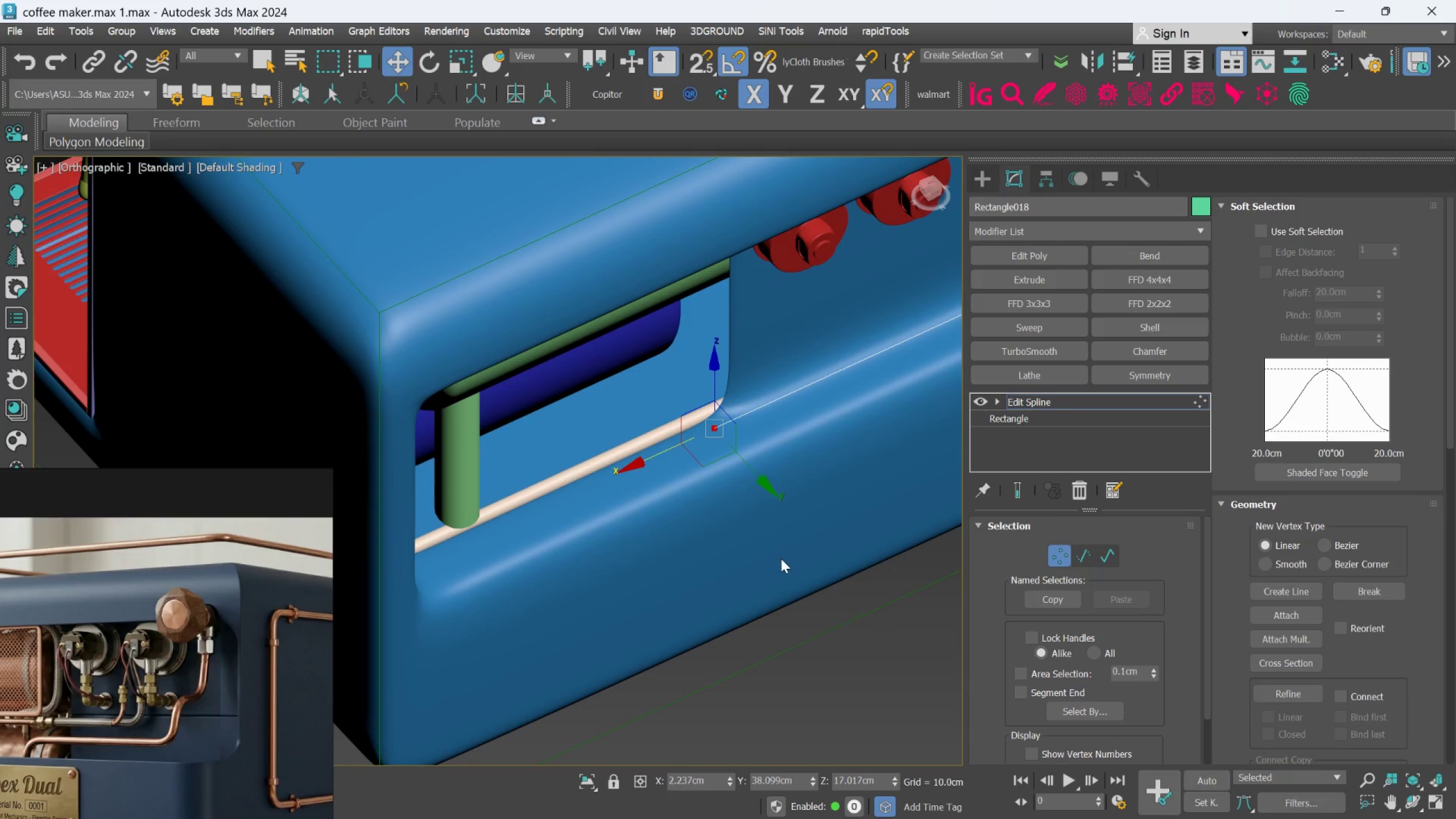 
hold_key(key=ShiftLeft, duration=2.05)
left_click_drag(start_coordinate=[768, 489], to_coordinate=[755, 460])
 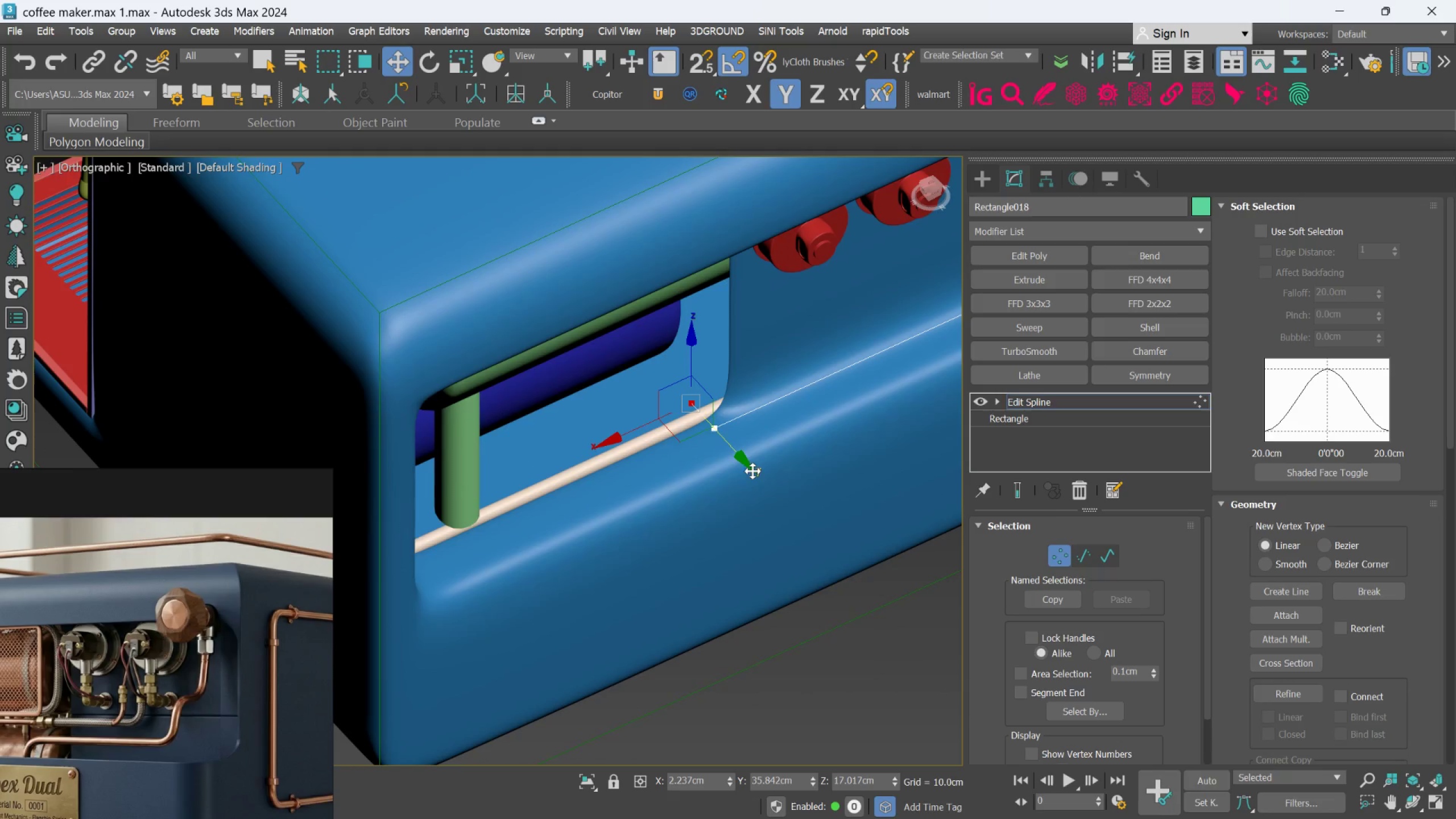 
hold_key(key=AltLeft, duration=1.27)
 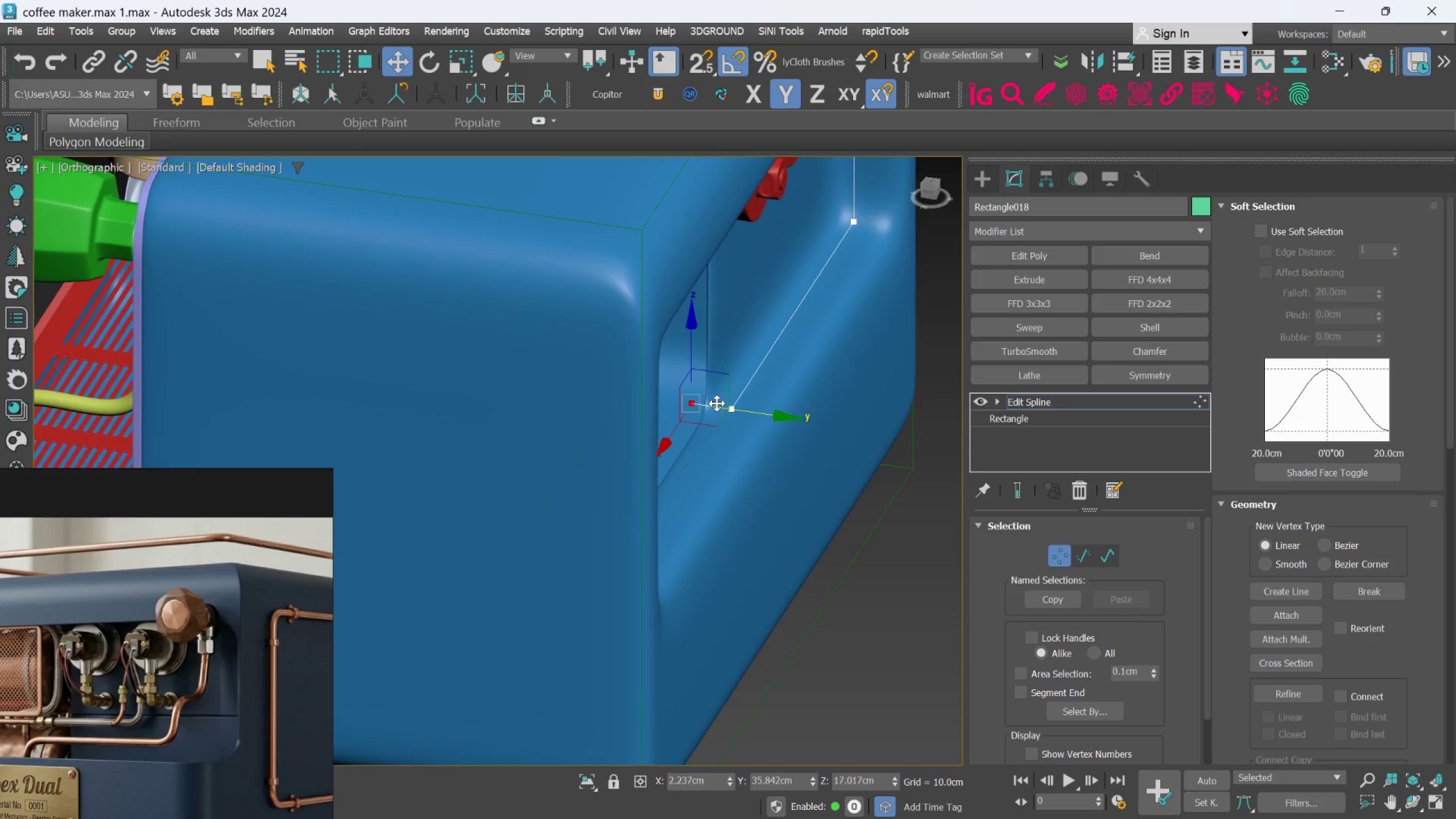 
scroll: coordinate [716, 402], scroll_direction: up, amount: 1.0
 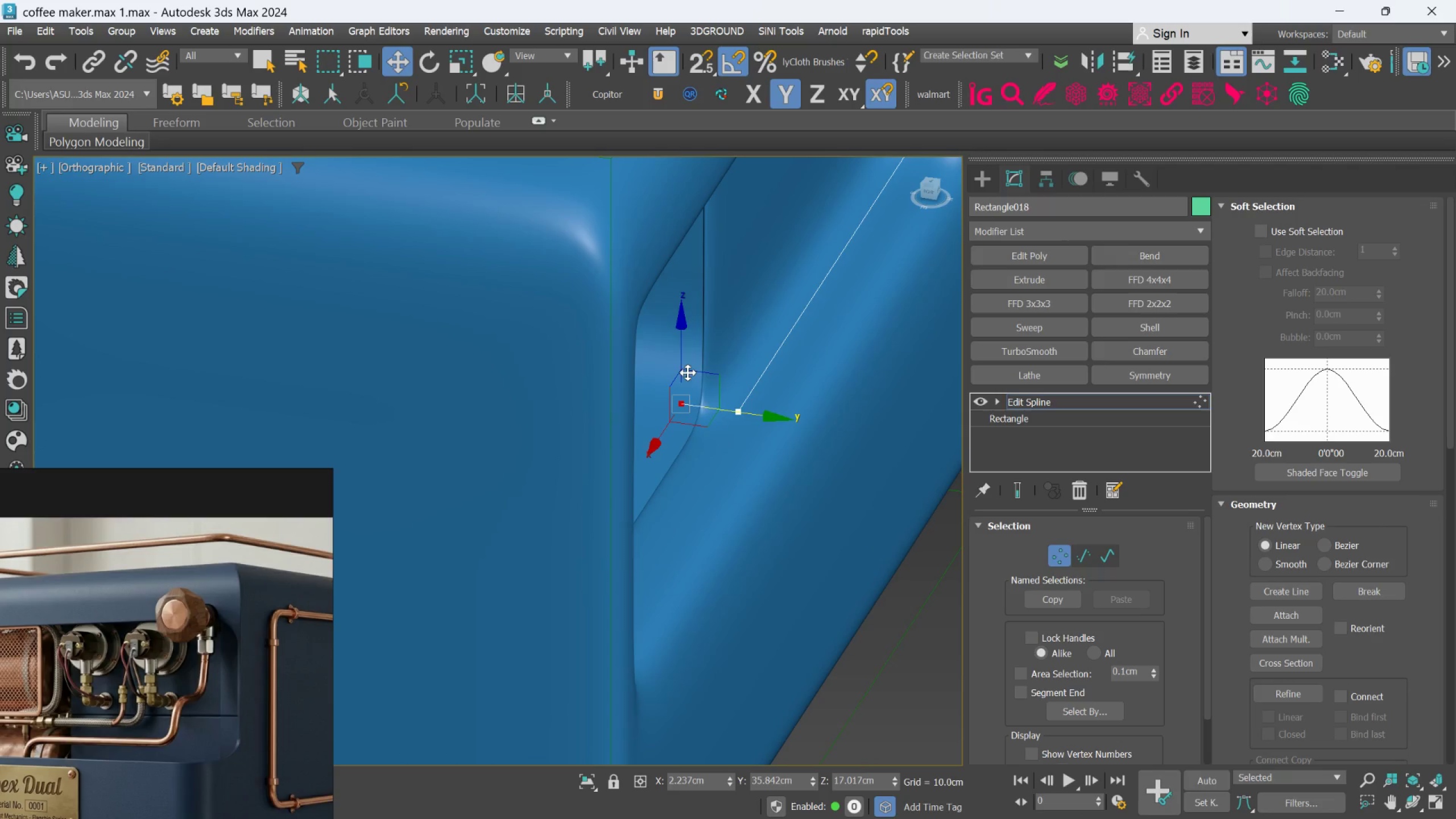 
hold_key(key=ShiftLeft, duration=1.95)
left_click_drag(start_coordinate=[683, 361], to_coordinate=[661, 436])
 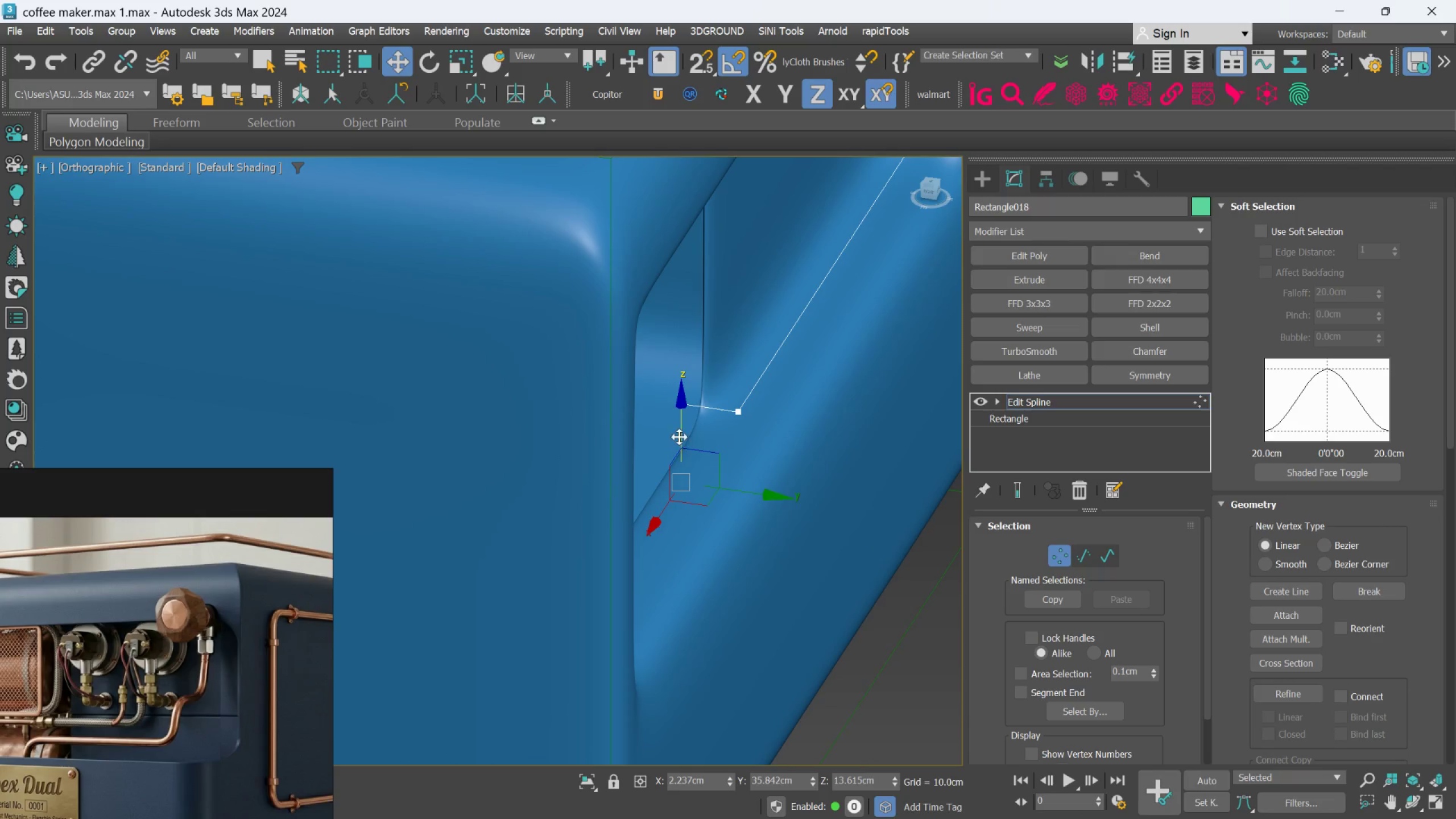 
middle_click([679, 437])
 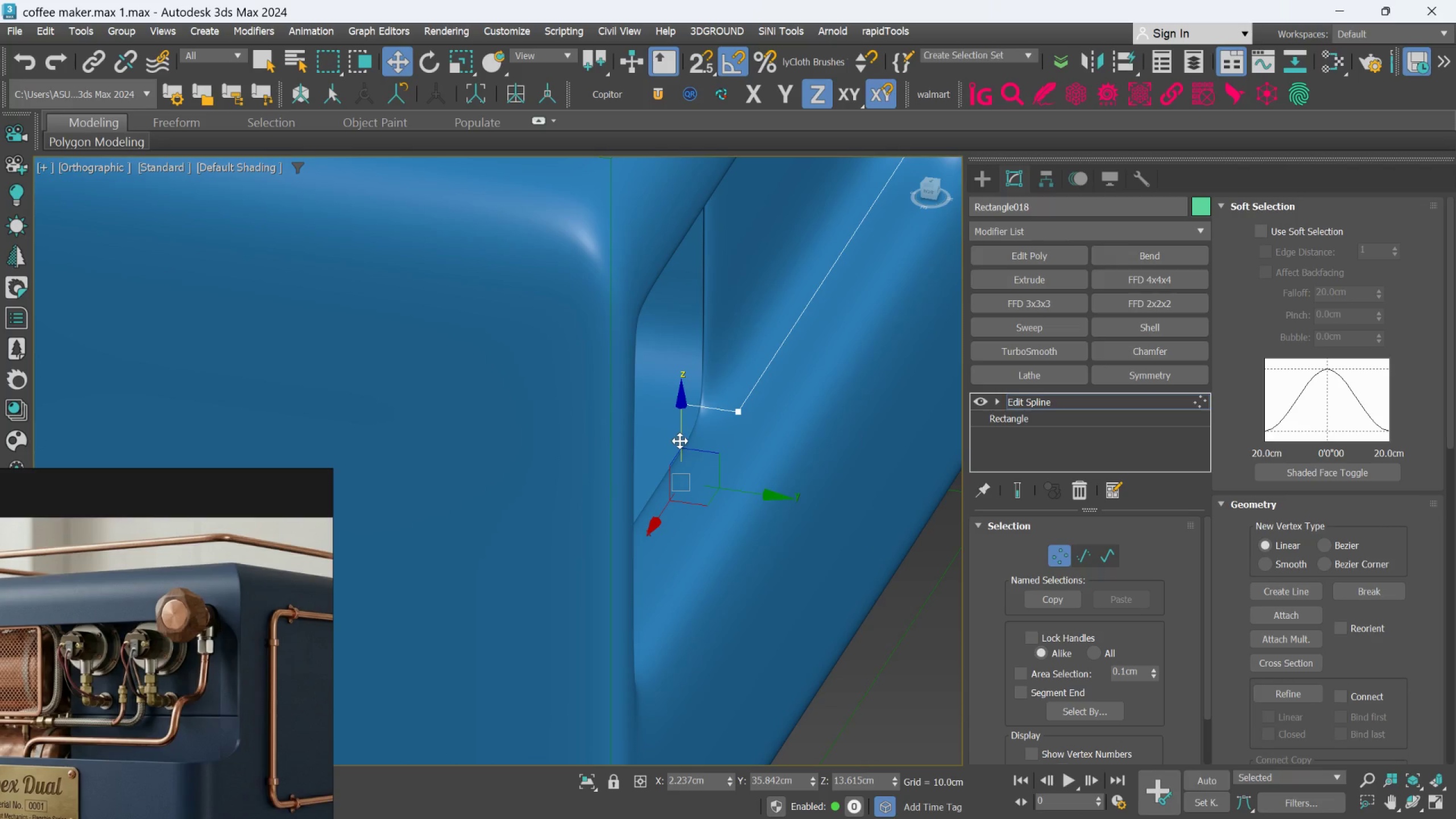 
hold_key(key=AltLeft, duration=1.62)
 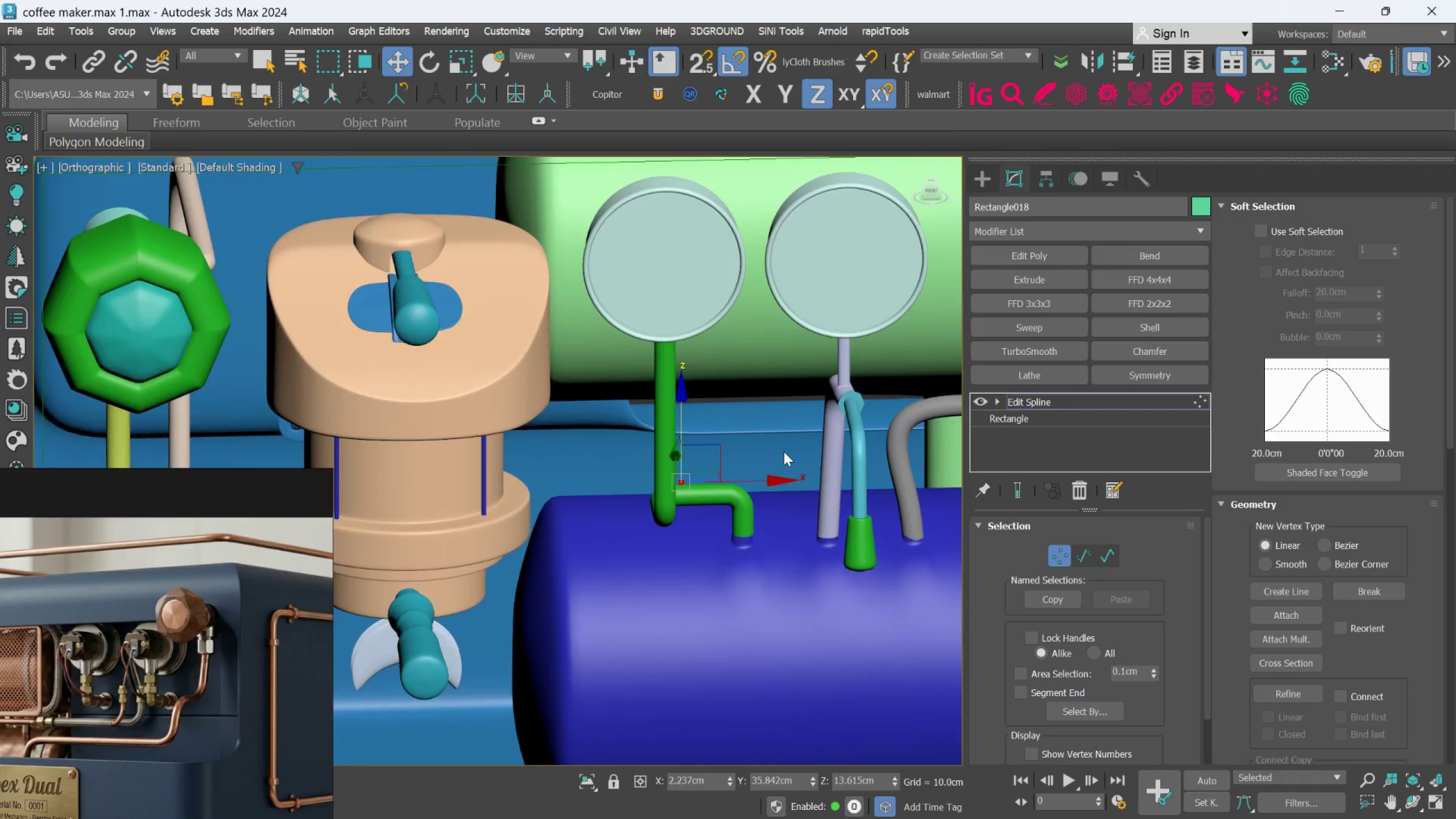 
hold_key(key=AltLeft, duration=1.06)
 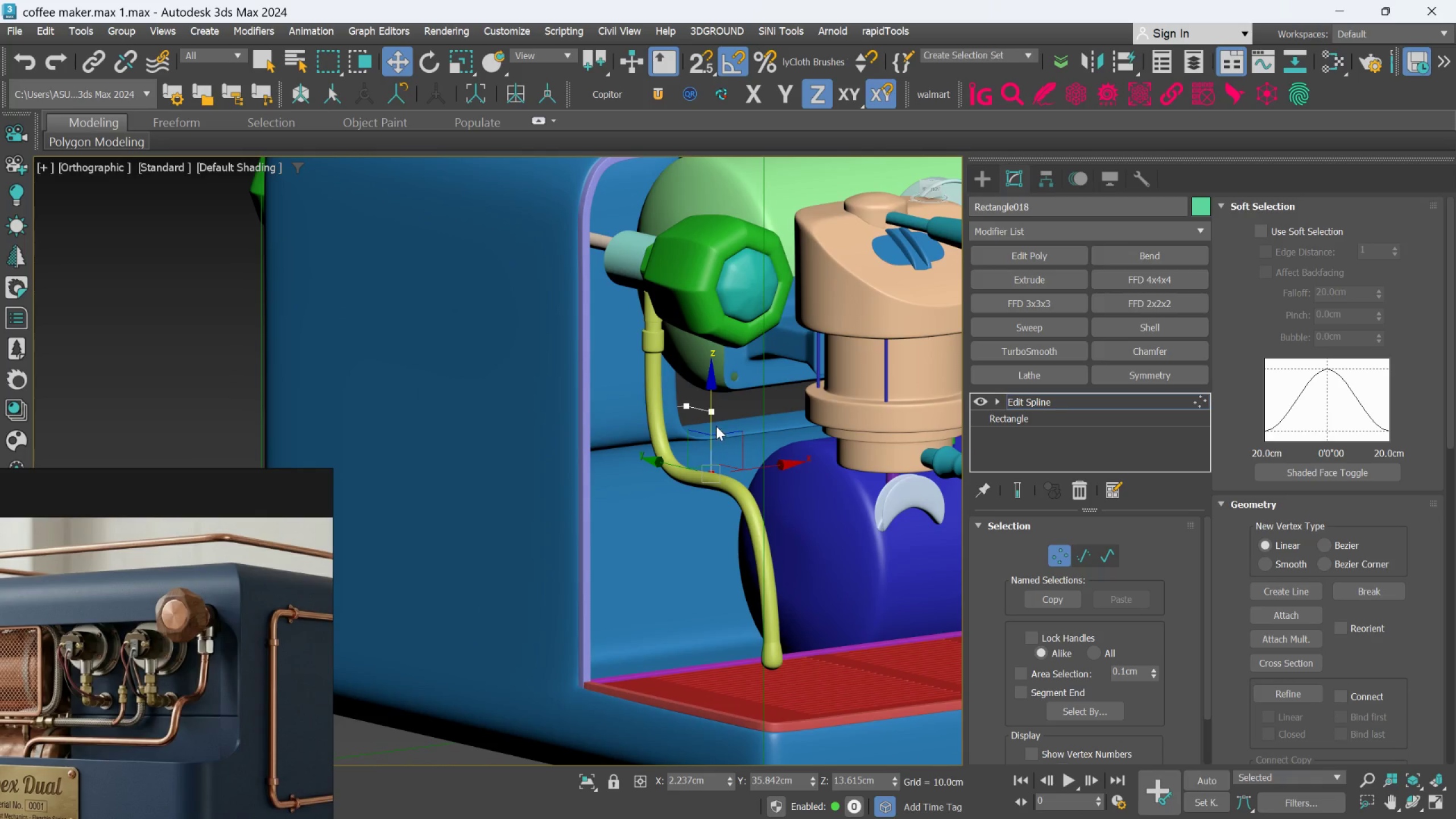 
scroll: coordinate [784, 453], scroll_direction: down, amount: 1.0
 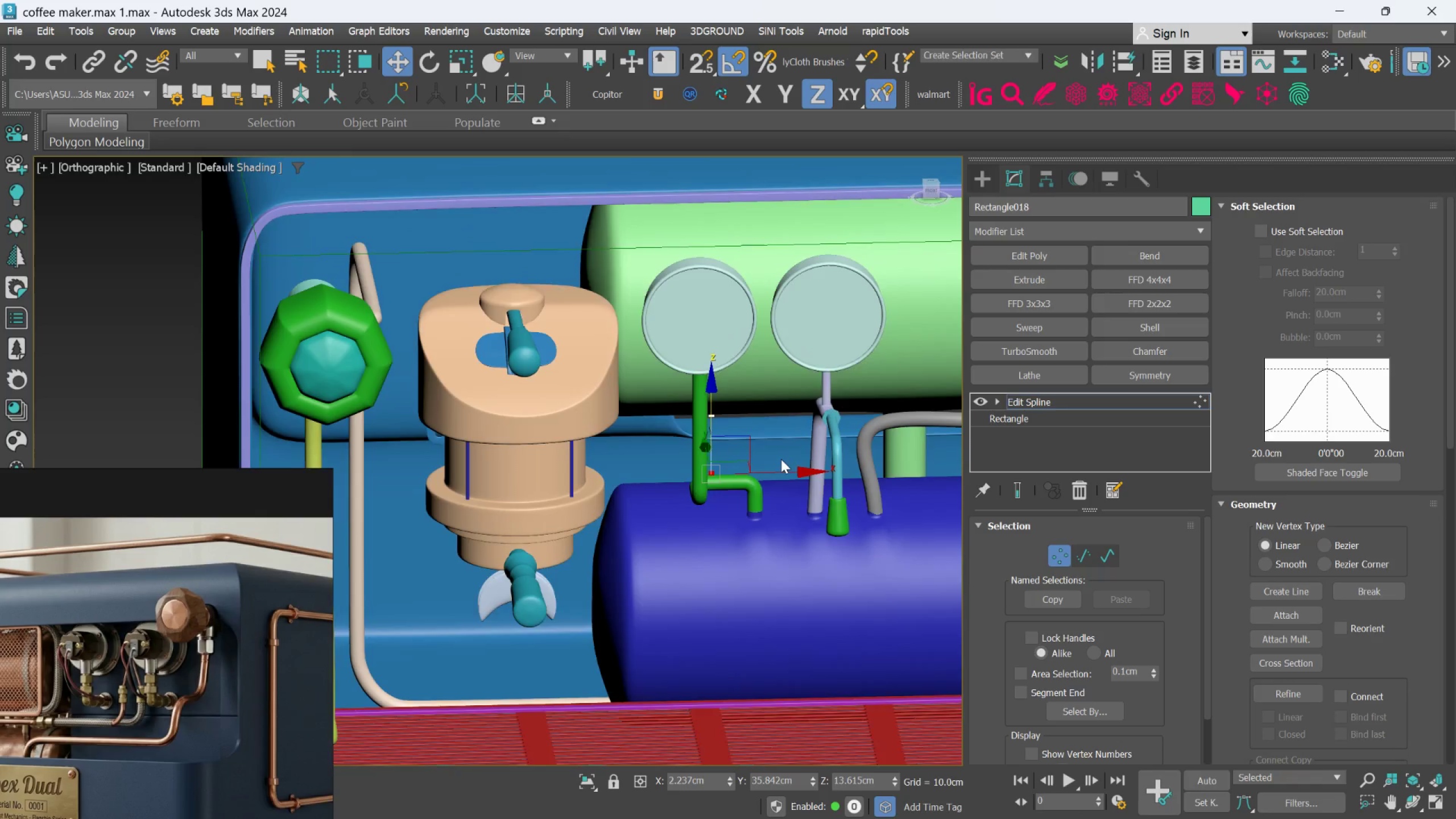 
scroll: coordinate [715, 425], scroll_direction: up, amount: 1.0
 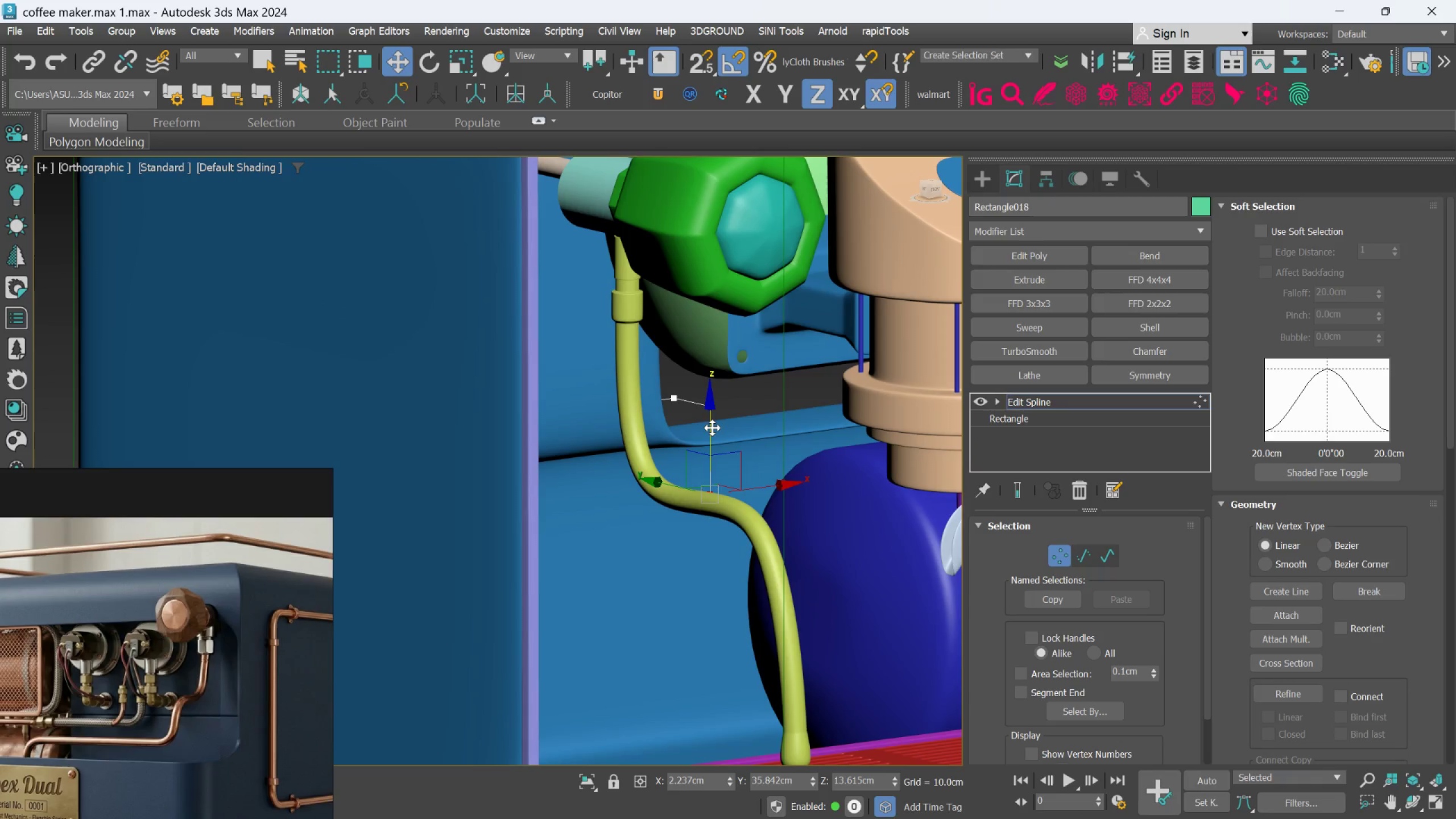 
left_click_drag(start_coordinate=[712, 428], to_coordinate=[715, 664])
 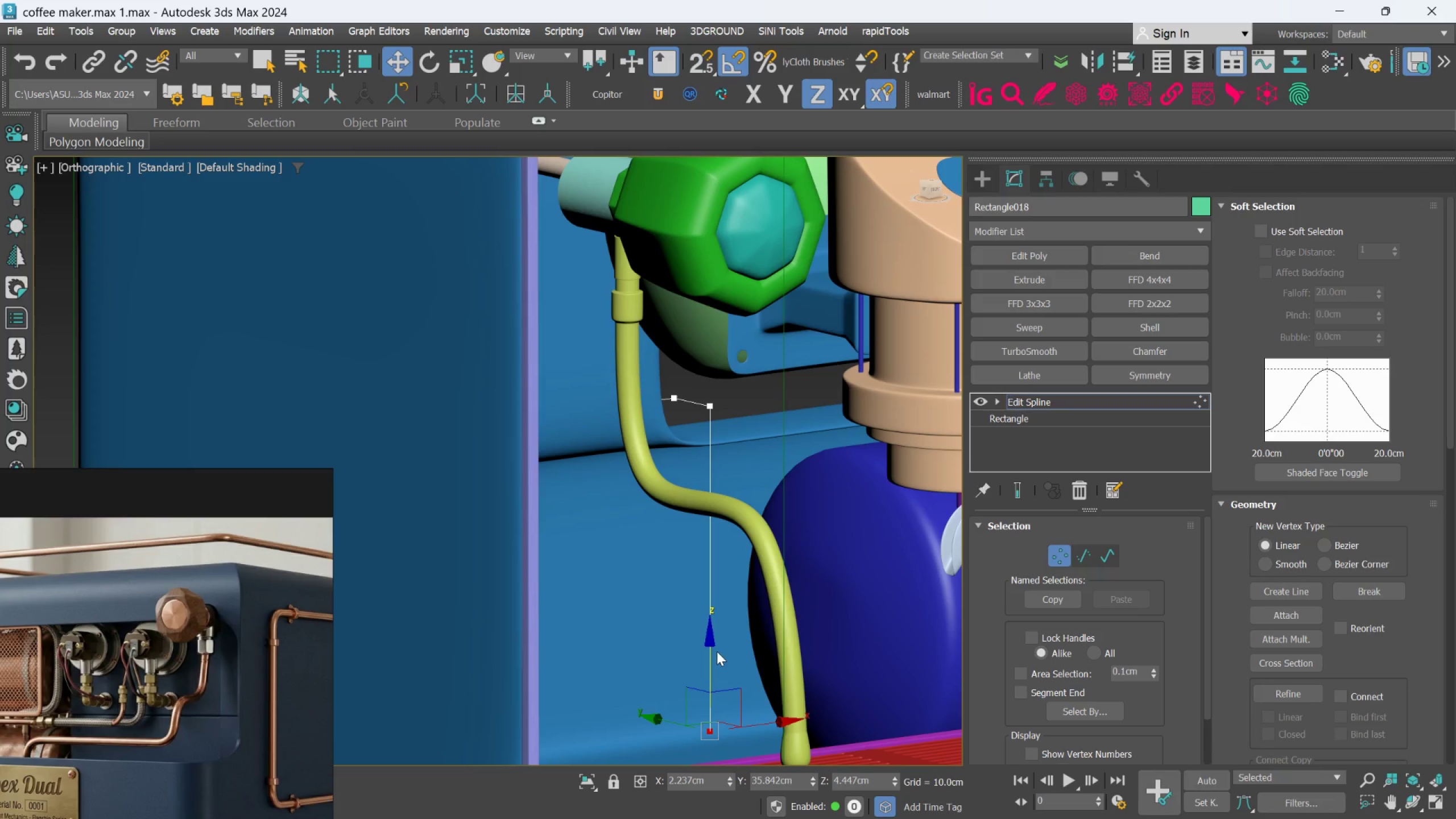 
hold_key(key=AltLeft, duration=0.98)
 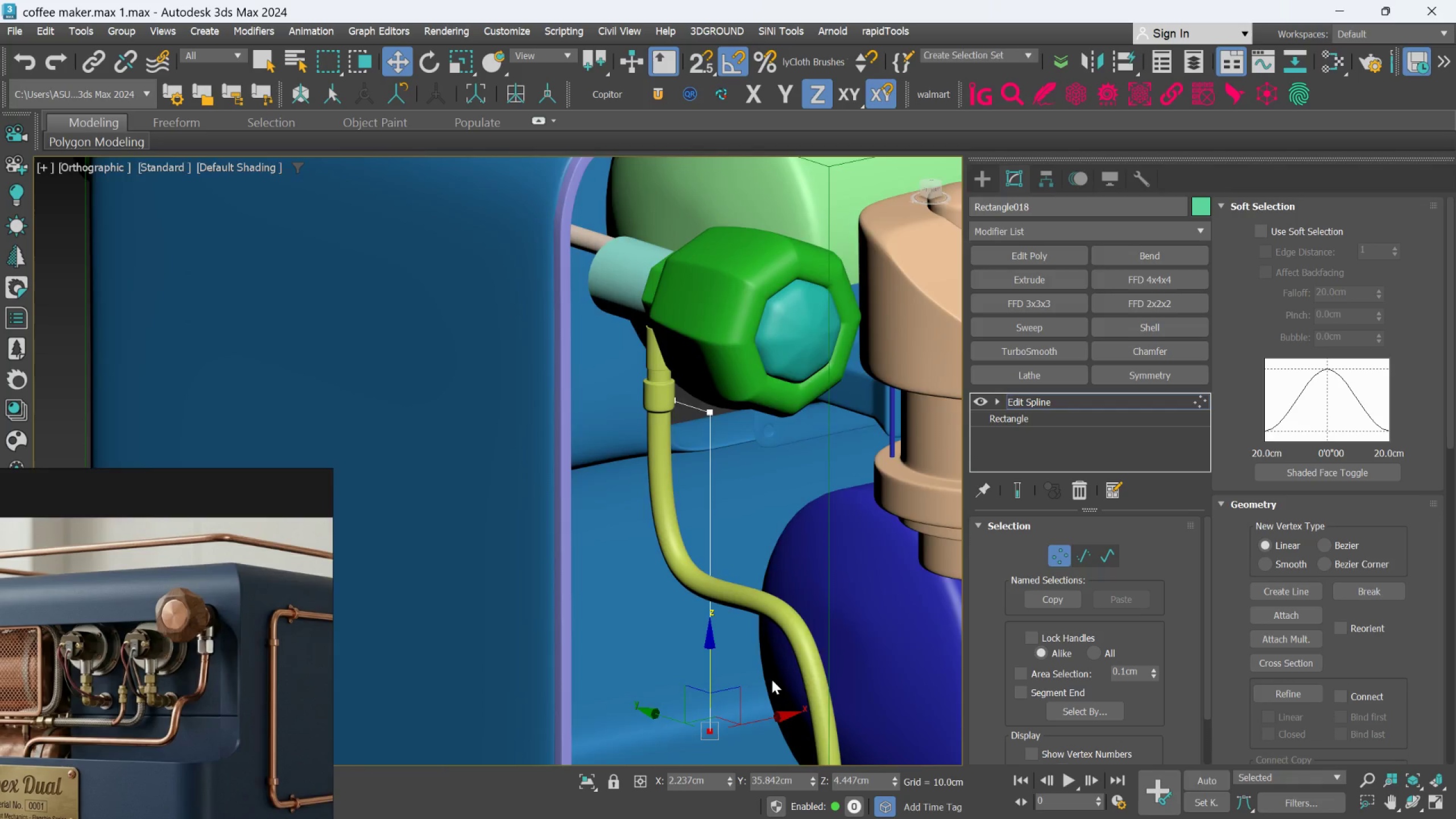 
hold_key(key=AltLeft, duration=2.48)
 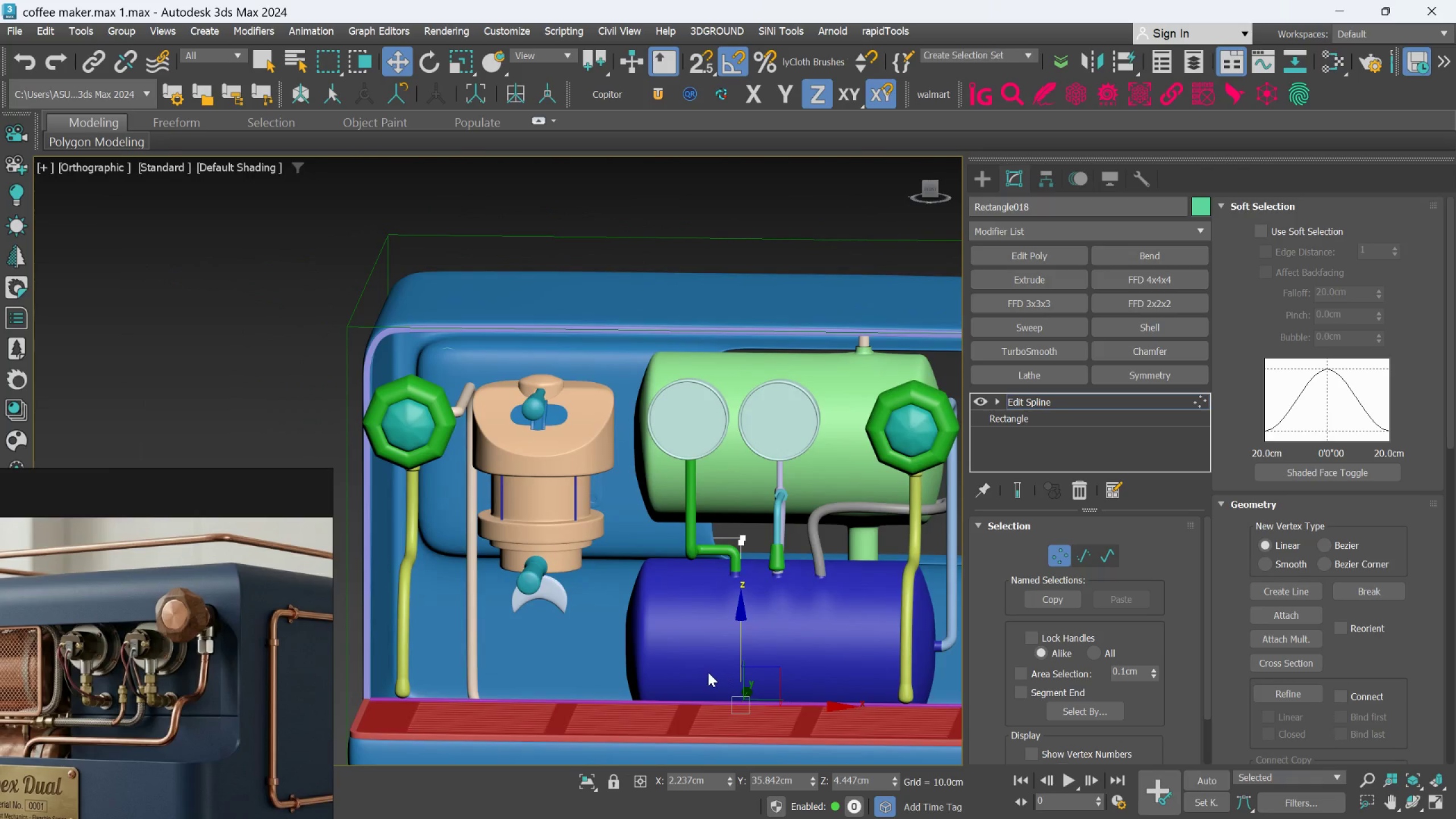 
scroll: coordinate [772, 680], scroll_direction: down, amount: 2.0
 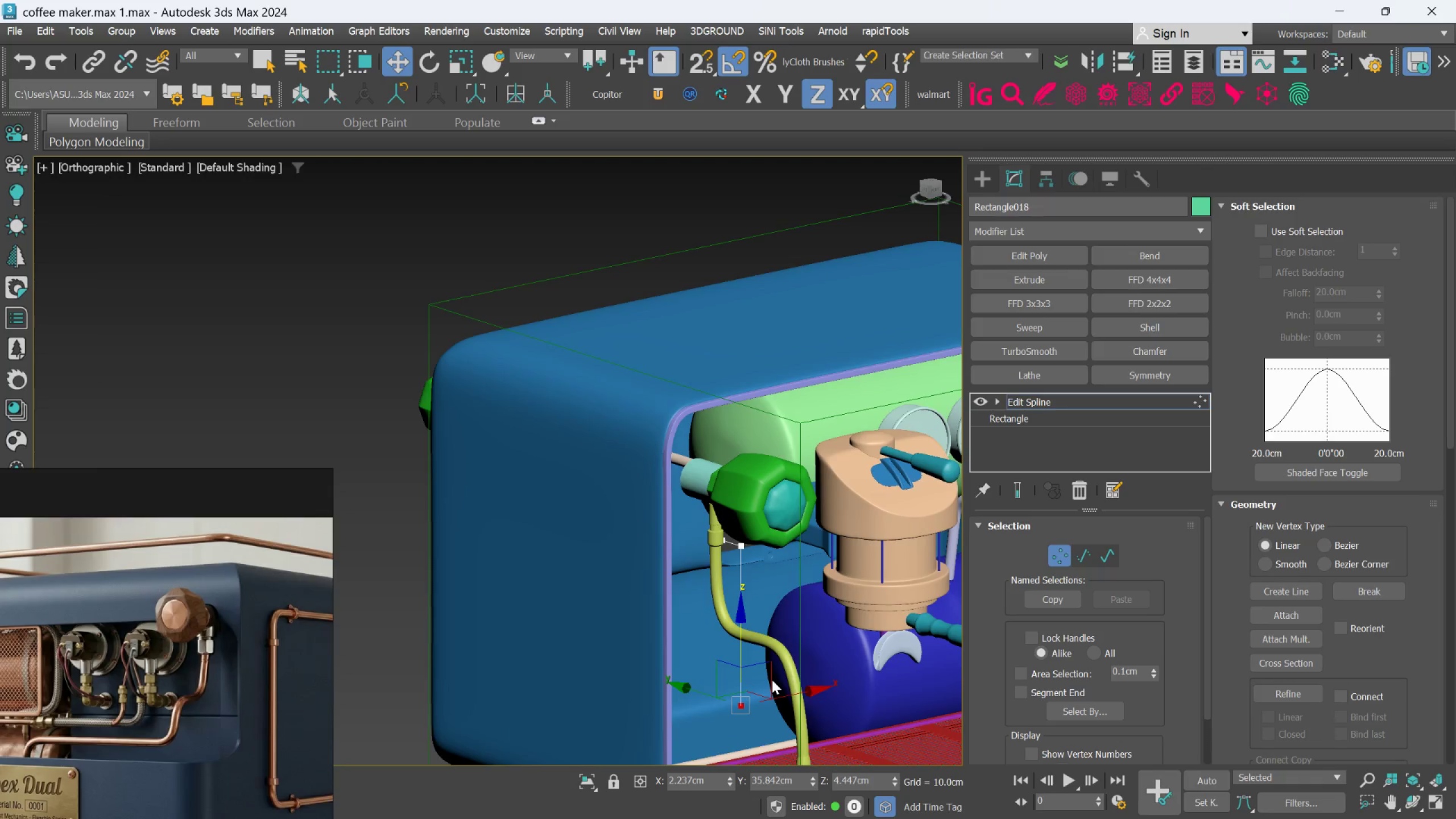 
hold_key(key=AltLeft, duration=0.73)
 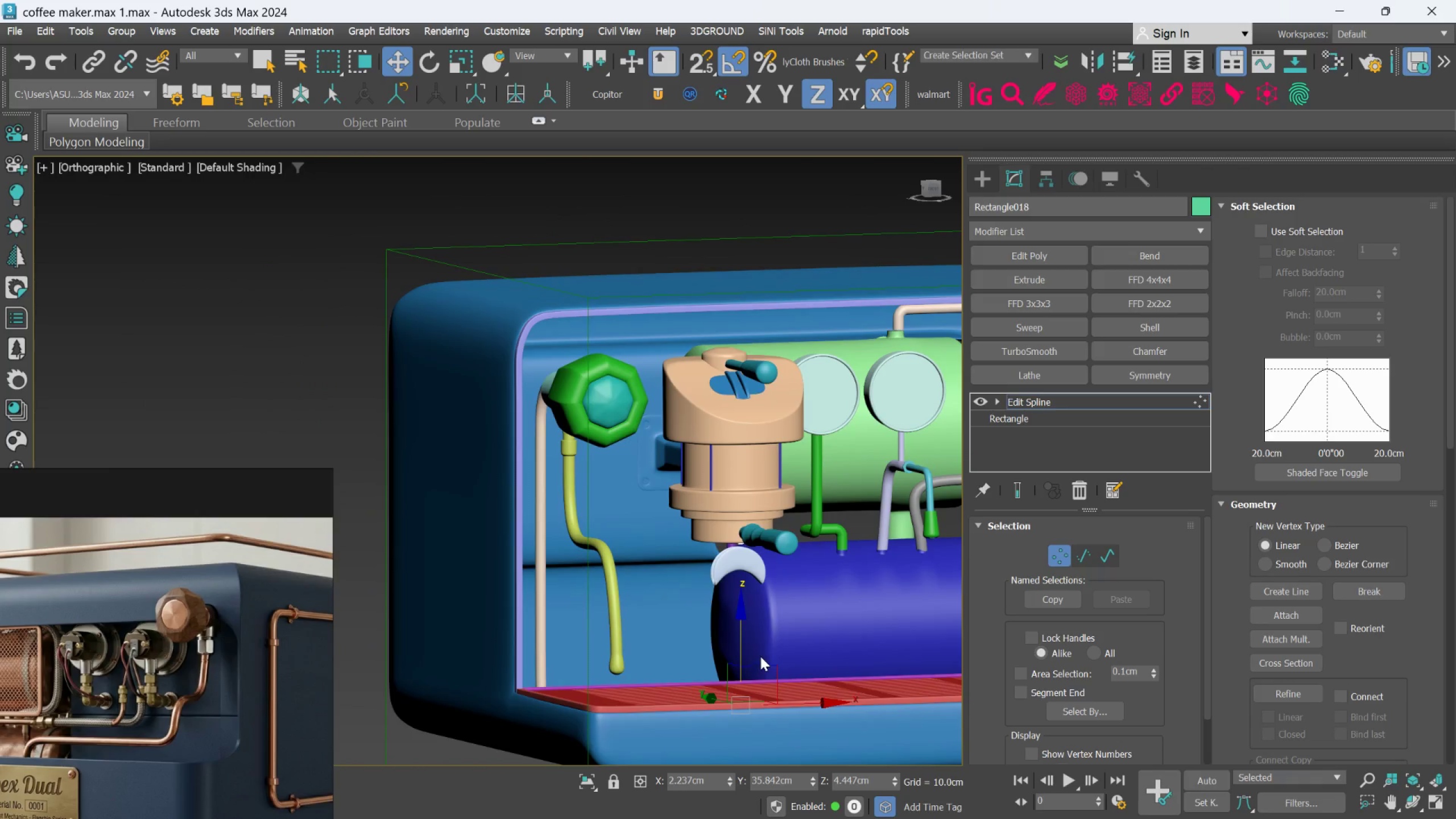 
hold_key(key=AltLeft, duration=0.95)
 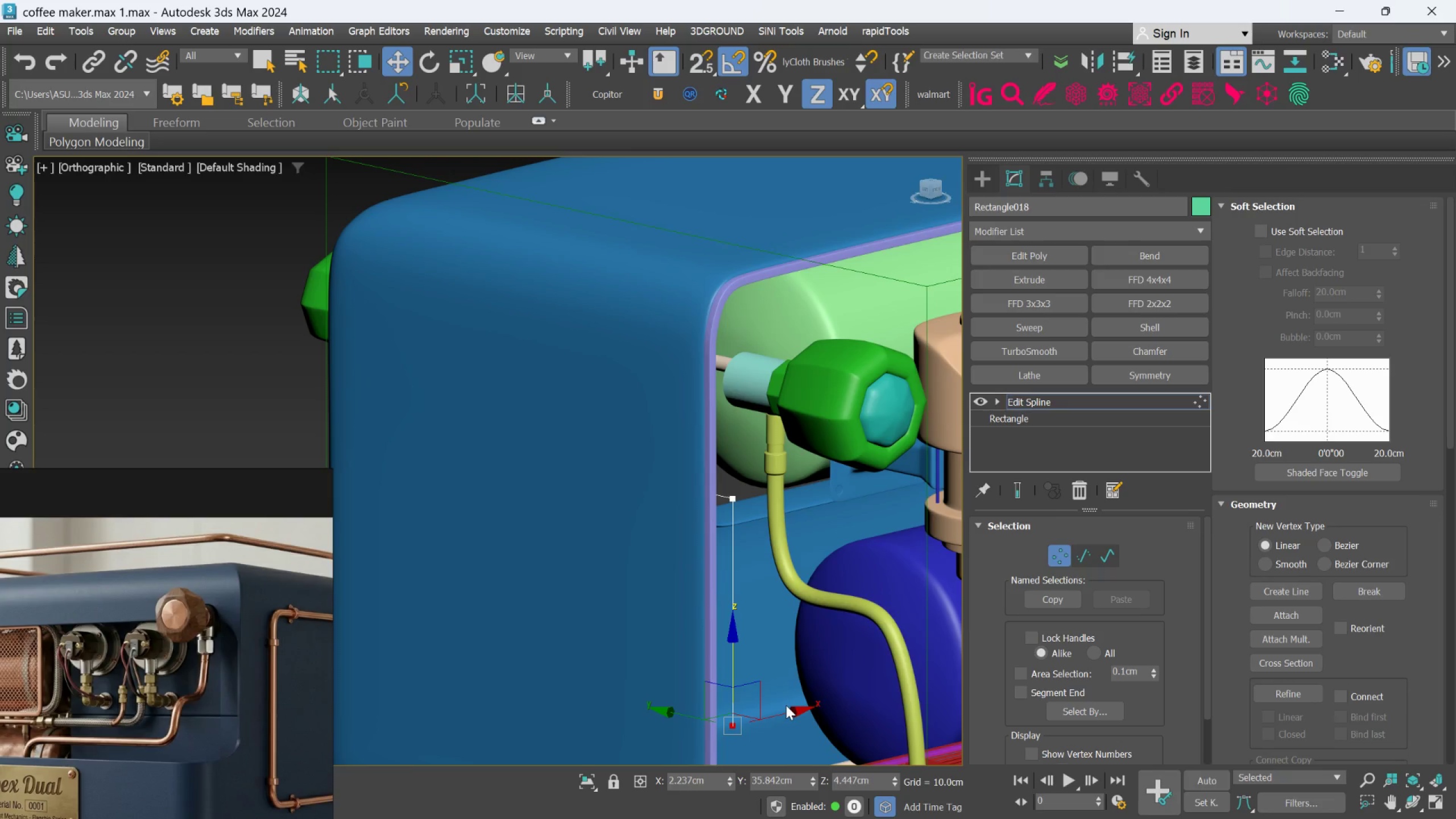 
scroll: coordinate [760, 656], scroll_direction: up, amount: 1.0
 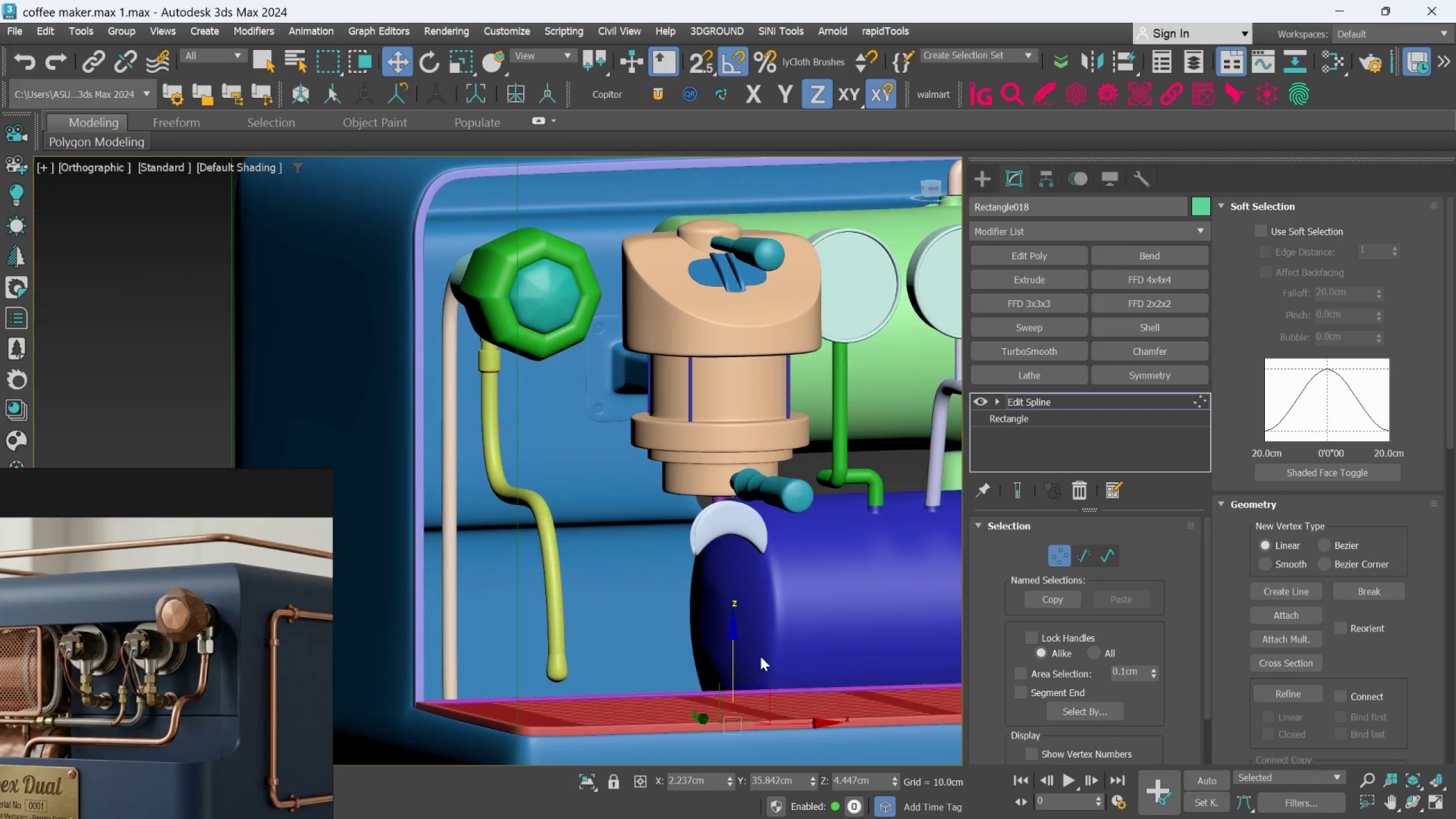 
hold_key(key=ShiftLeft, duration=1.05)
left_click_drag(start_coordinate=[787, 707], to_coordinate=[828, 680])
 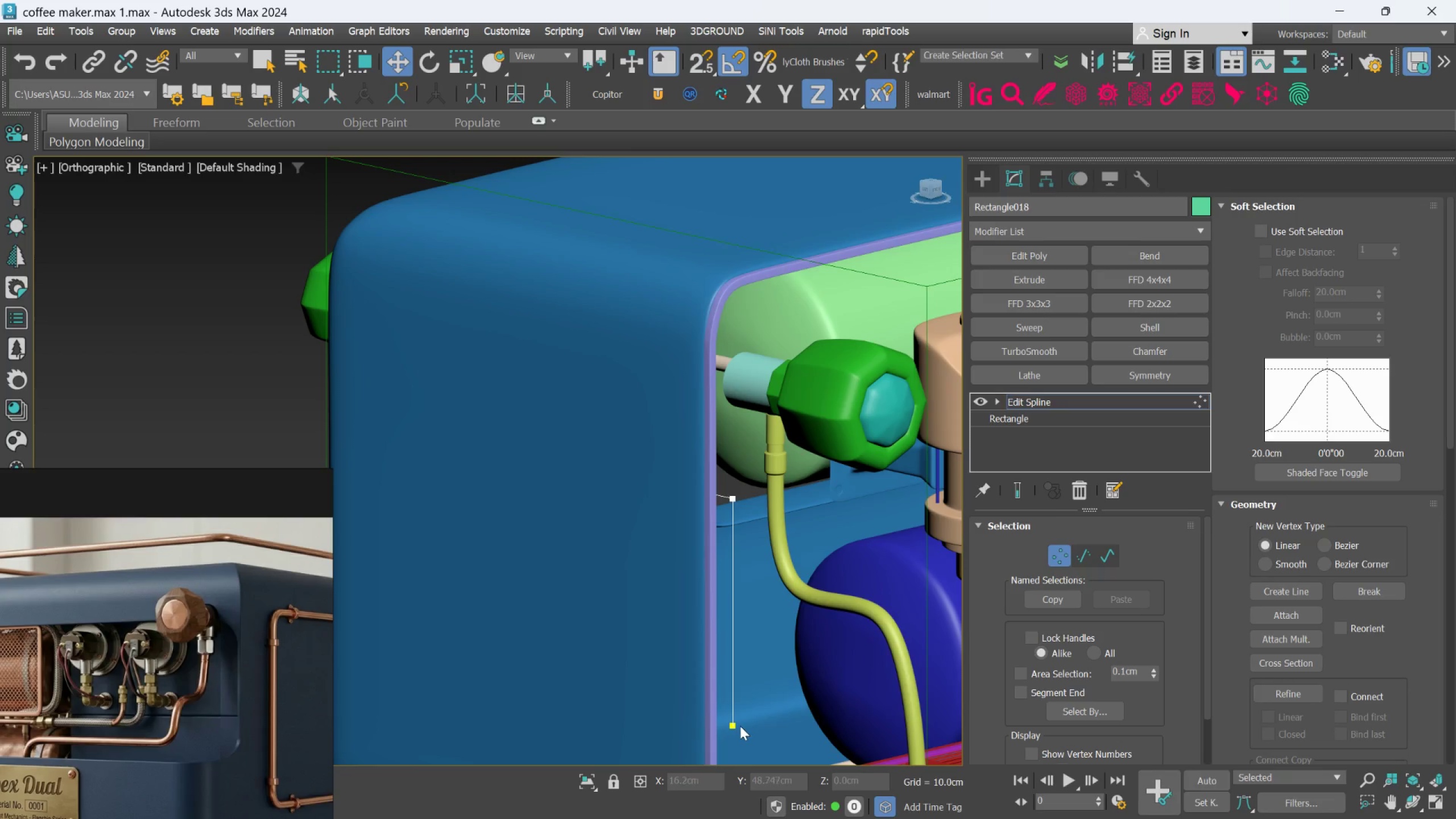 
left_click([737, 724])
 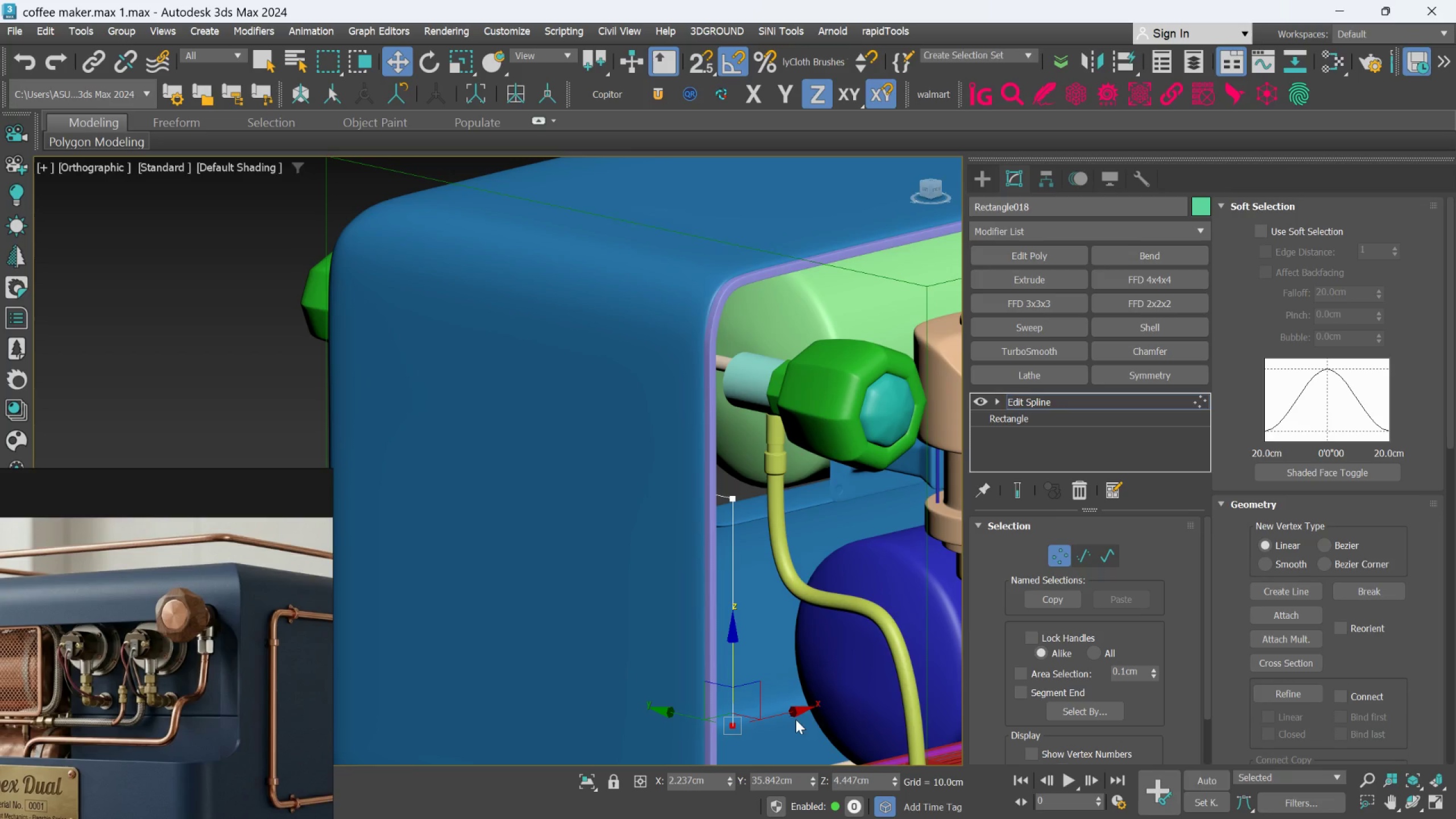 
hold_key(key=ShiftLeft, duration=2.78)
left_click_drag(start_coordinate=[799, 714], to_coordinate=[1054, 588])
 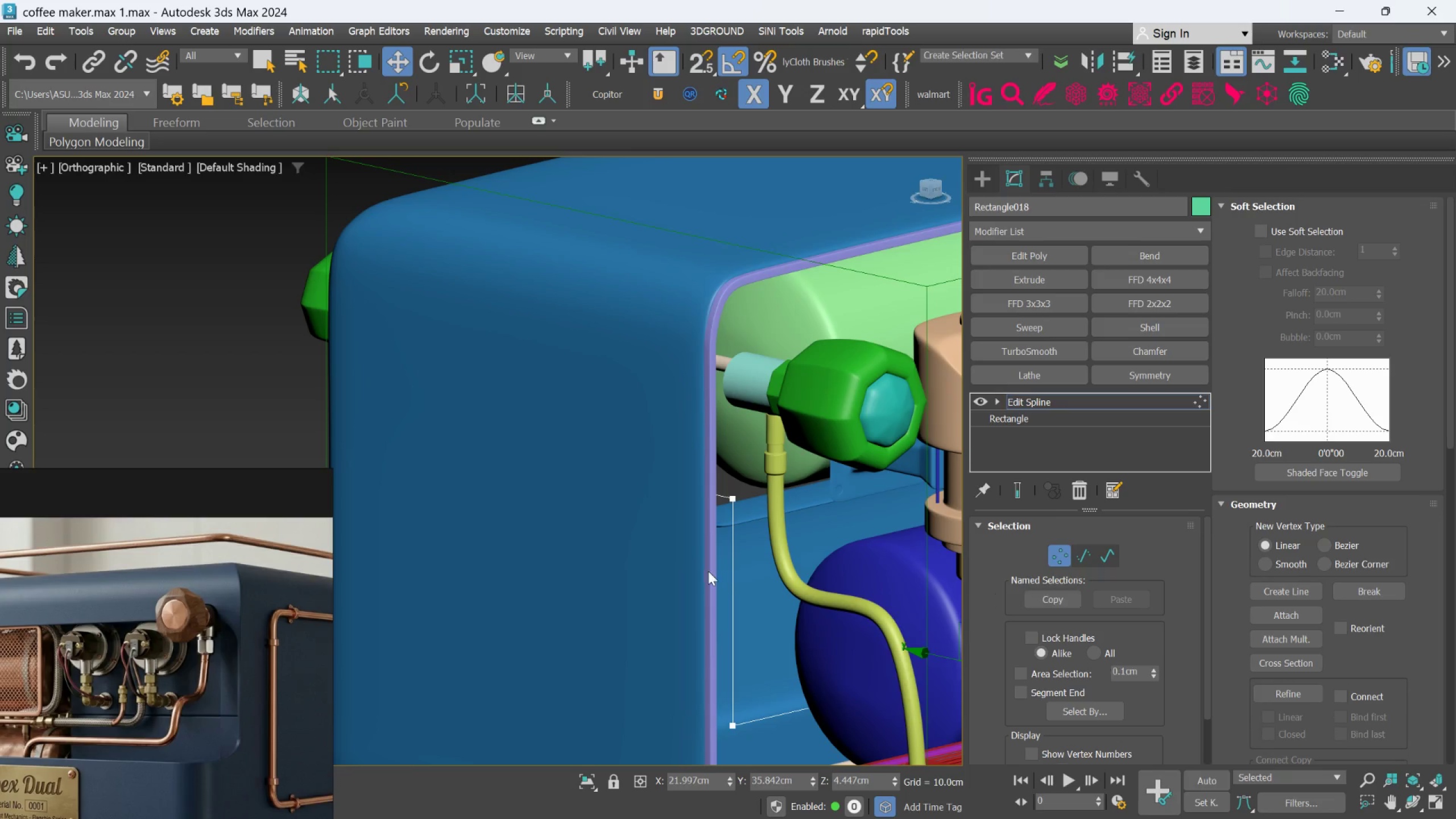 
hold_key(key=AltLeft, duration=0.72)
 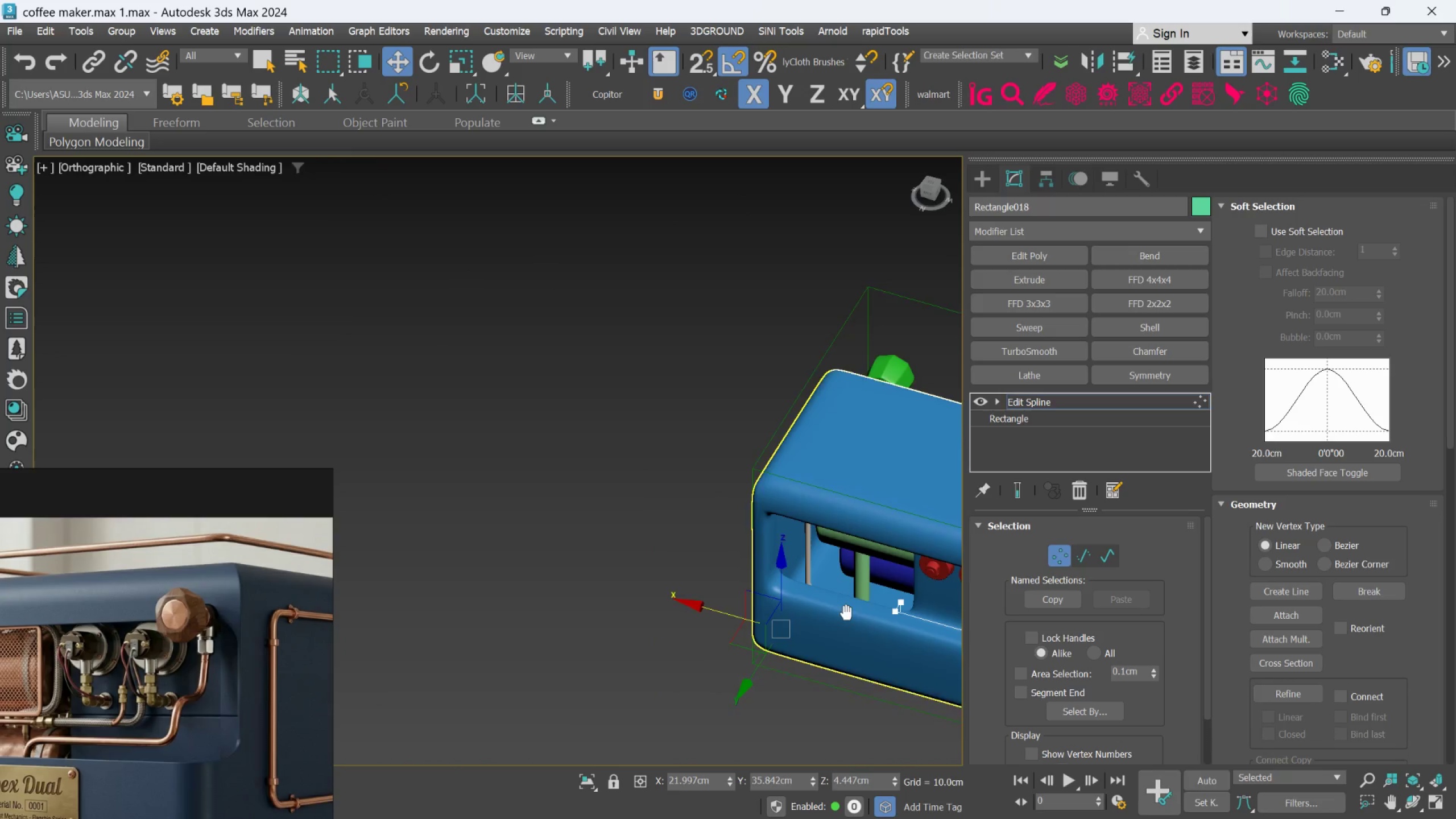 
scroll: coordinate [708, 571], scroll_direction: down, amount: 3.0
 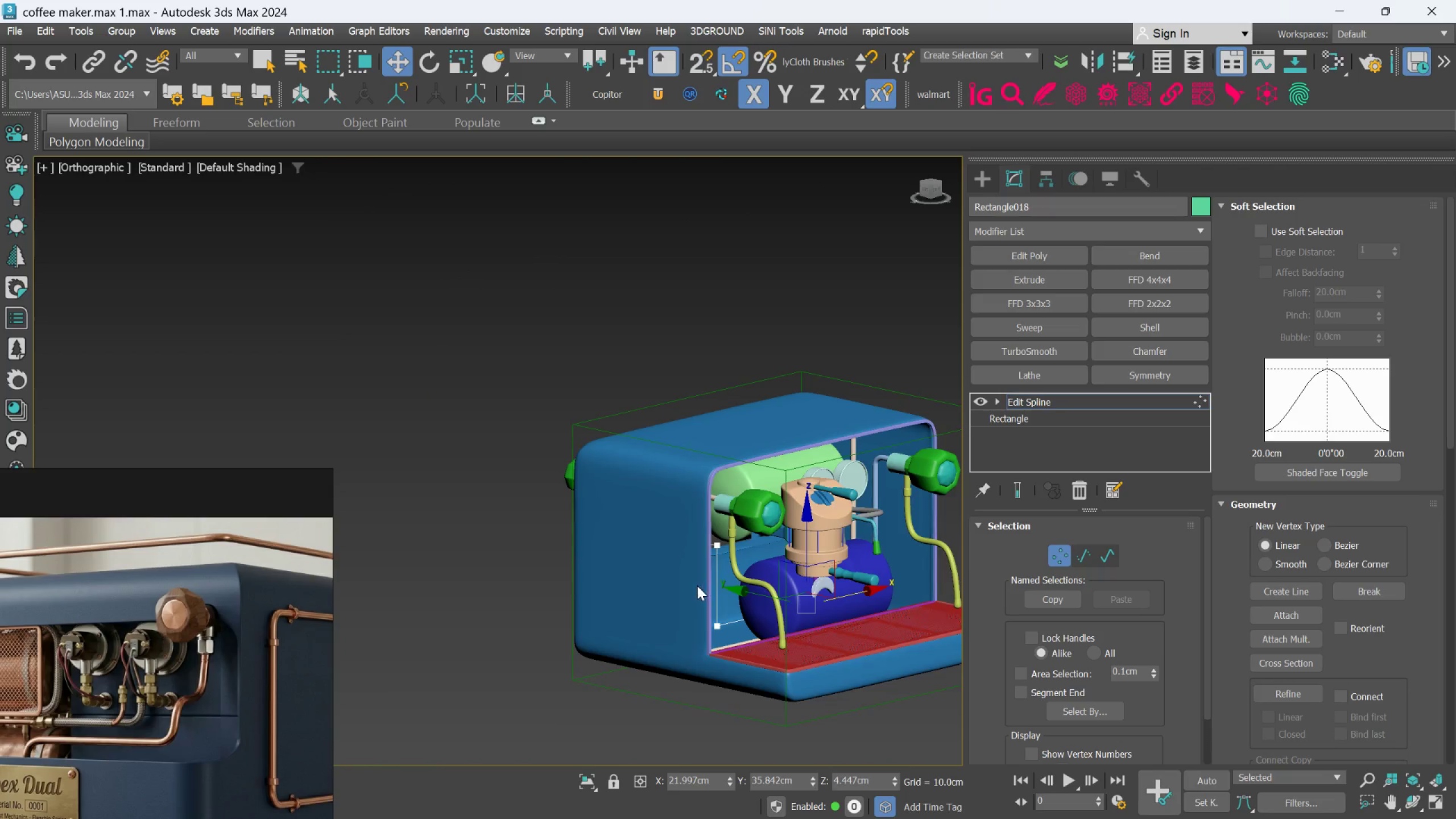 
hold_key(key=AltLeft, duration=1.55)
 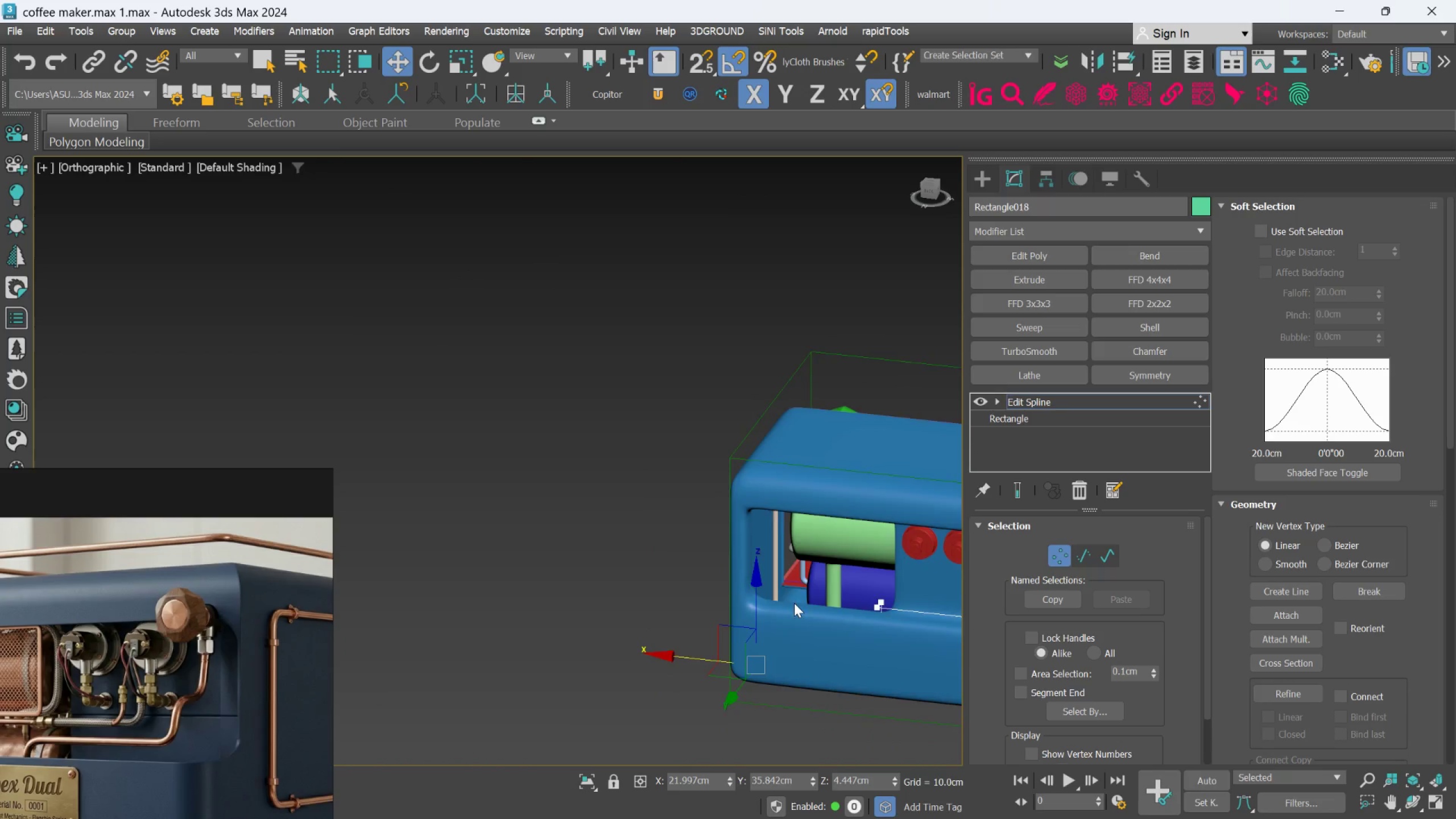 
hold_key(key=AltLeft, duration=2.89)
 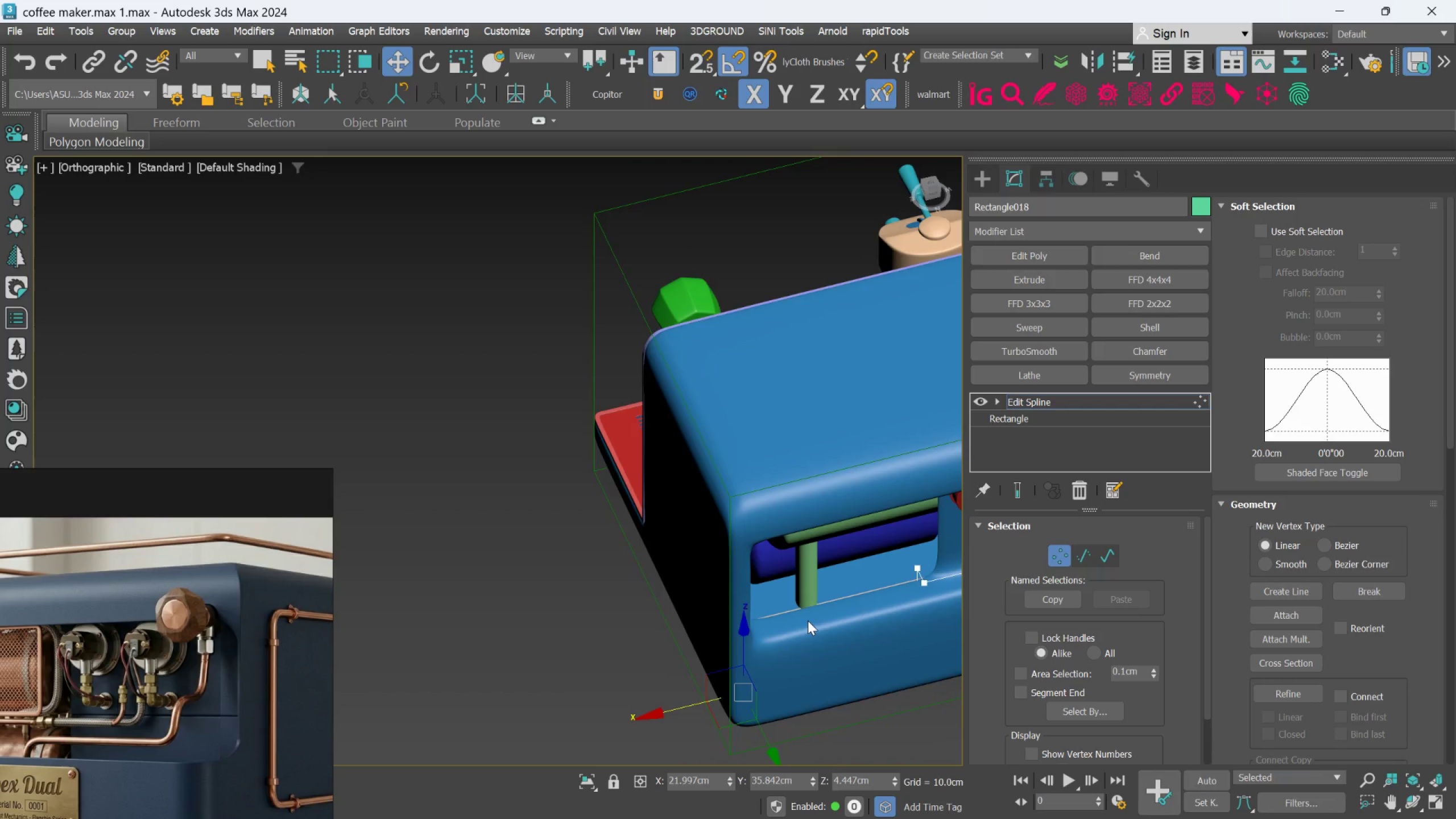 
scroll: coordinate [787, 599], scroll_direction: up, amount: 1.0
 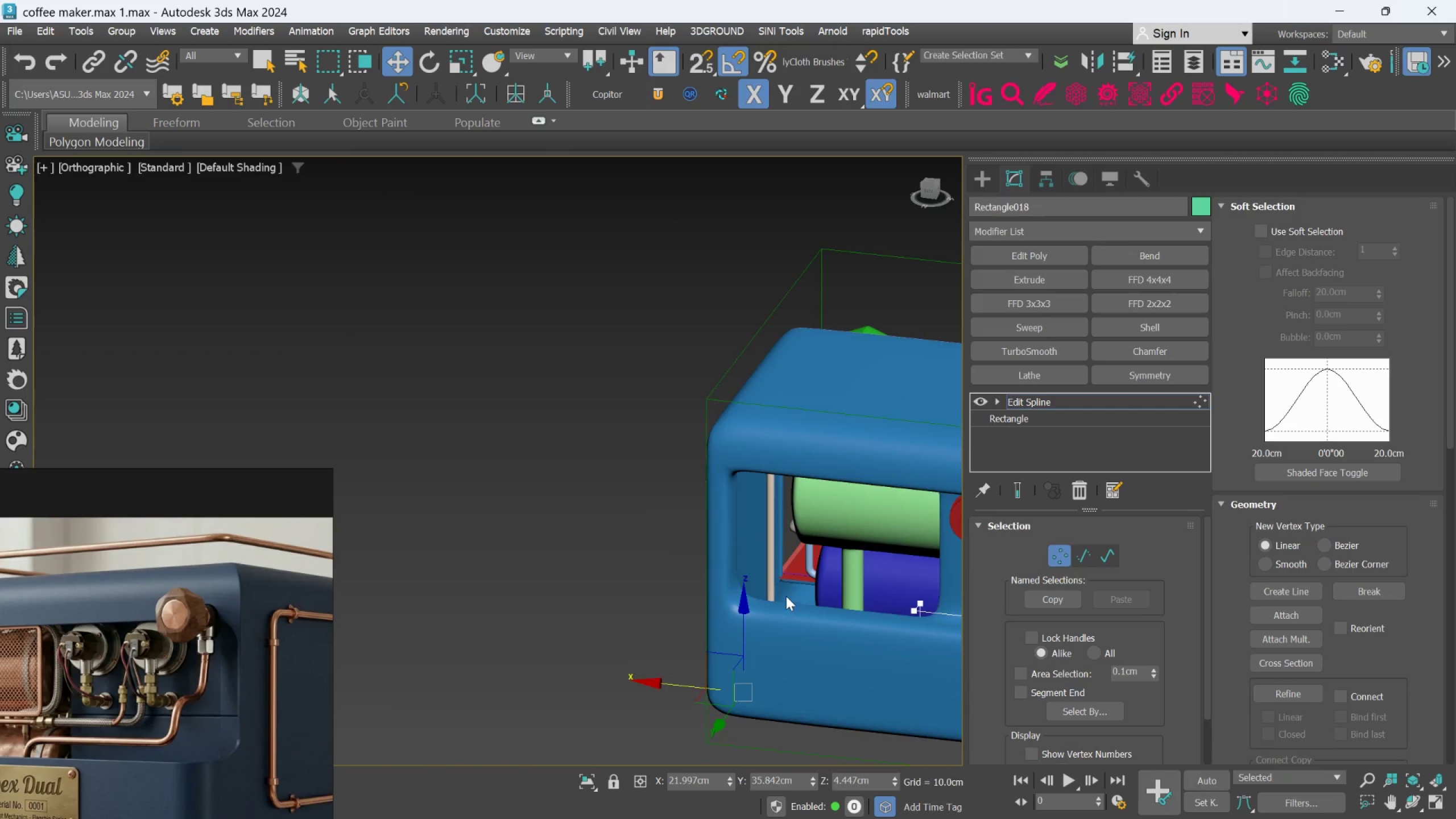 
hold_key(key=AltLeft, duration=0.78)
 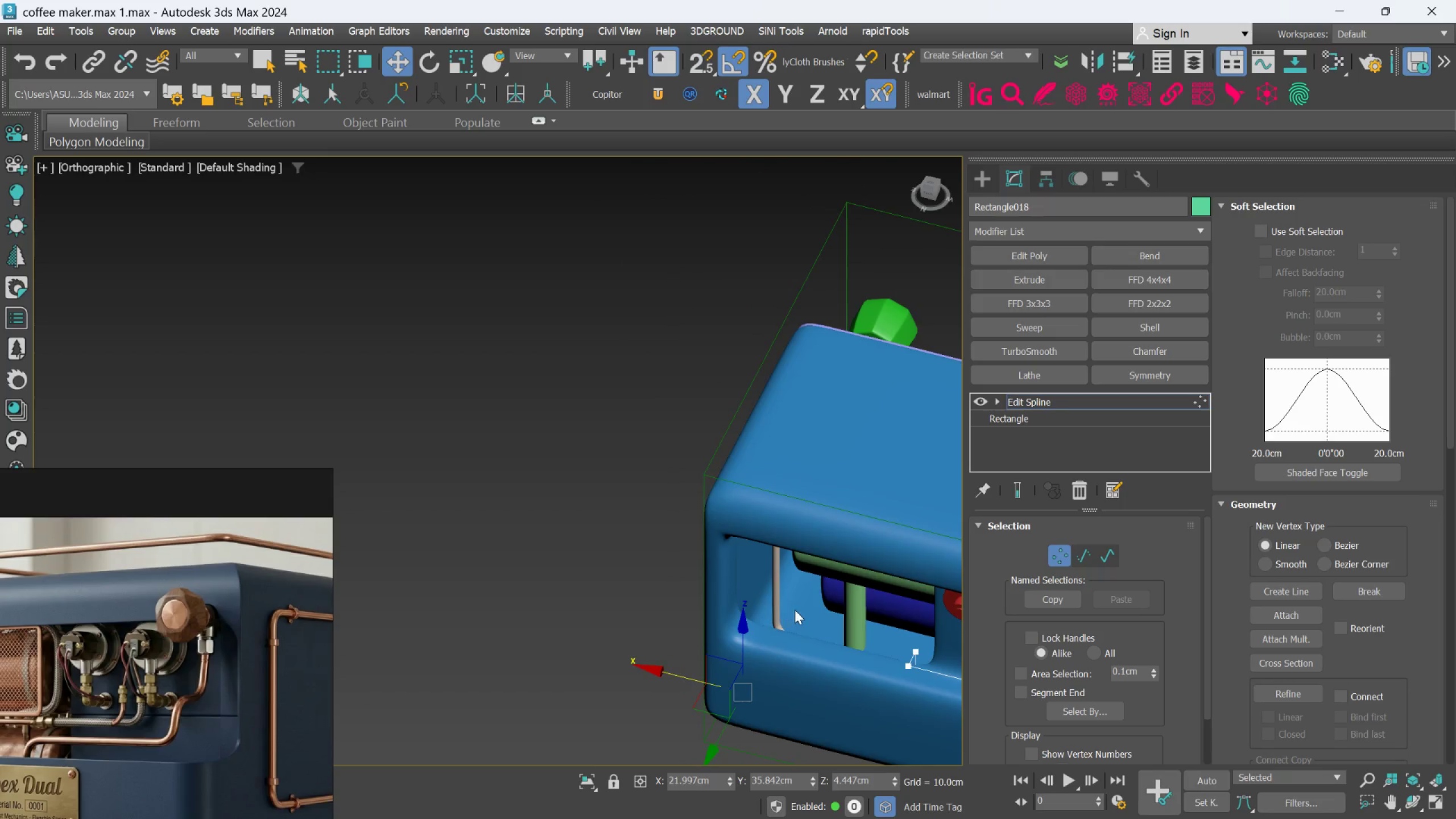 
hold_key(key=AltLeft, duration=0.48)
 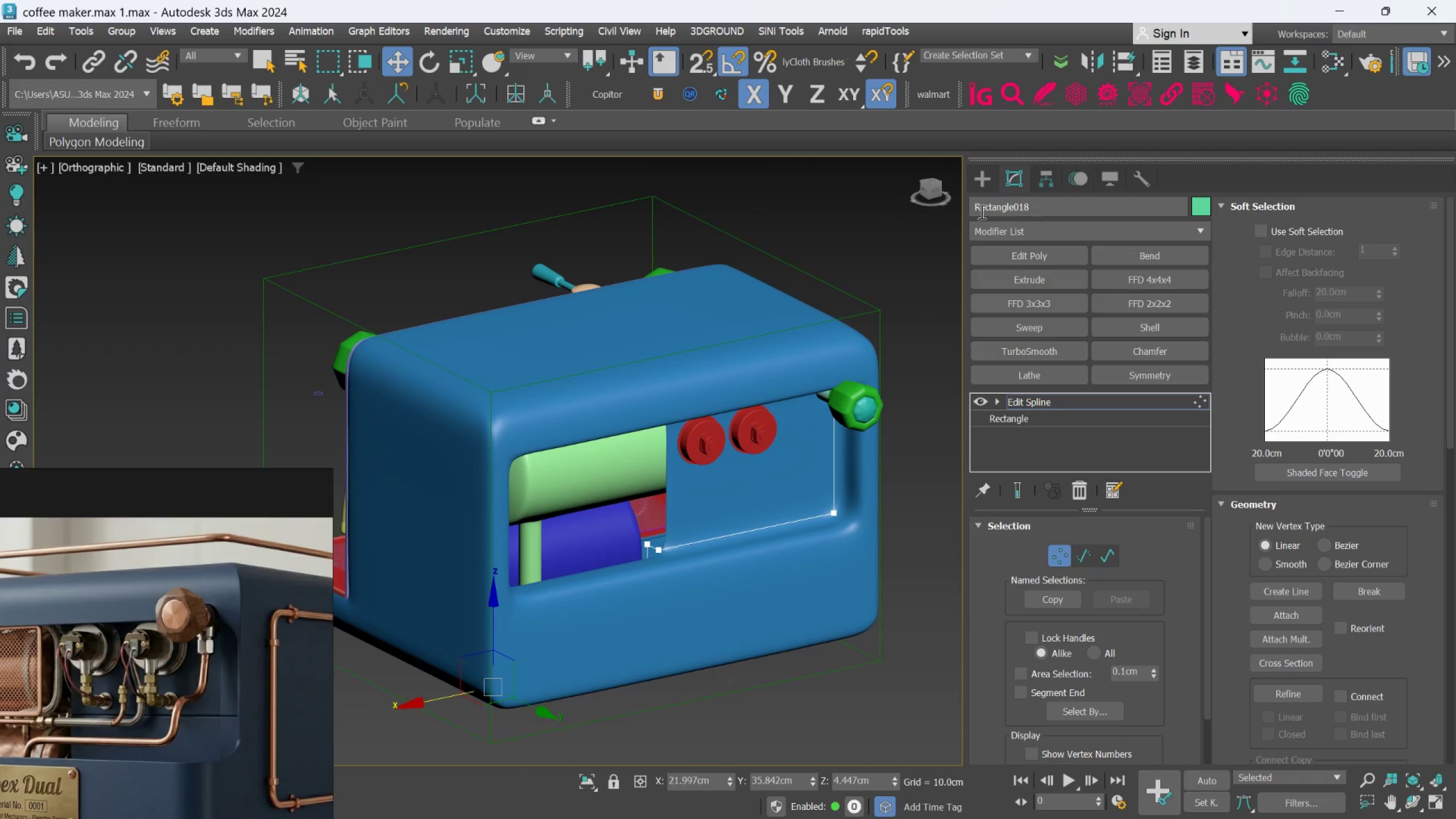 
left_click([986, 172])
 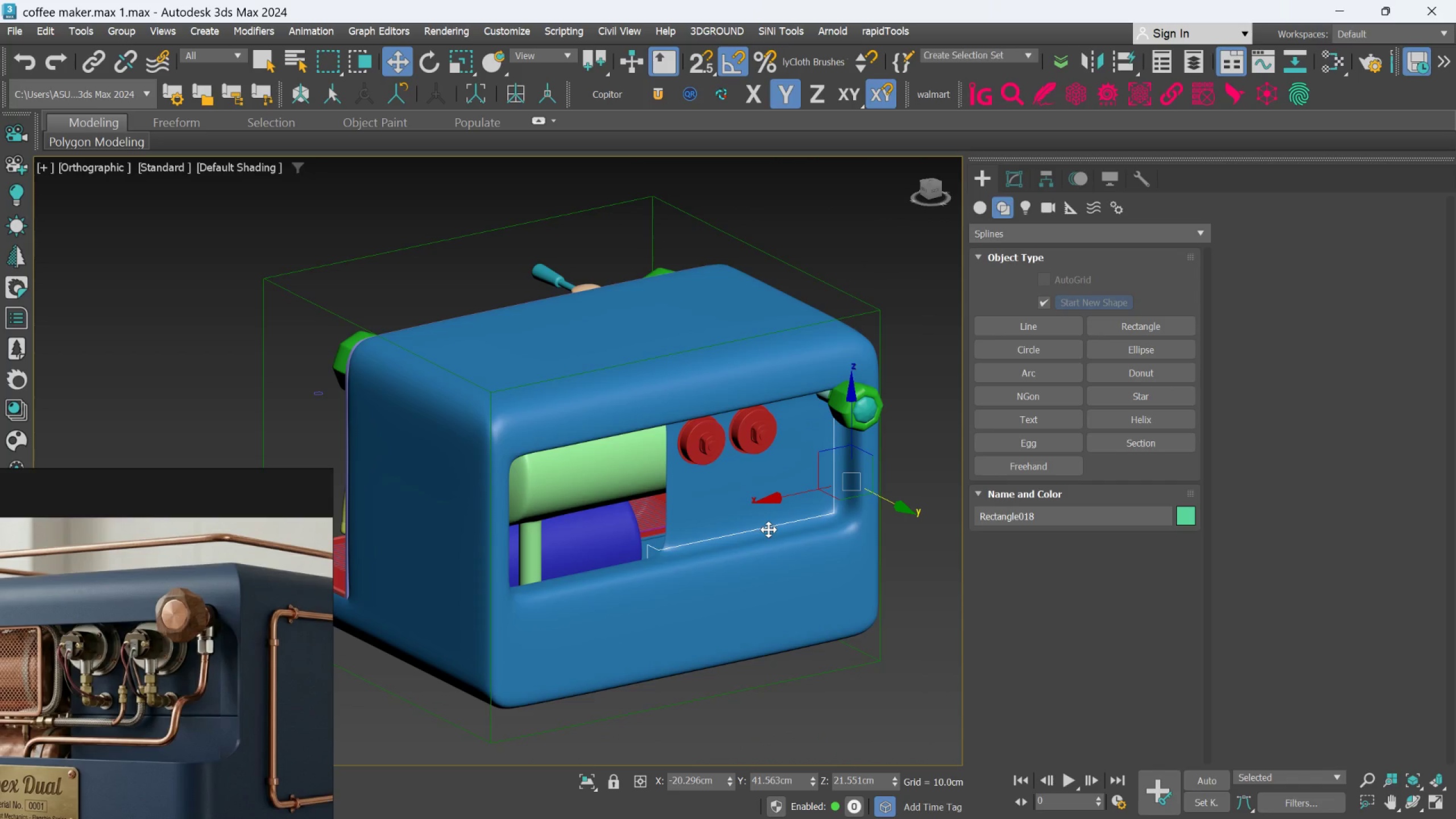 
left_click([768, 527])
 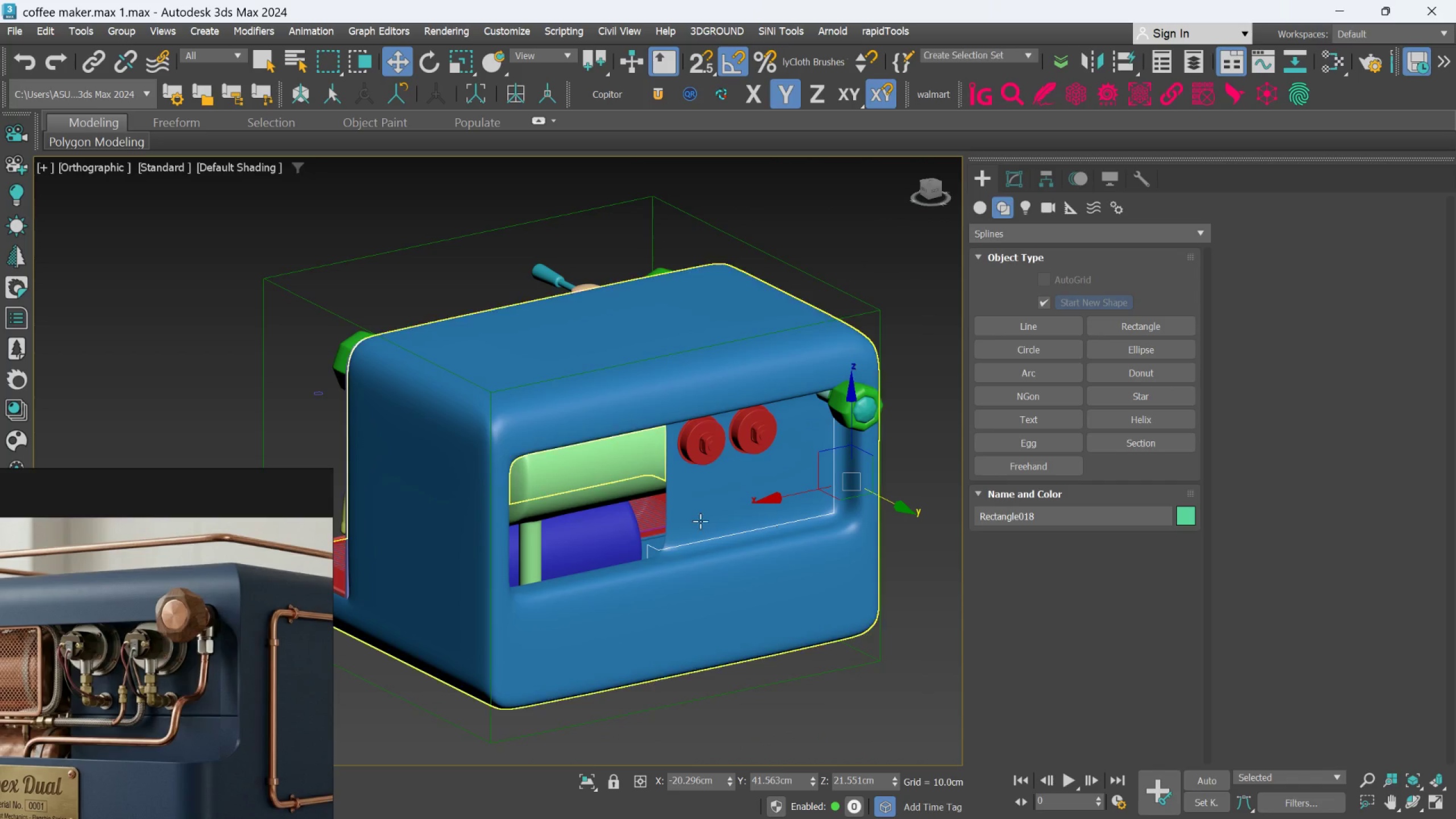 
hold_key(key=ControlLeft, duration=0.86)
left_click([626, 475])
 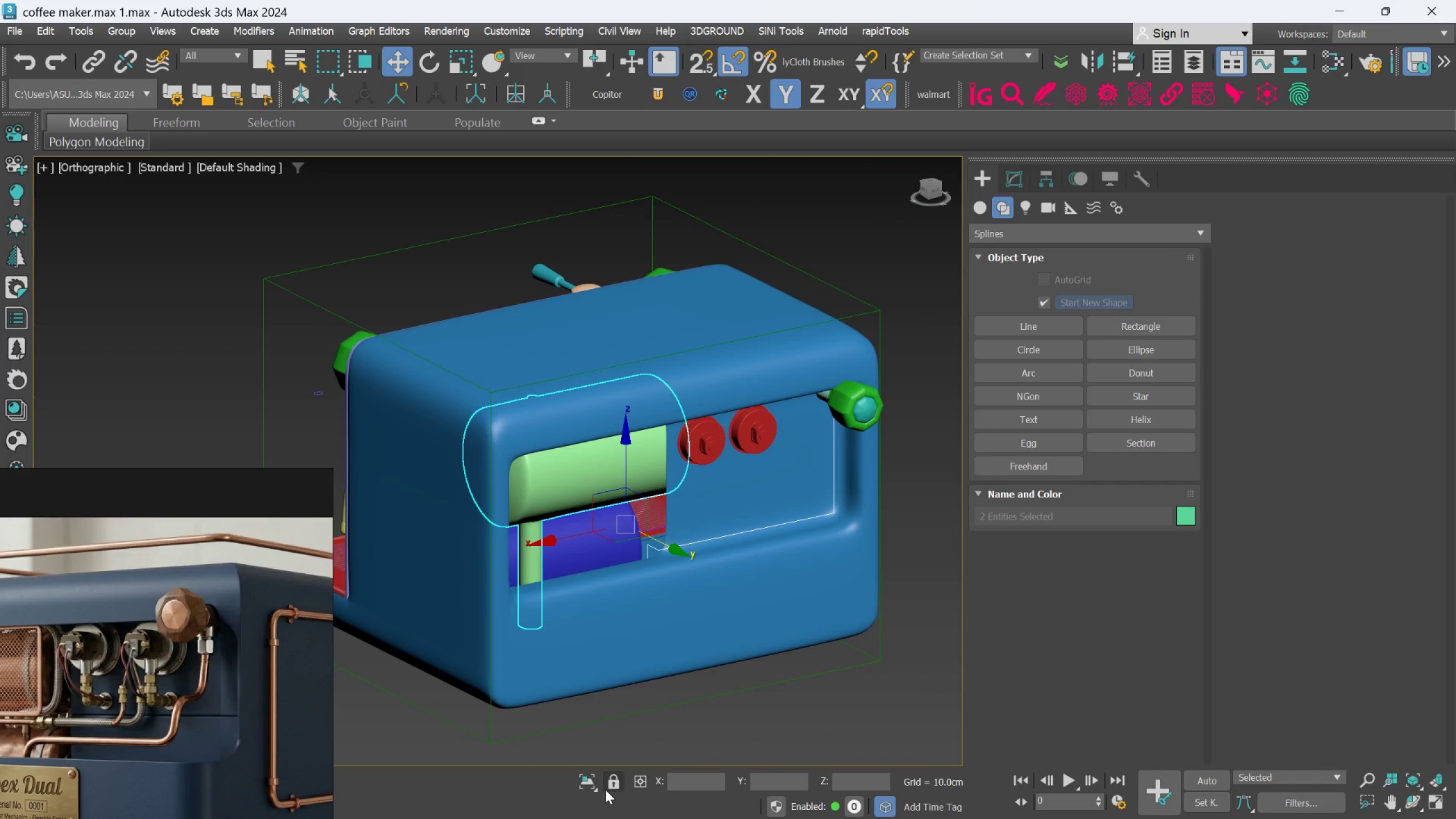 
left_click([593, 787])
 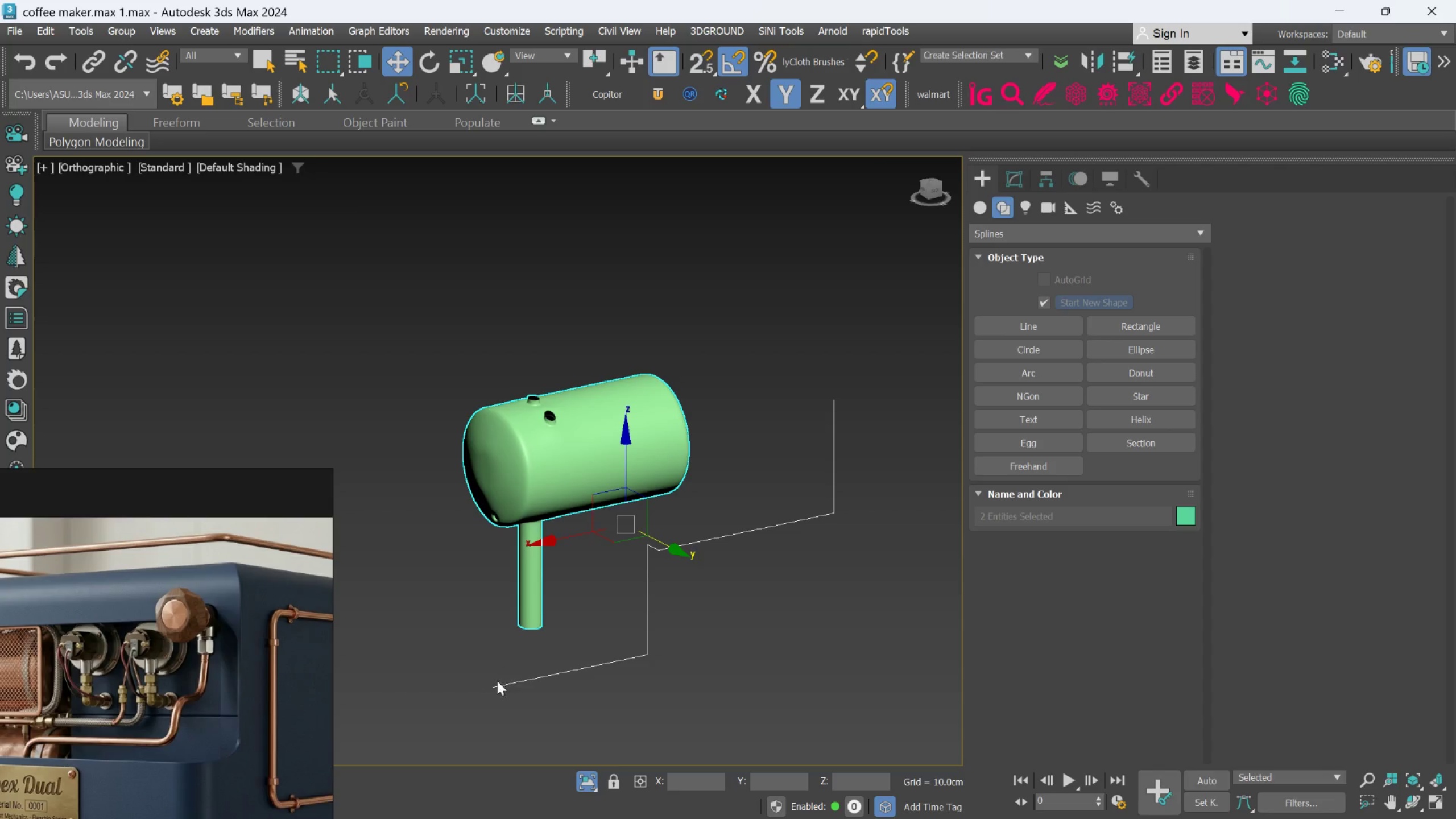 
left_click([789, 651])
 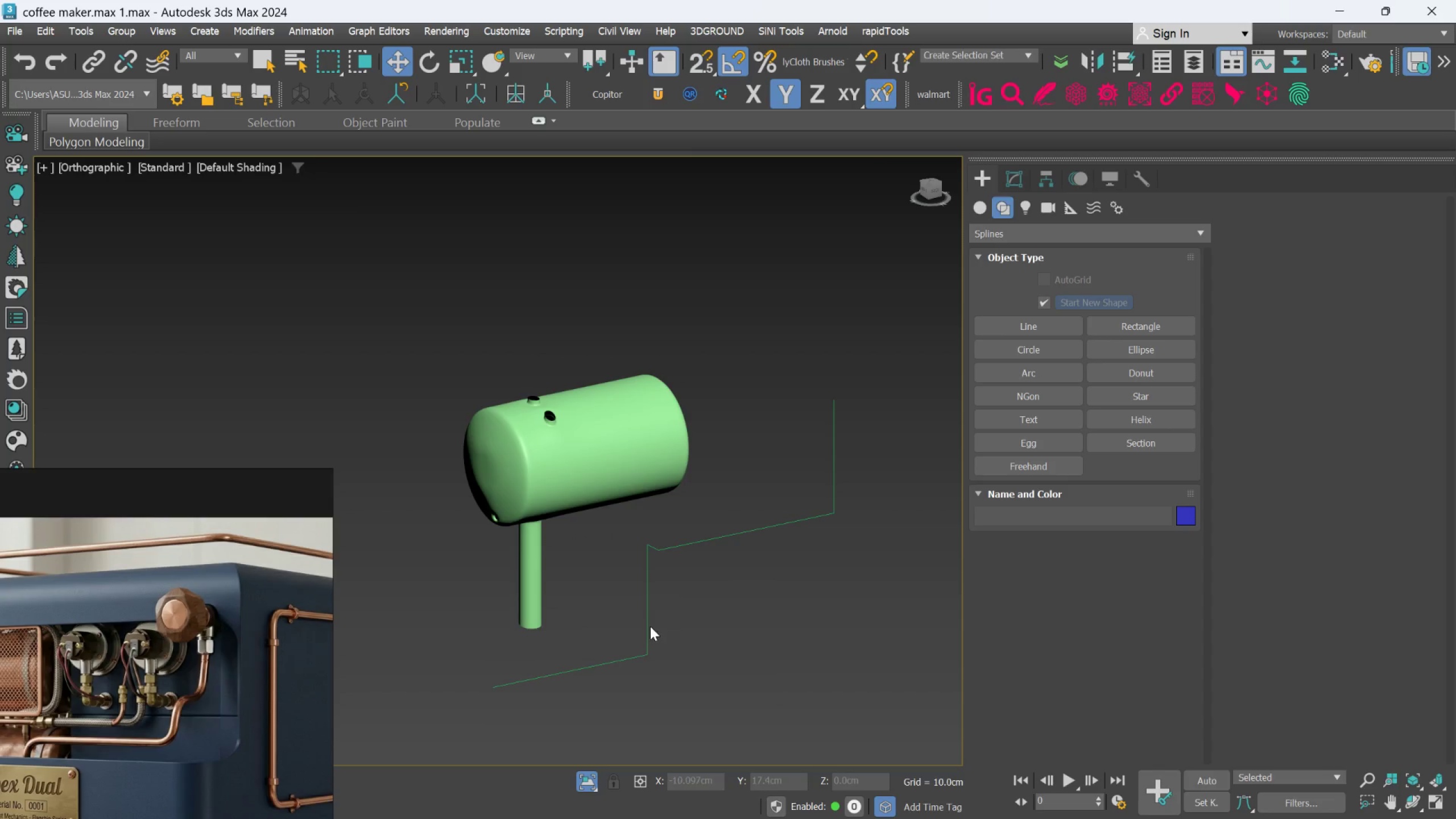 
left_click([648, 616])
 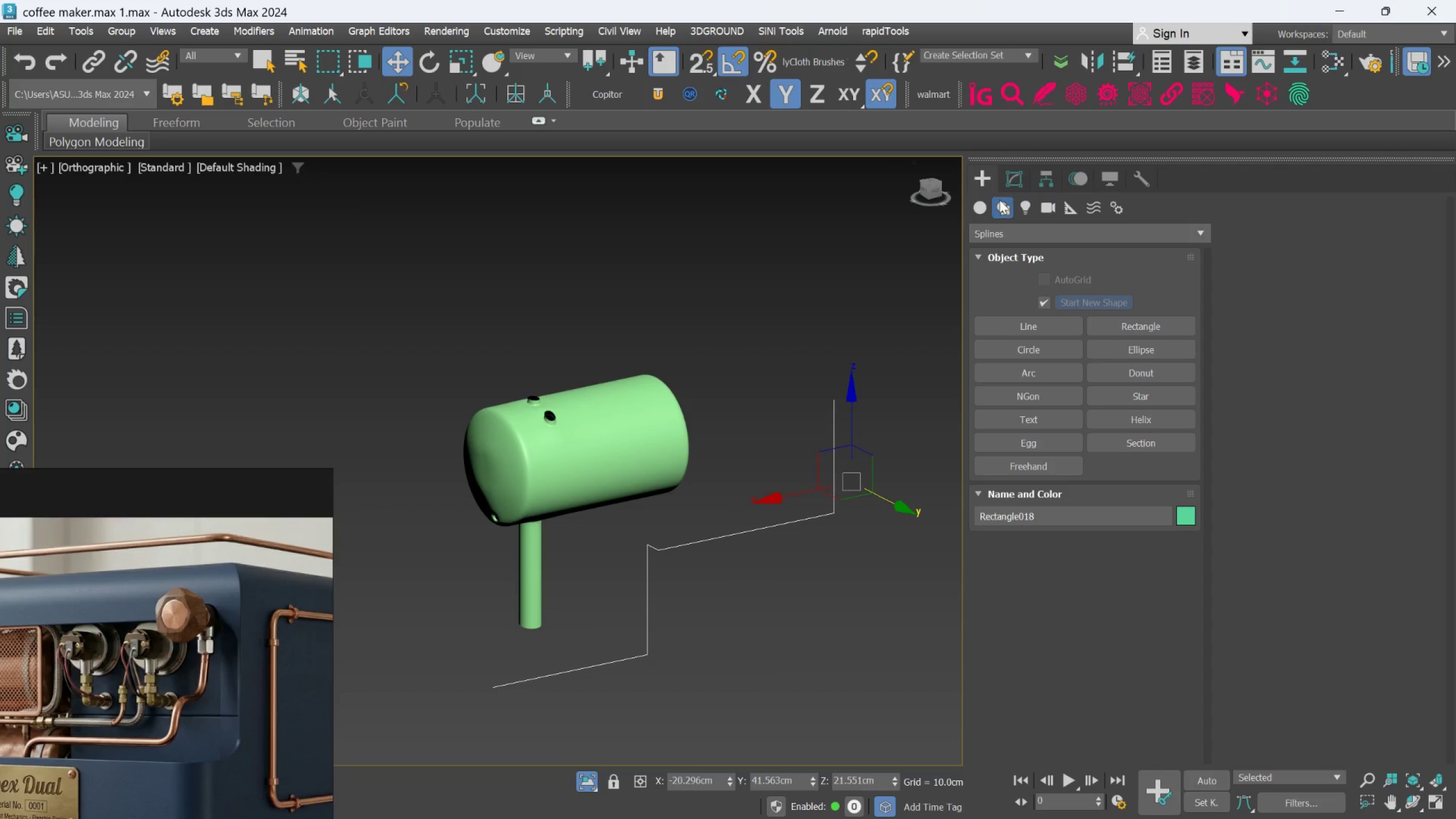 
left_click([1010, 168])
 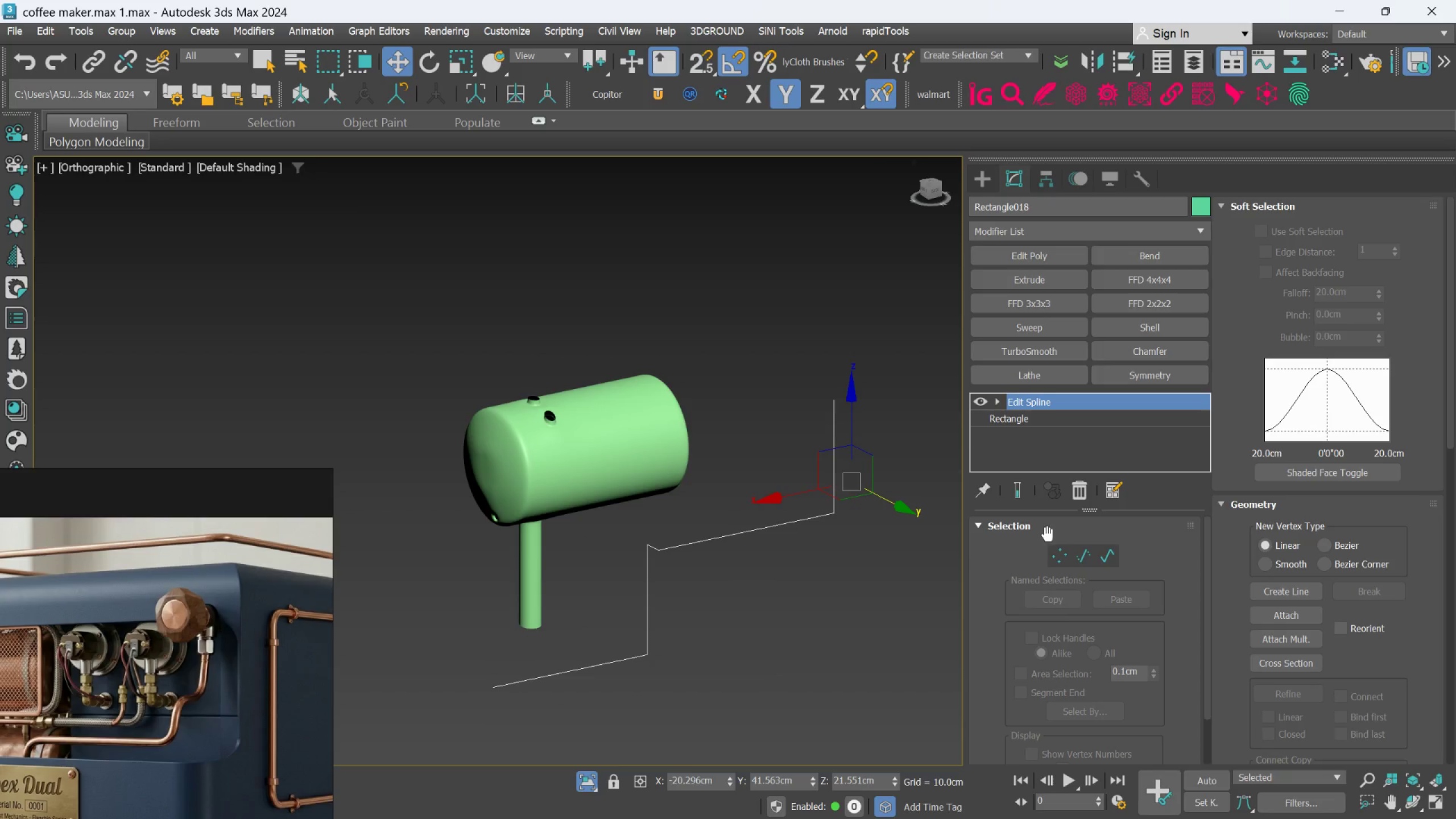 
left_click([1051, 549])
 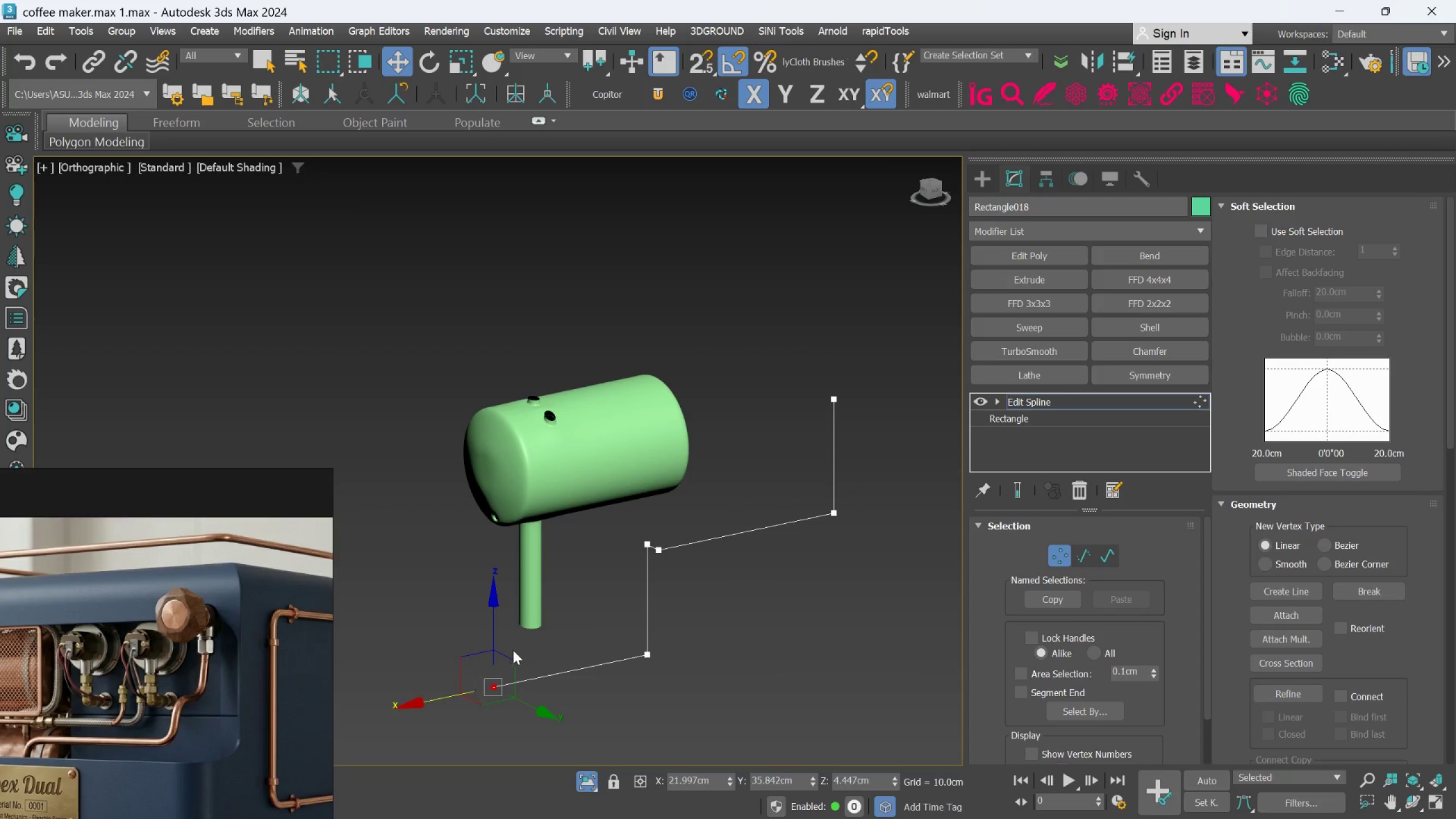 
left_click_drag(start_coordinate=[445, 698], to_coordinate=[473, 698])
 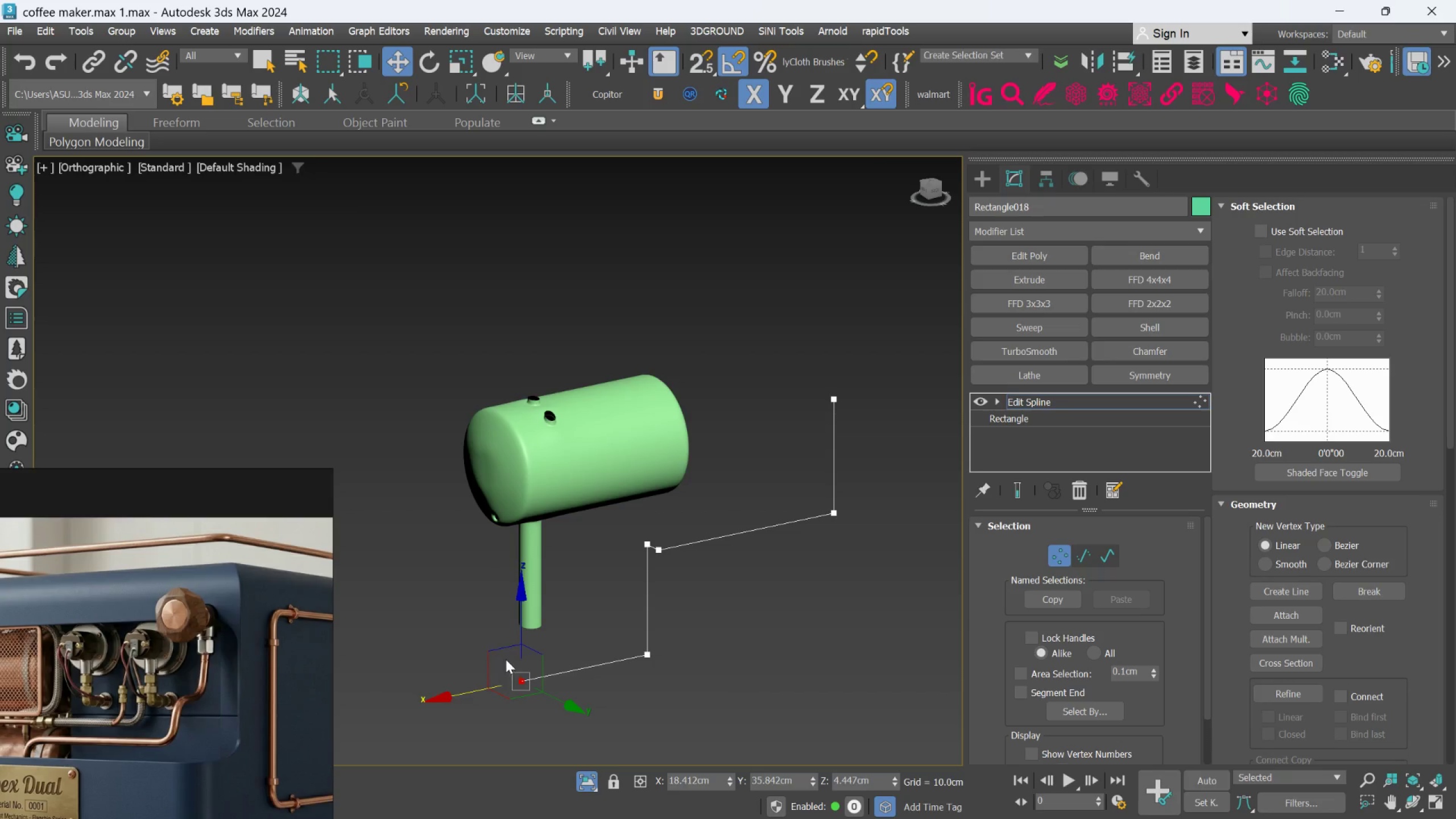 
hold_key(key=ShiftLeft, duration=2.08)
left_click_drag(start_coordinate=[524, 624], to_coordinate=[519, 465])
 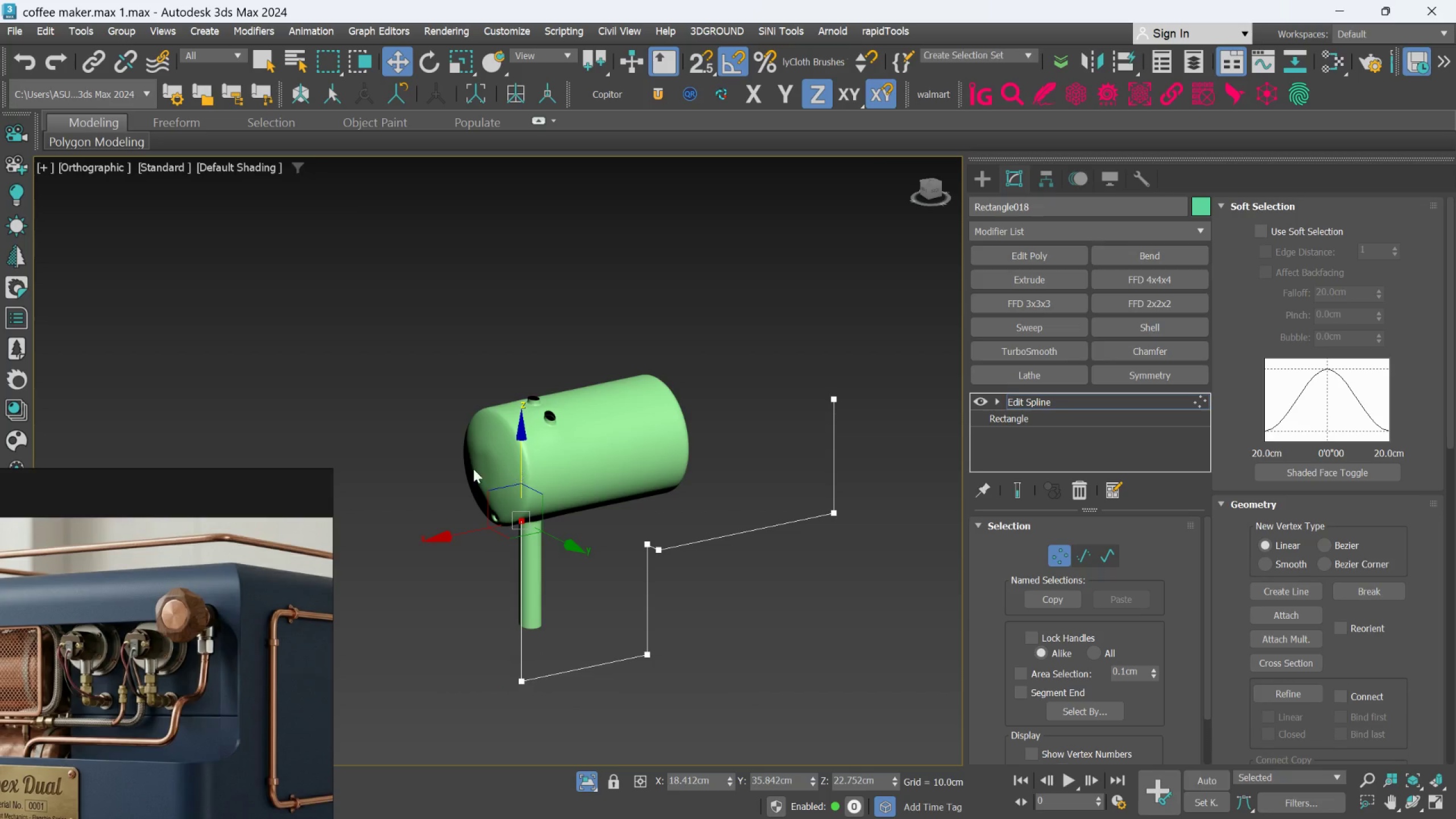 
left_click_drag(start_coordinate=[475, 481], to_coordinate=[584, 726])
 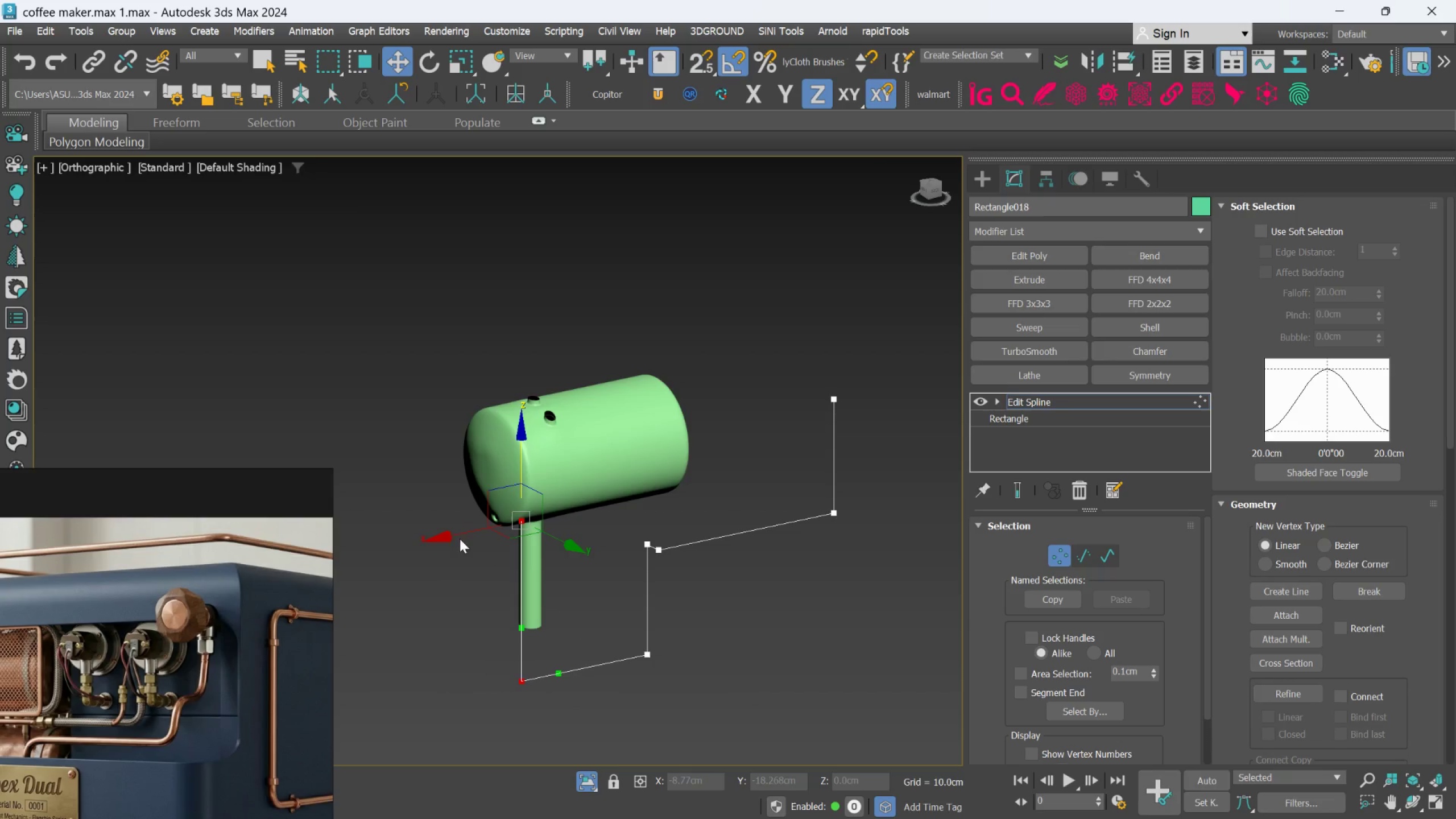 
left_click_drag(start_coordinate=[457, 535], to_coordinate=[437, 542])
 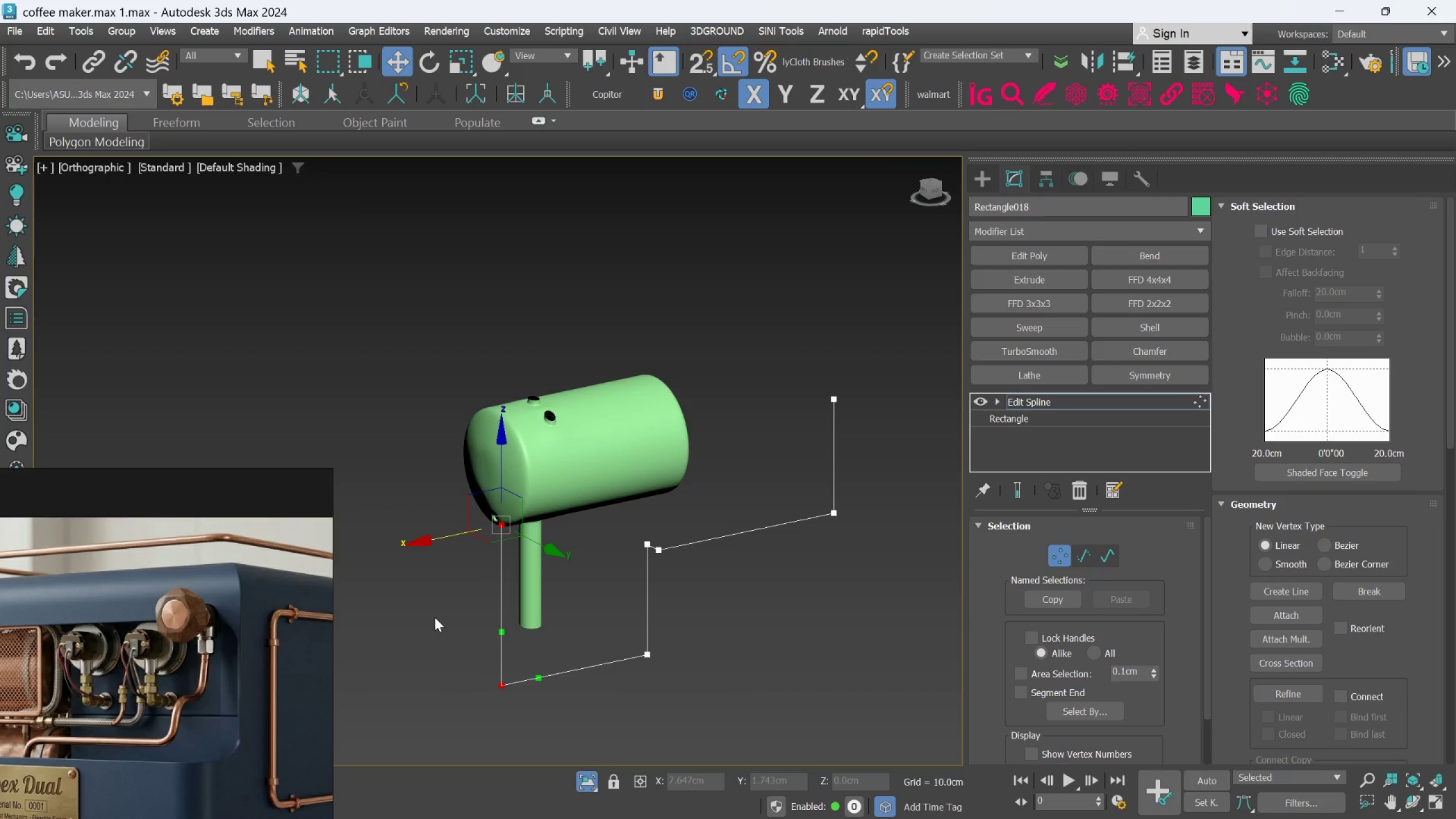 
left_click([435, 617])
 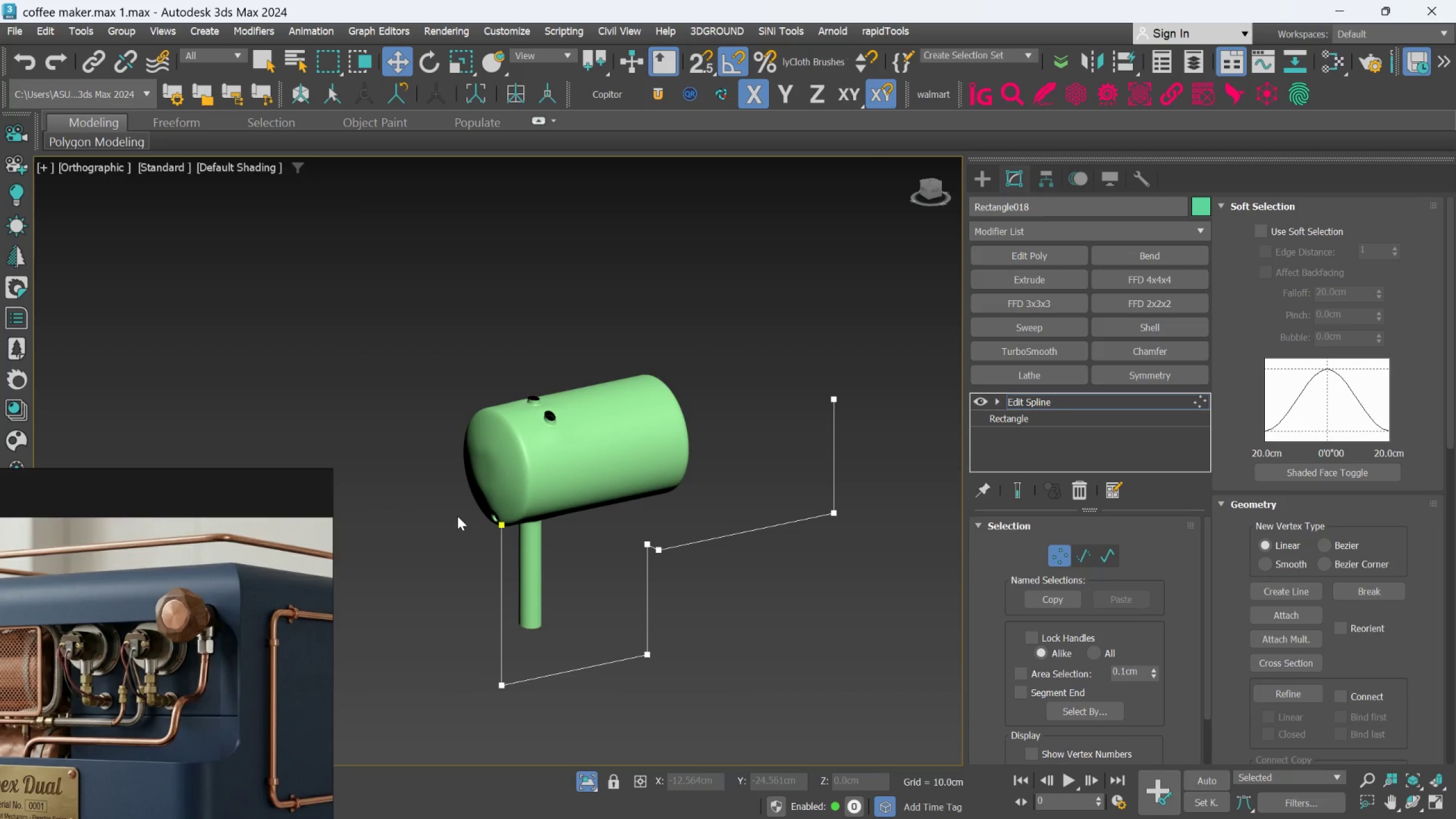 
left_click_drag(start_coordinate=[459, 513], to_coordinate=[529, 561])
 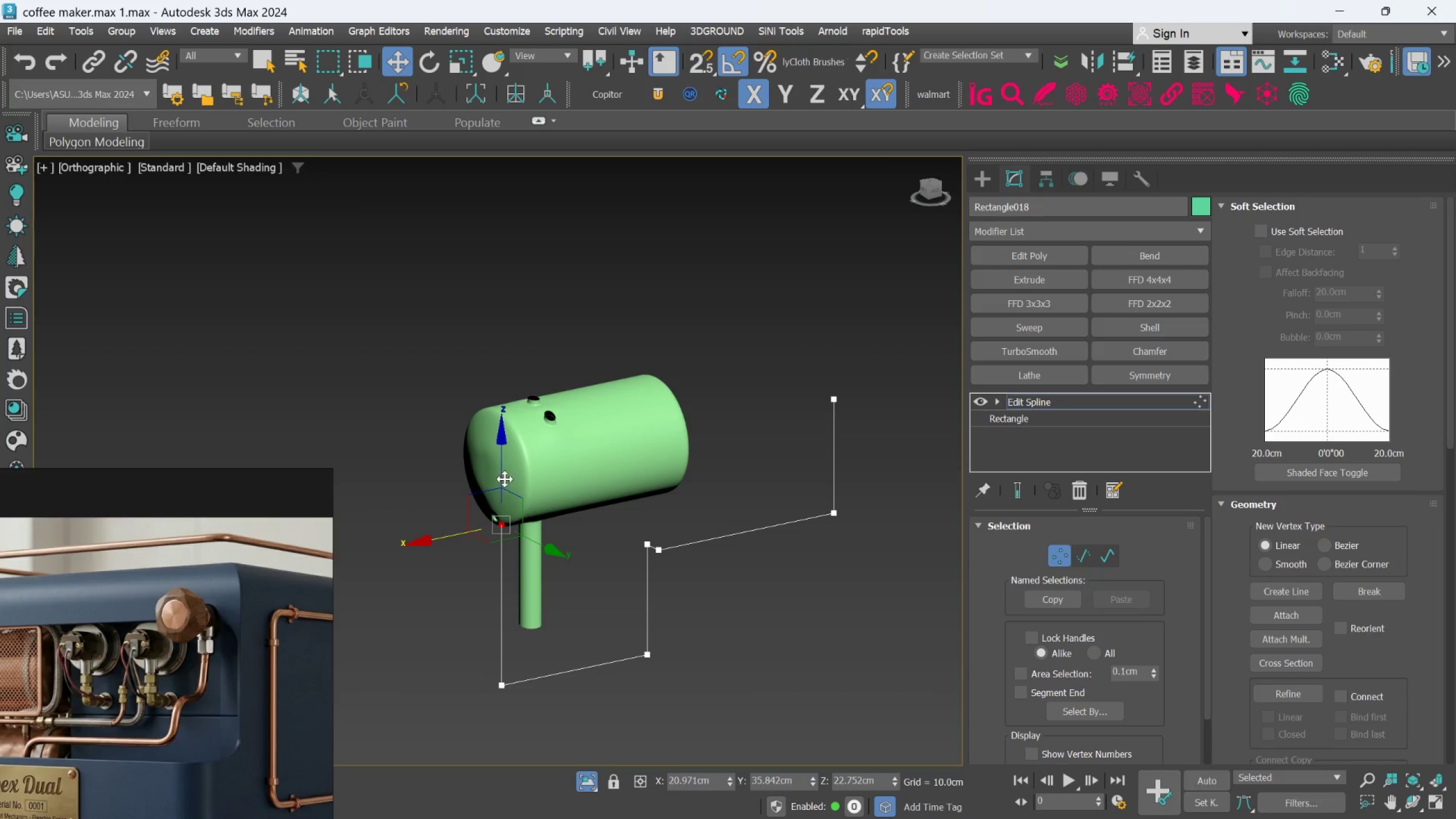 
left_click_drag(start_coordinate=[503, 477], to_coordinate=[500, 375])
 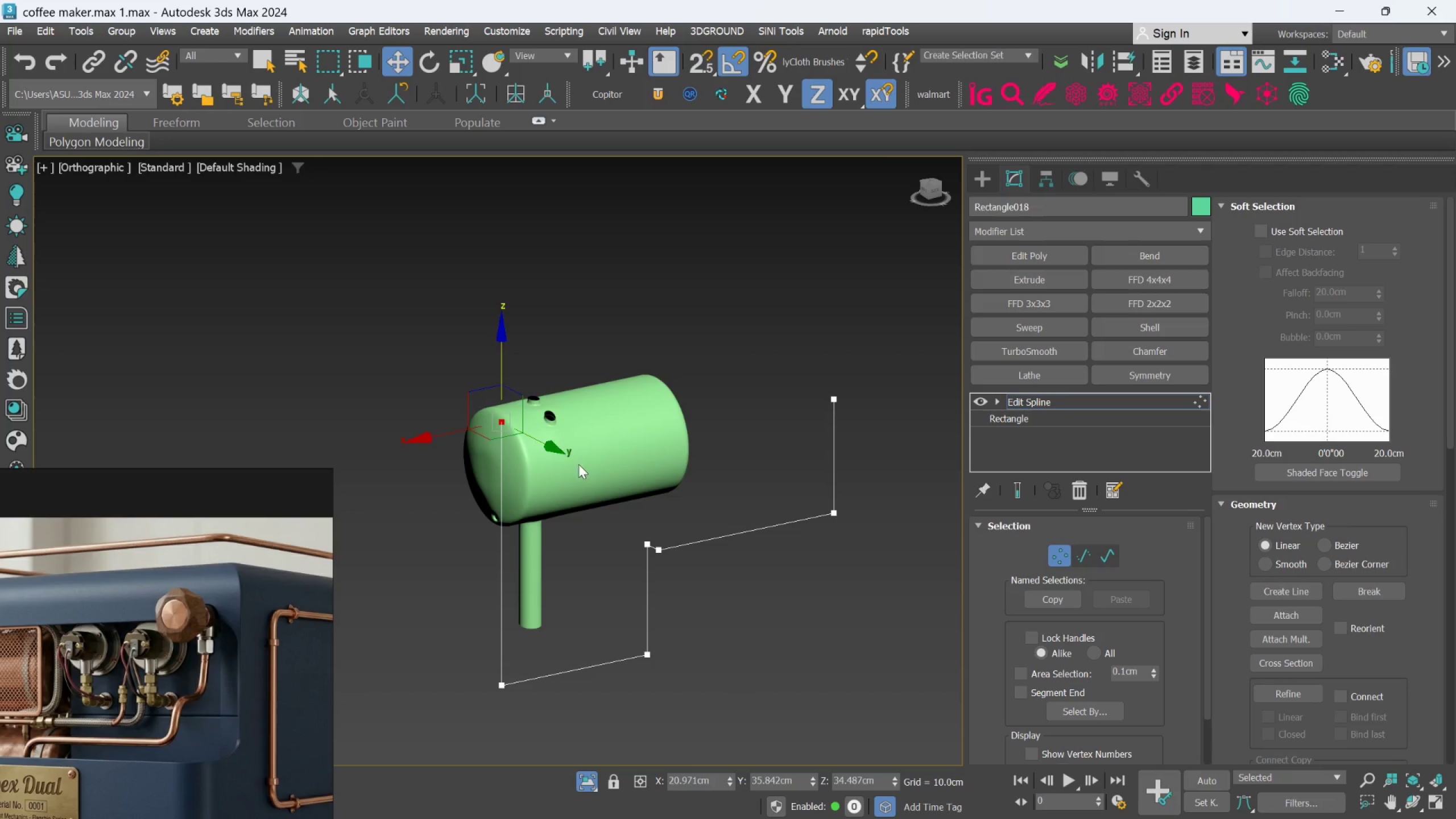 
hold_key(key=AltLeft, duration=0.7)
 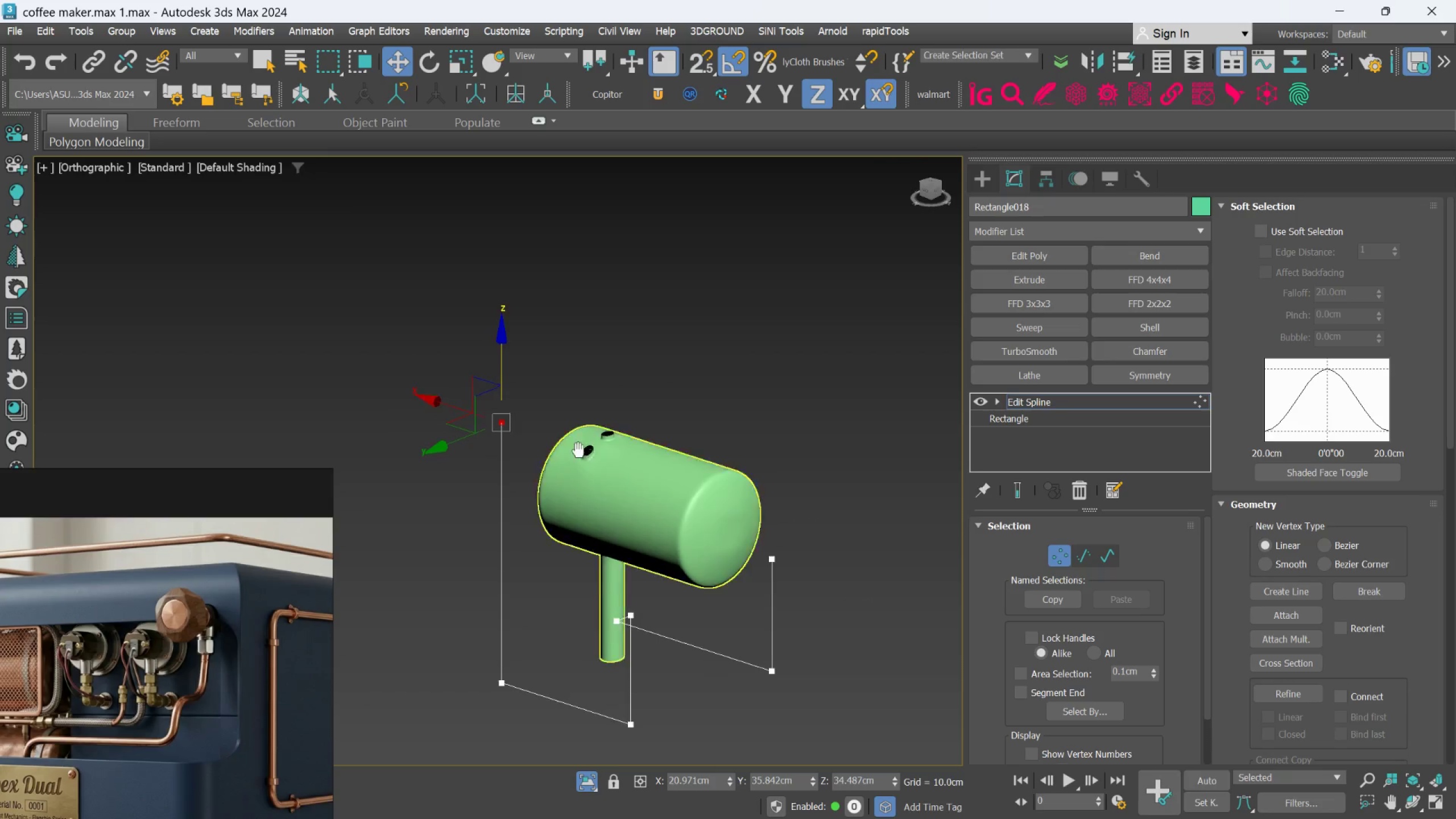 
hold_key(key=AltLeft, duration=0.78)
 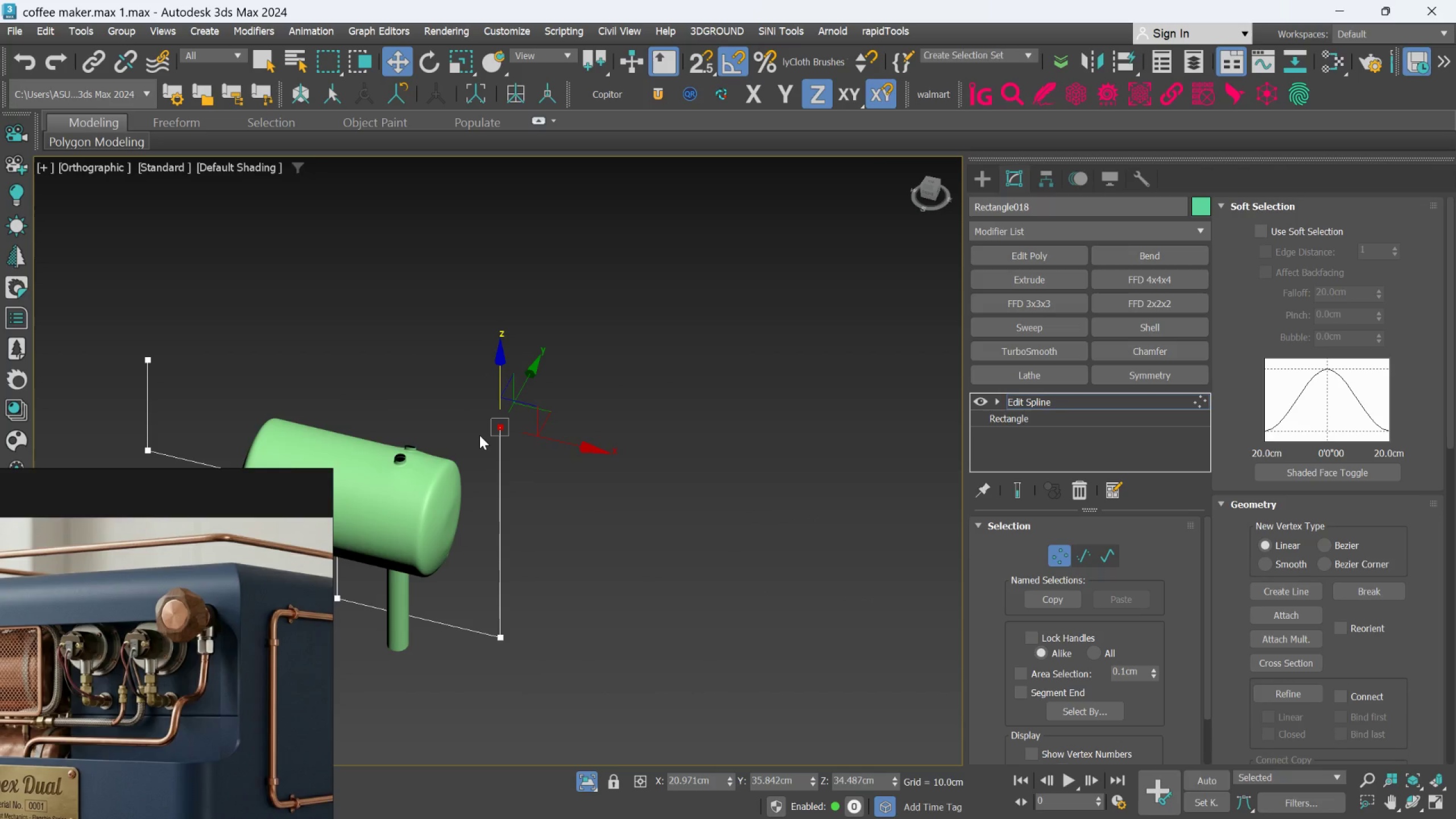 
hold_key(key=AltLeft, duration=1.3)
 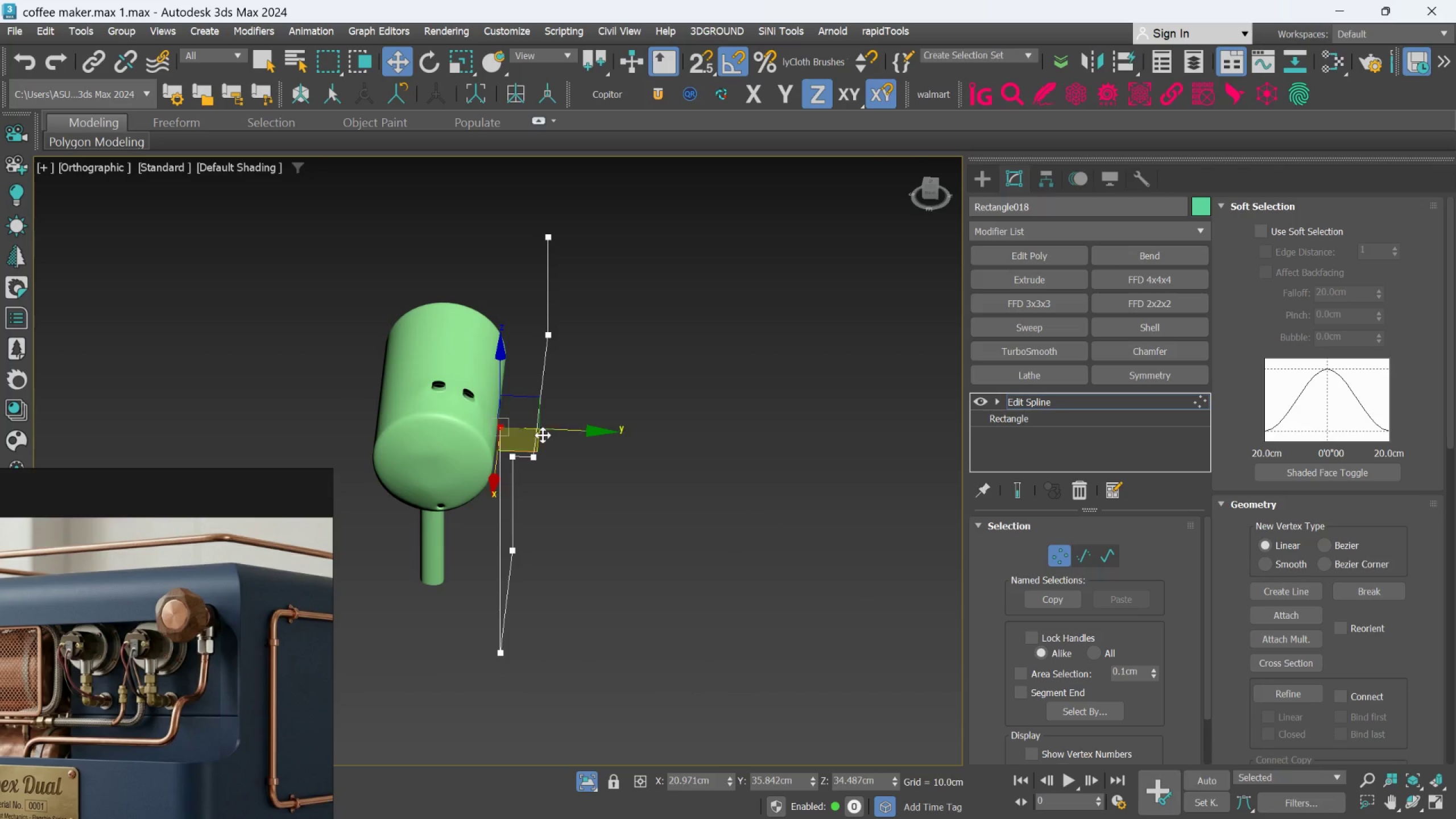 
hold_key(key=AltLeft, duration=0.61)
 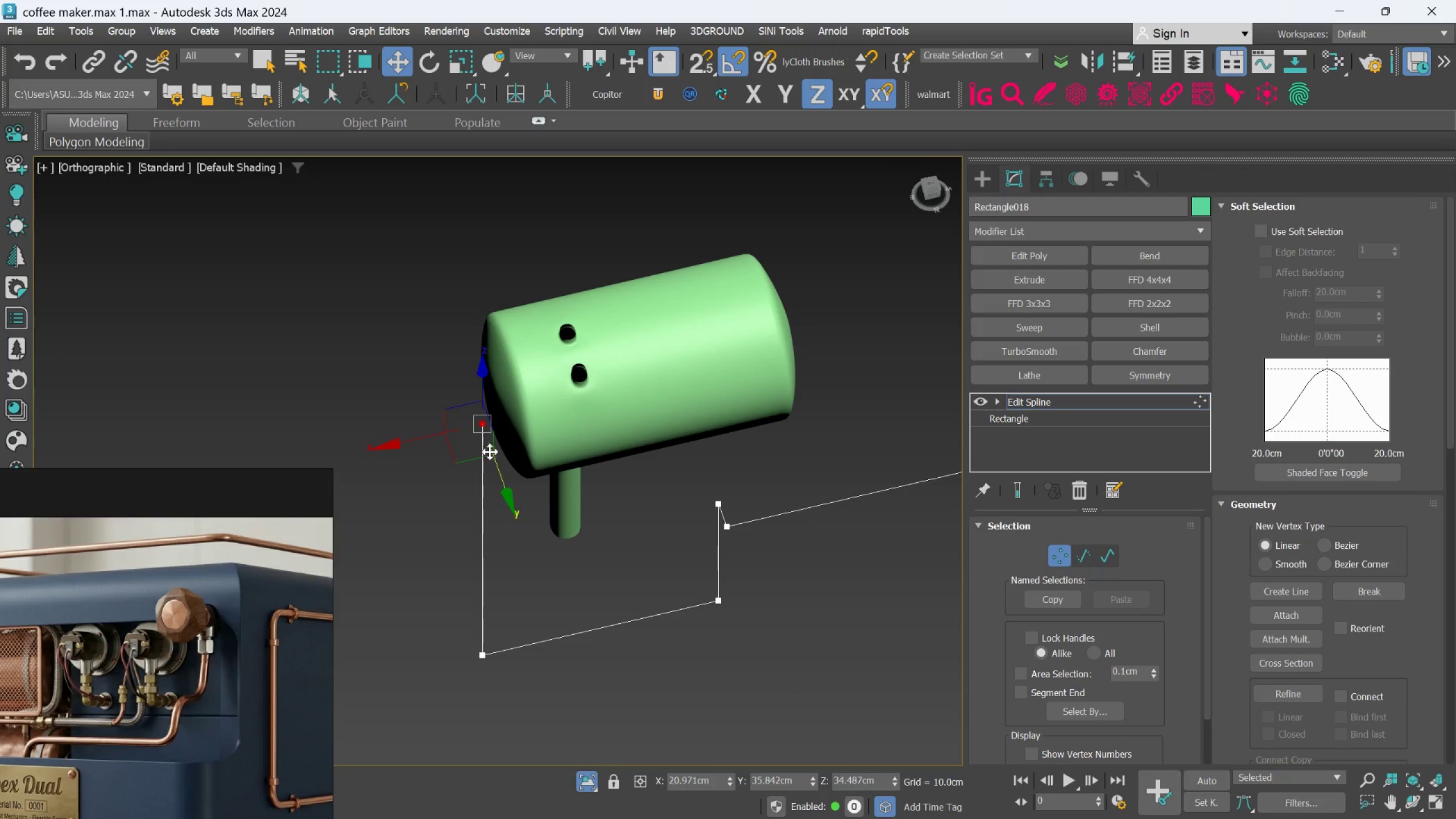 
scroll: coordinate [544, 435], scroll_direction: up, amount: 1.0
 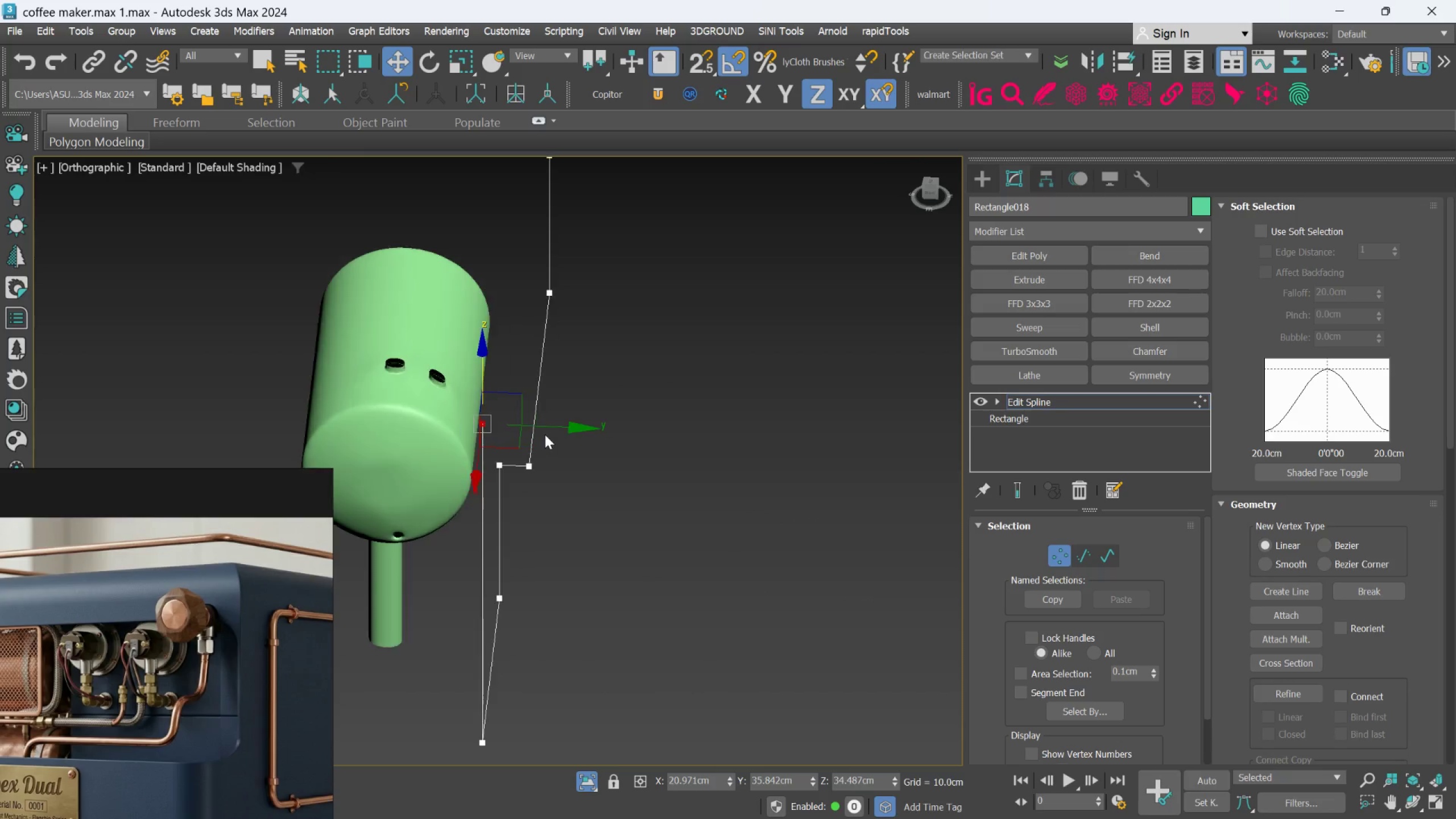 
hold_key(key=ShiftLeft, duration=2.41)
left_click_drag(start_coordinate=[390, 443], to_coordinate=[502, 442])
 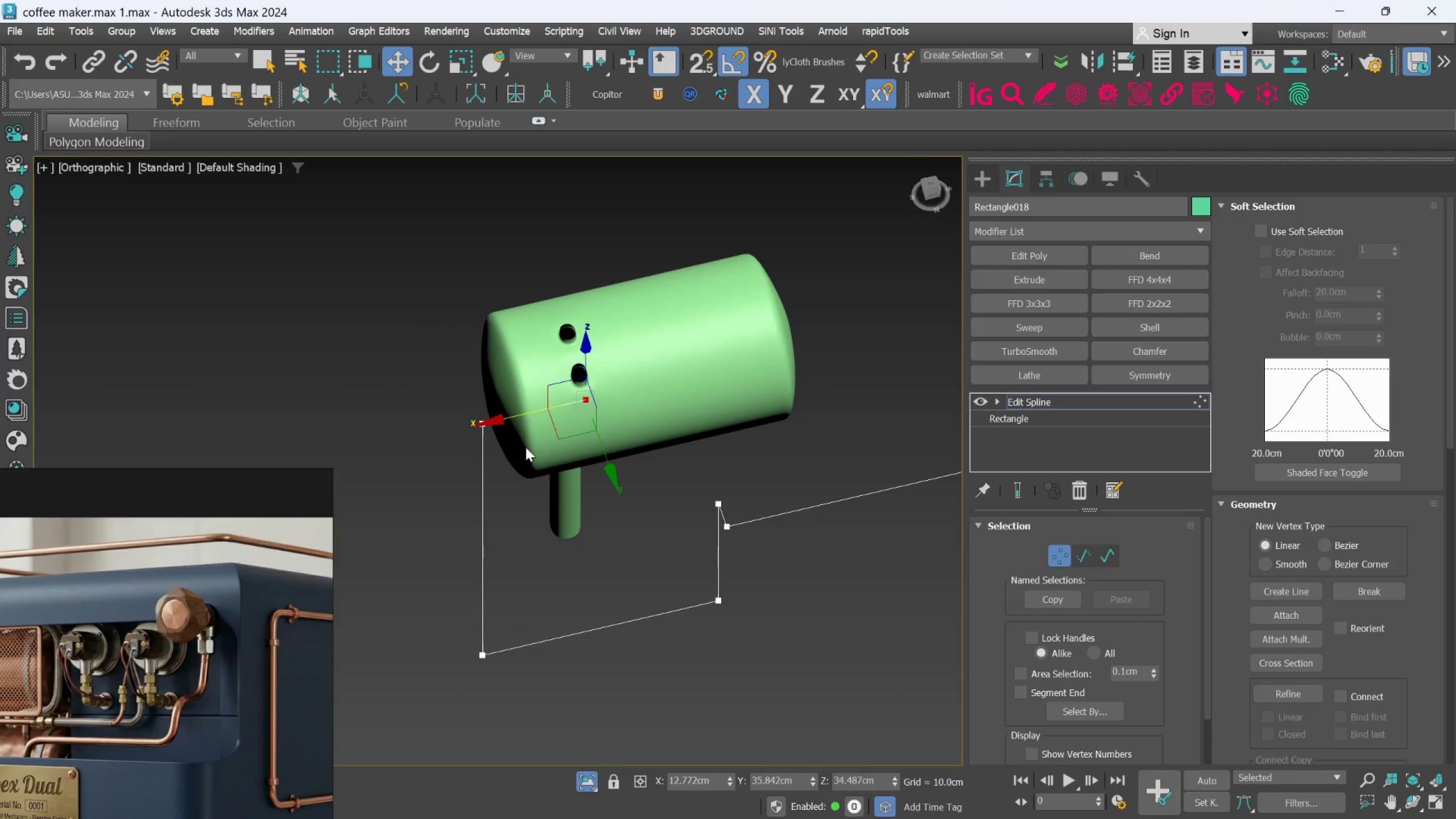 
hold_key(key=AltLeft, duration=1.67)
 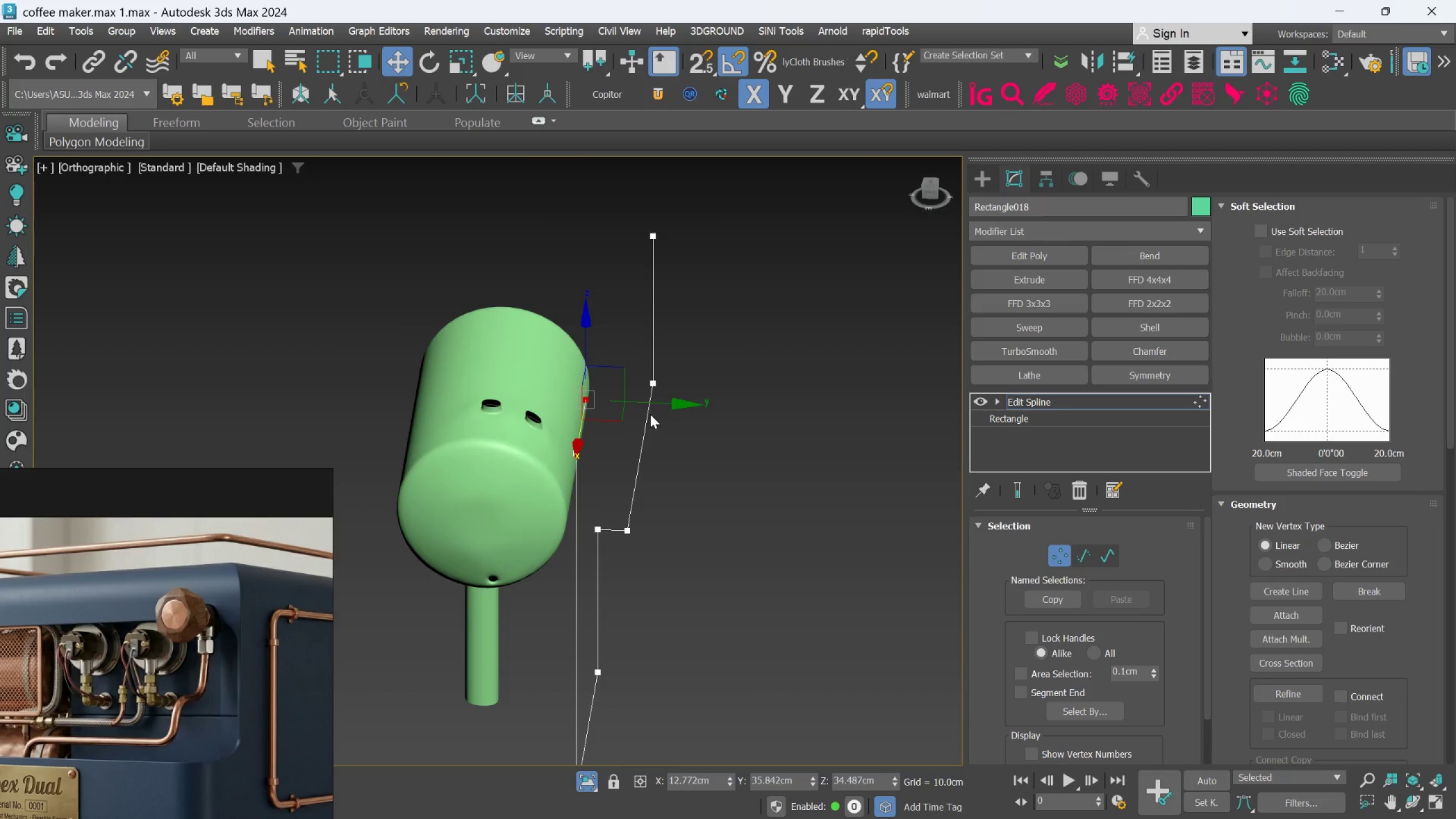 
scroll: coordinate [650, 414], scroll_direction: up, amount: 1.0
 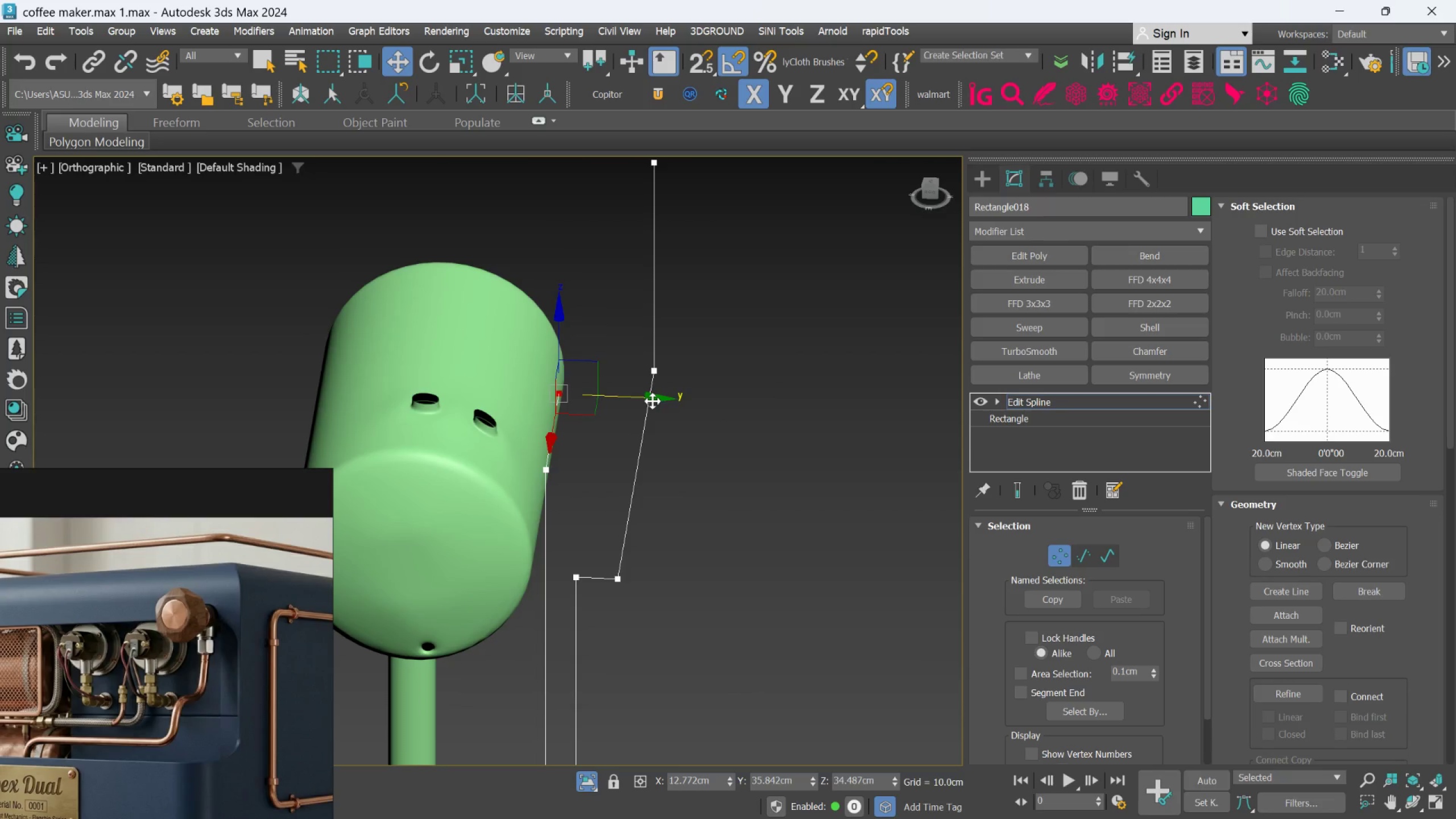 
hold_key(key=ShiftLeft, duration=1.55)
left_click_drag(start_coordinate=[652, 401], to_coordinate=[593, 415])
 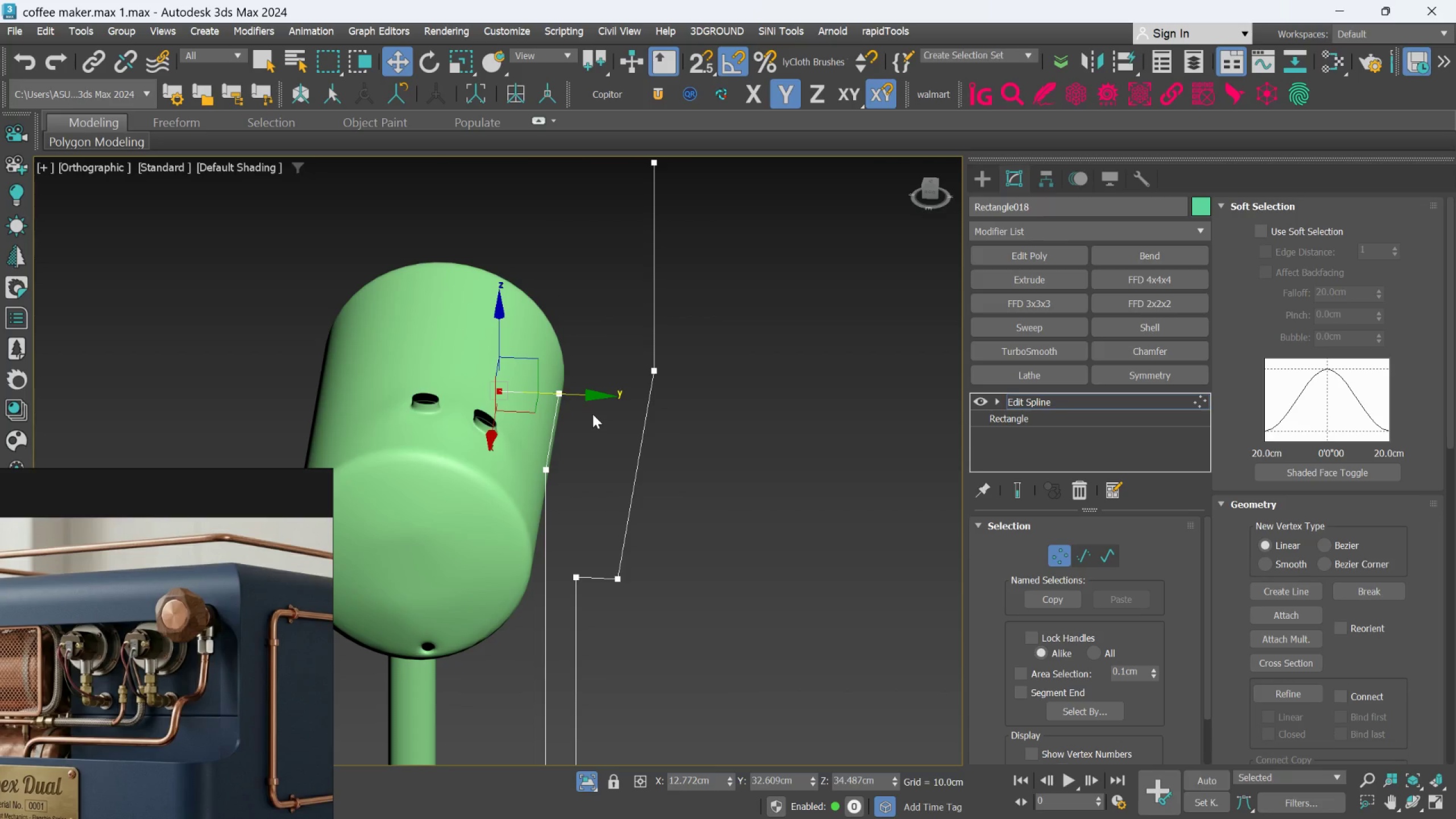 
hold_key(key=AltLeft, duration=1.33)
 